 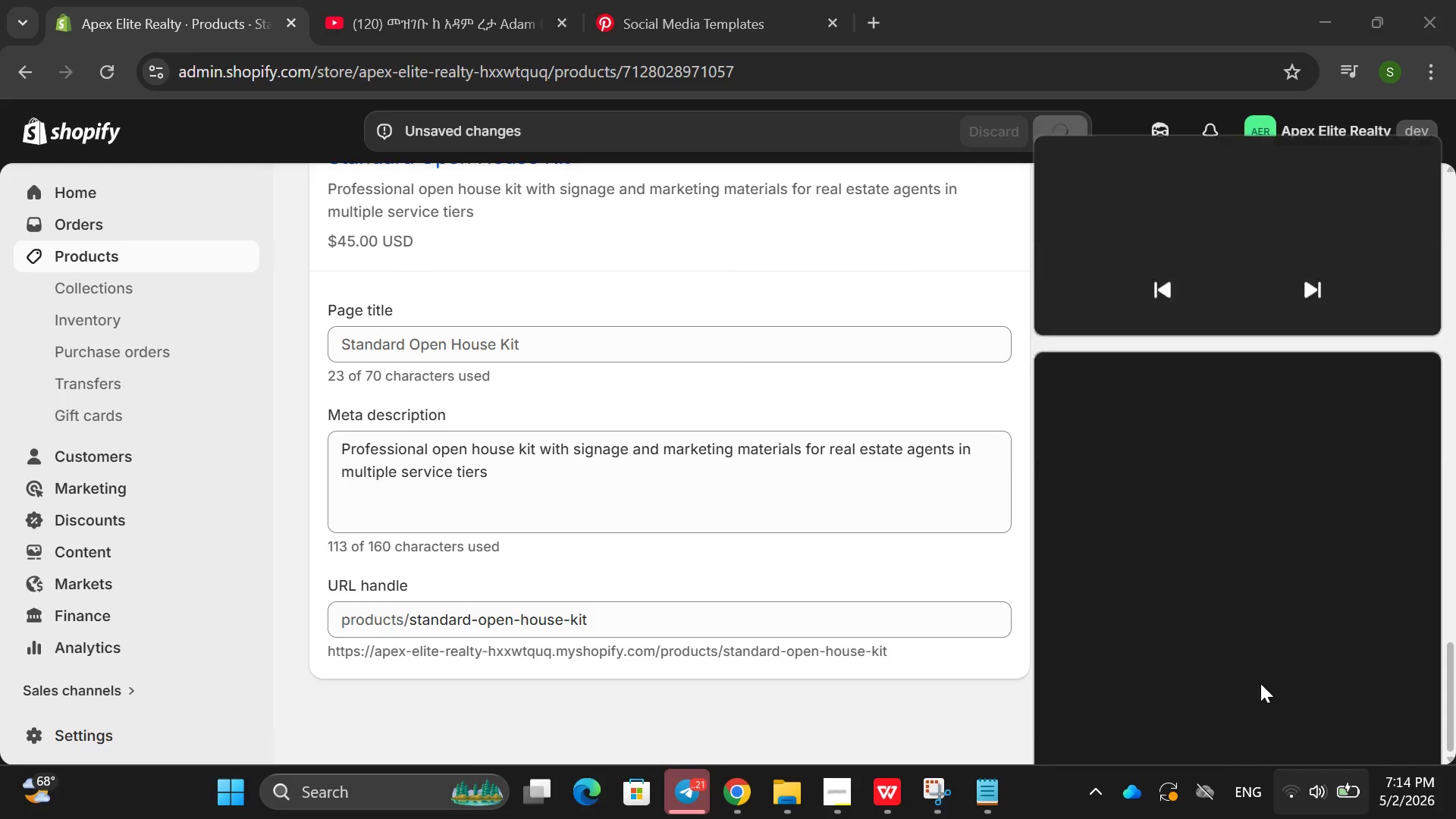 
left_click([1147, 355])
 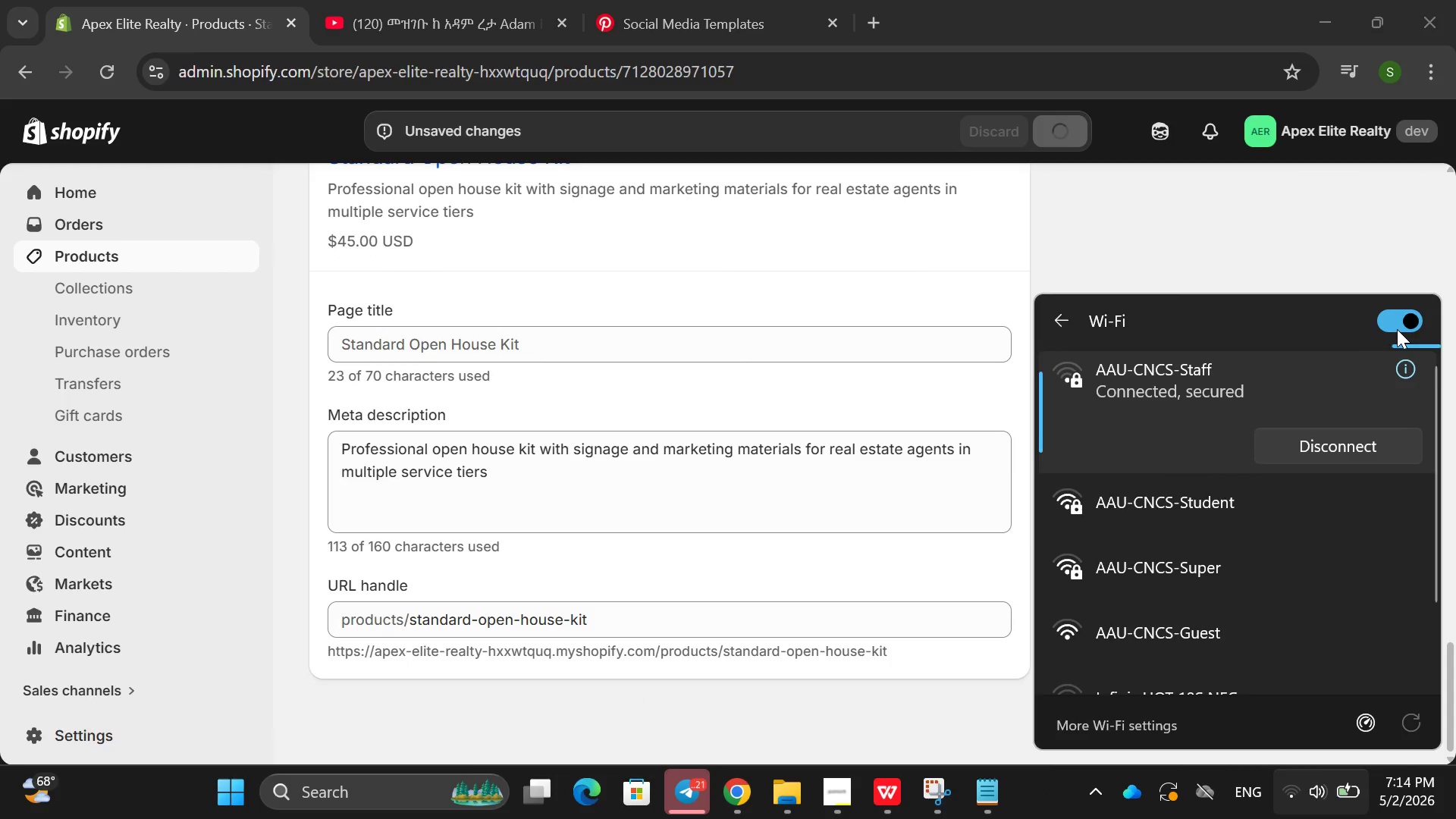 
left_click([1397, 329])
 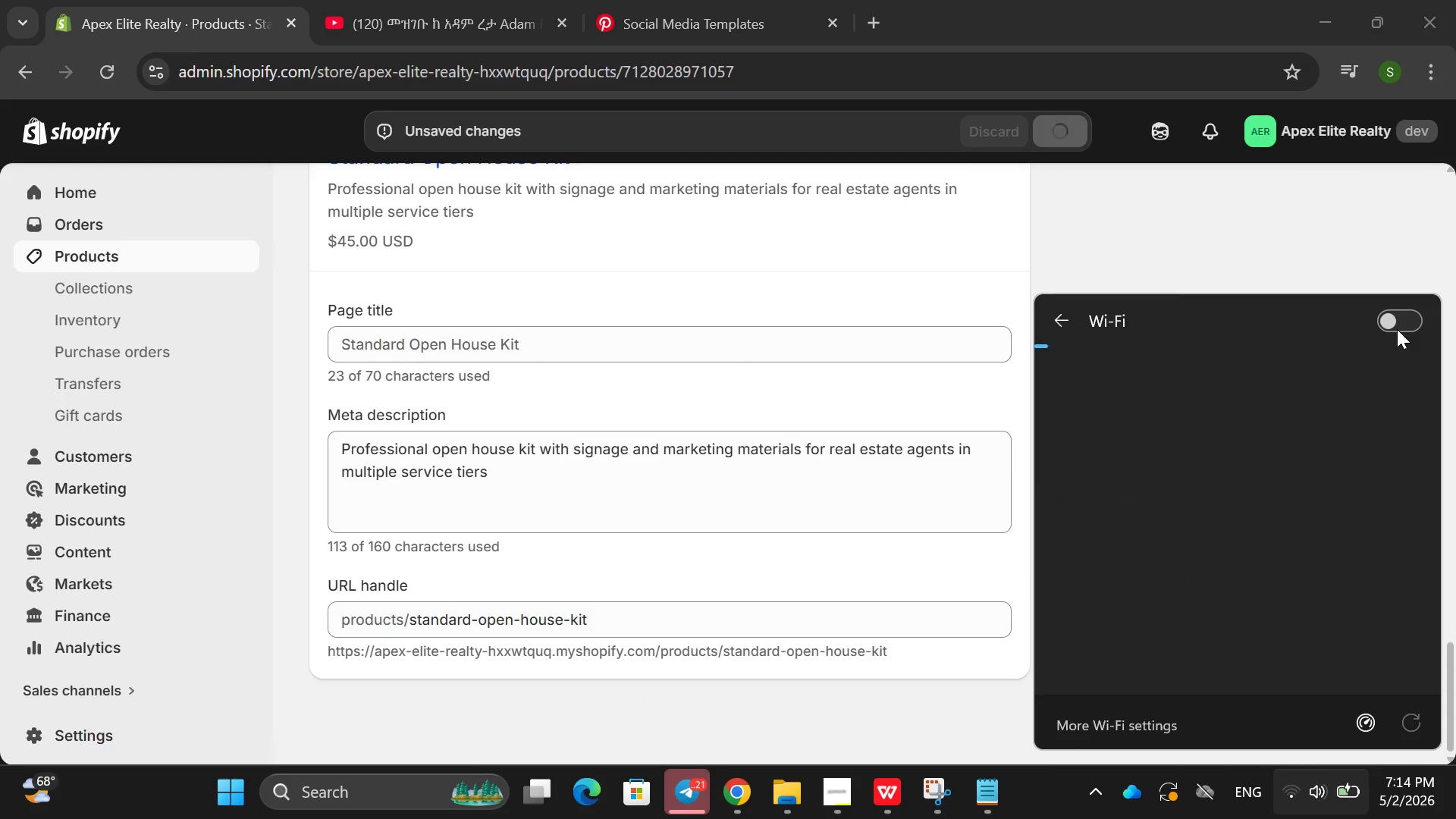 
left_click([1397, 329])
 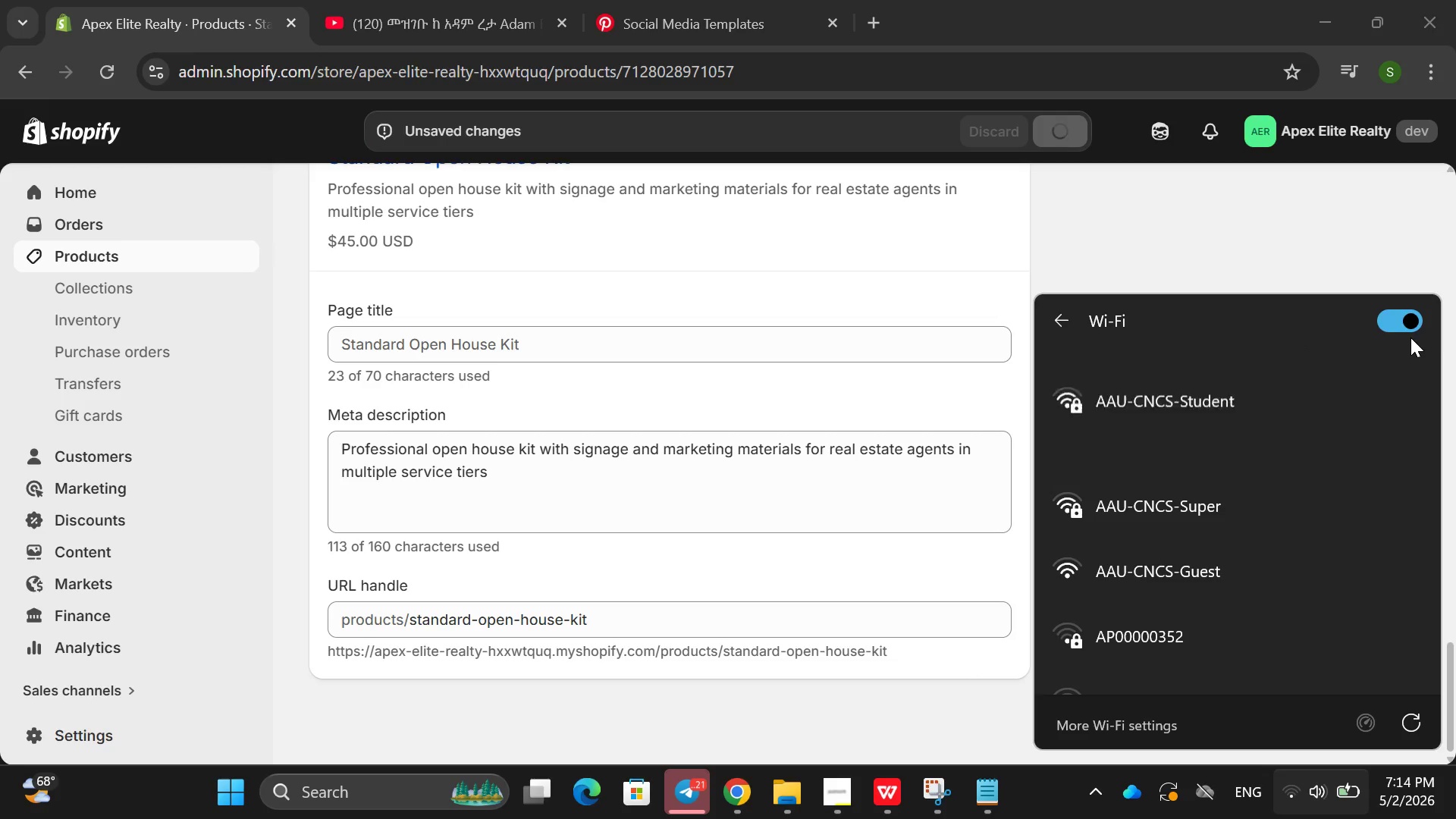 
left_click_drag(start_coordinate=[1455, 356], to_coordinate=[1455, 361])
 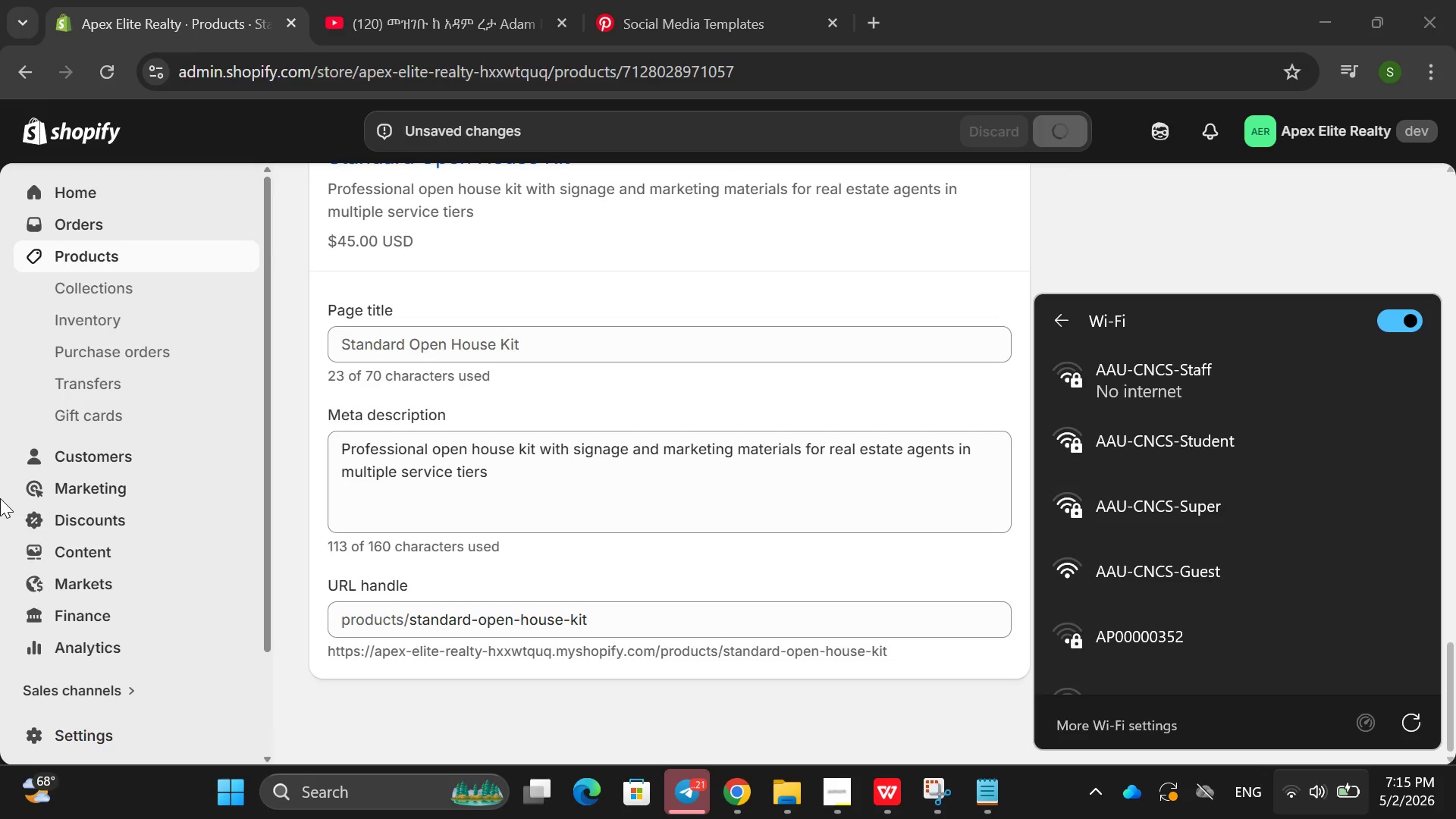 
wait(10.73)
 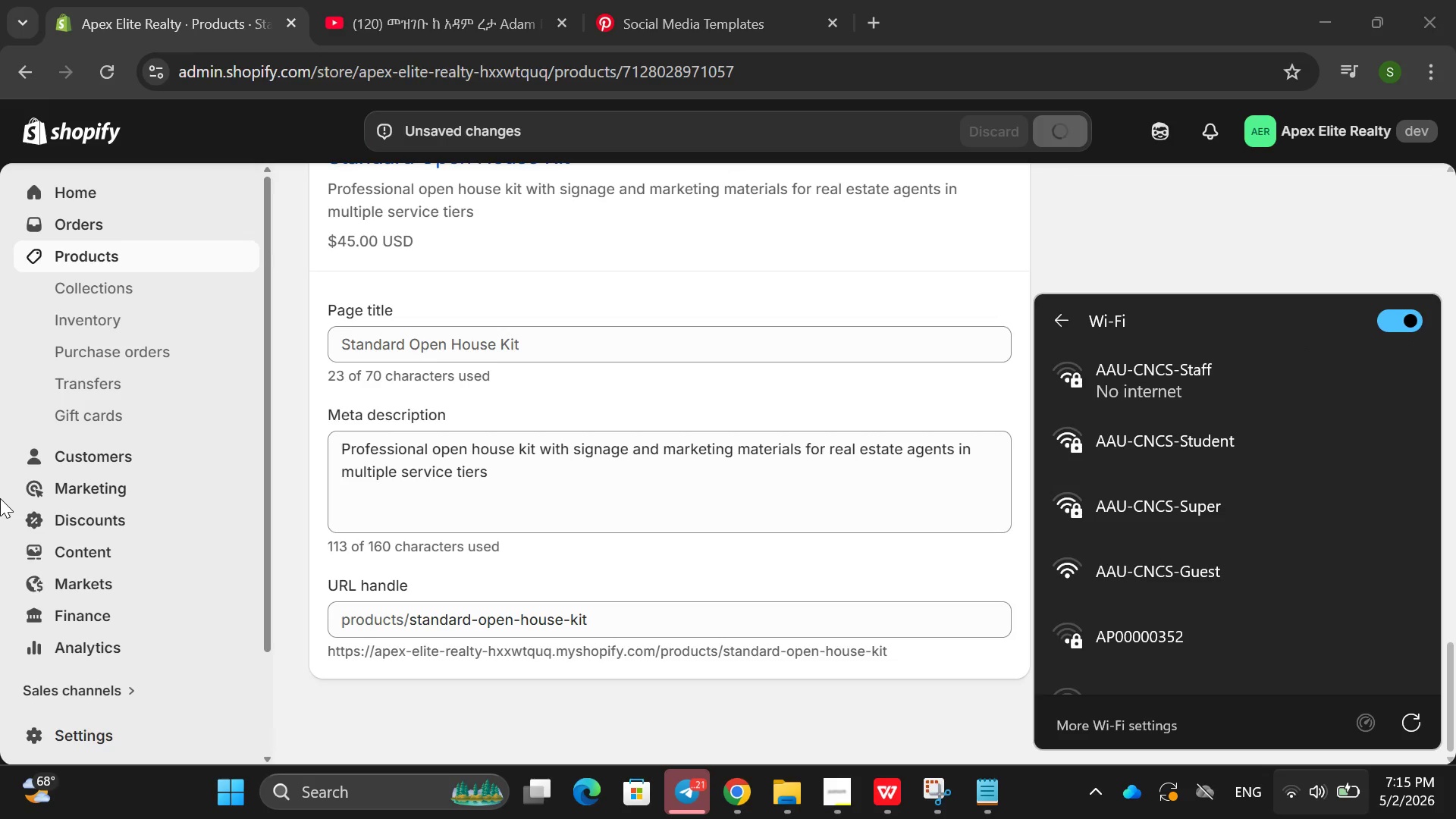 
left_click([0, 508])
 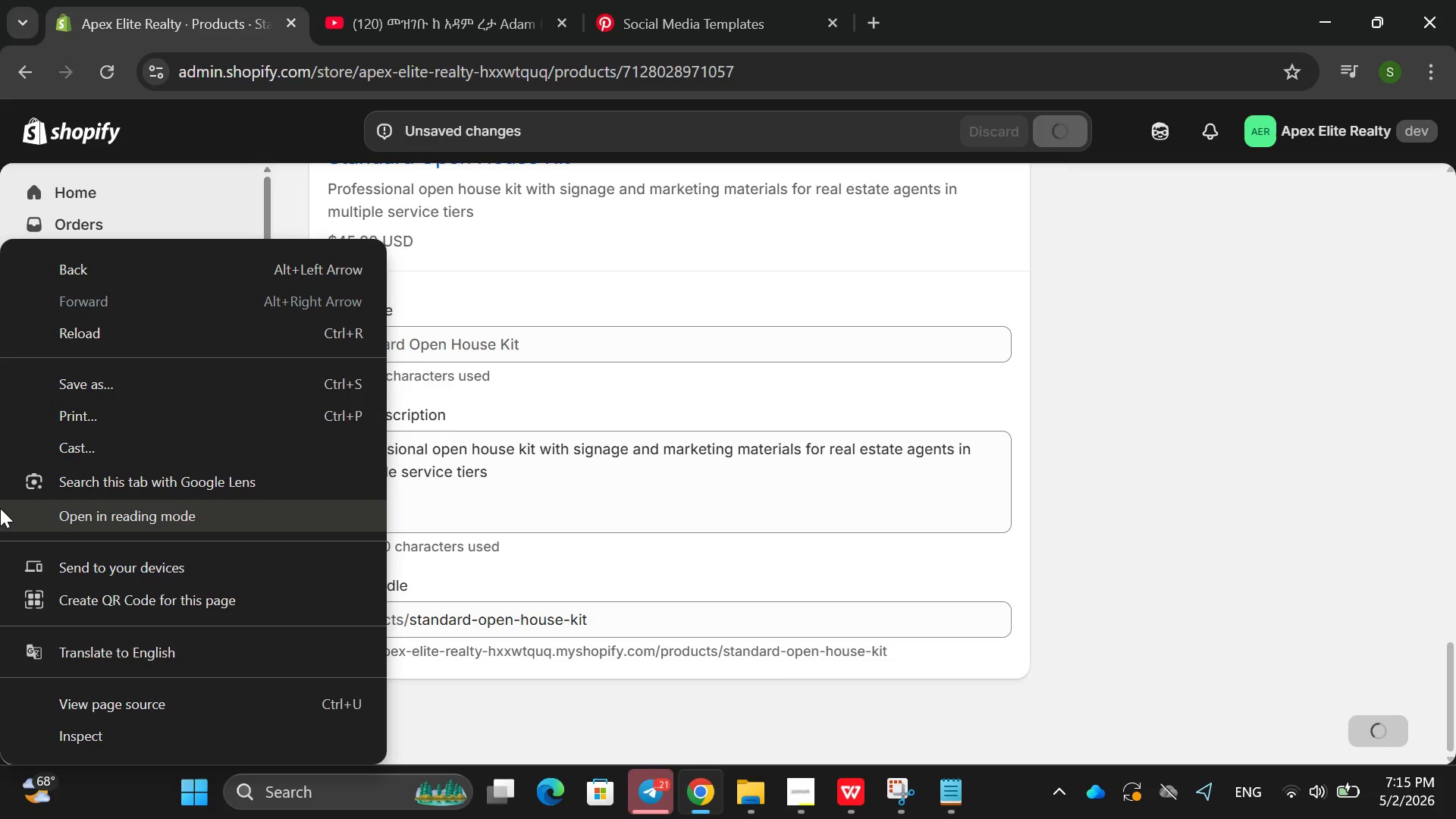 
right_click([0, 508])
 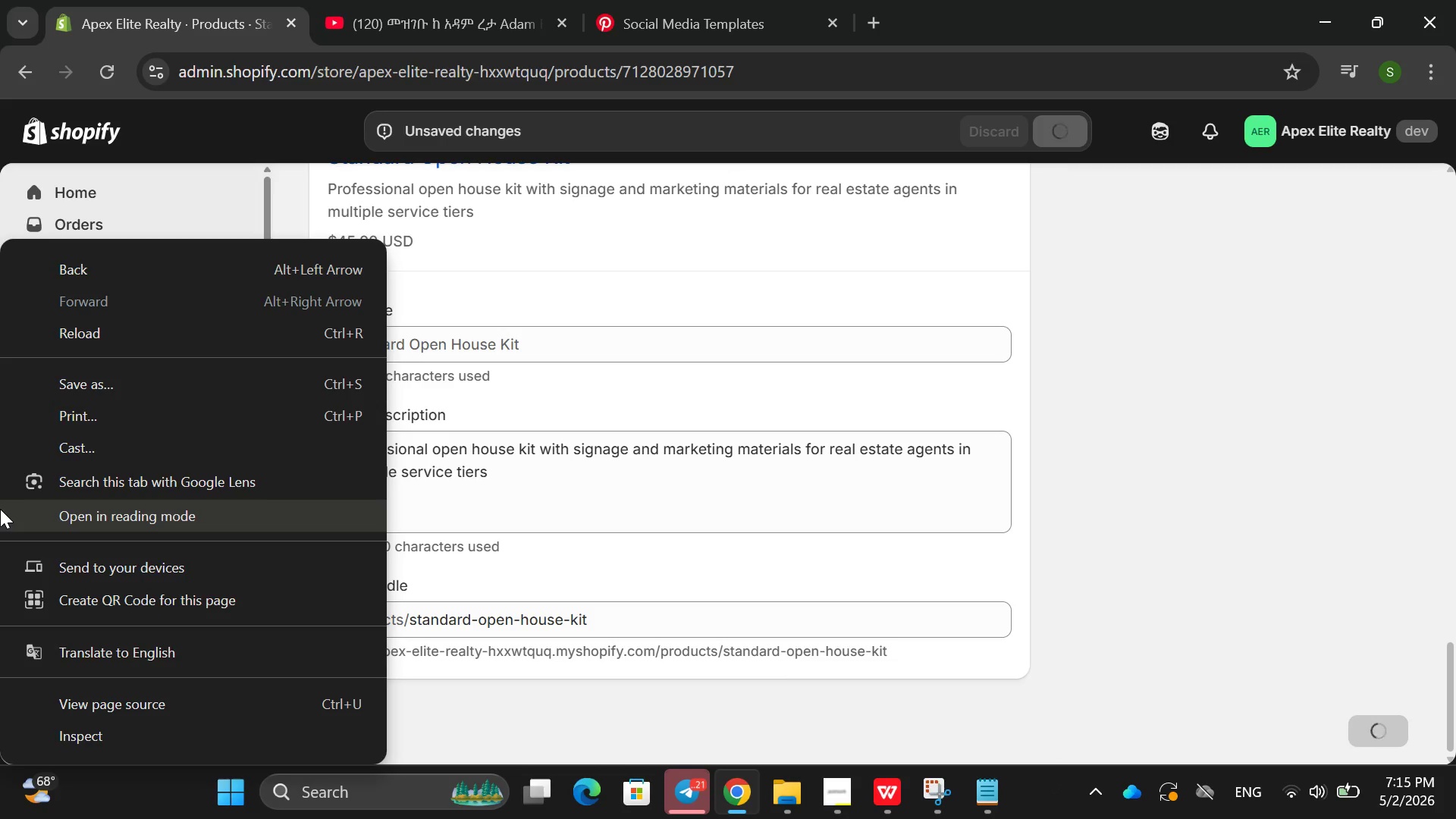 
wait(10.41)
 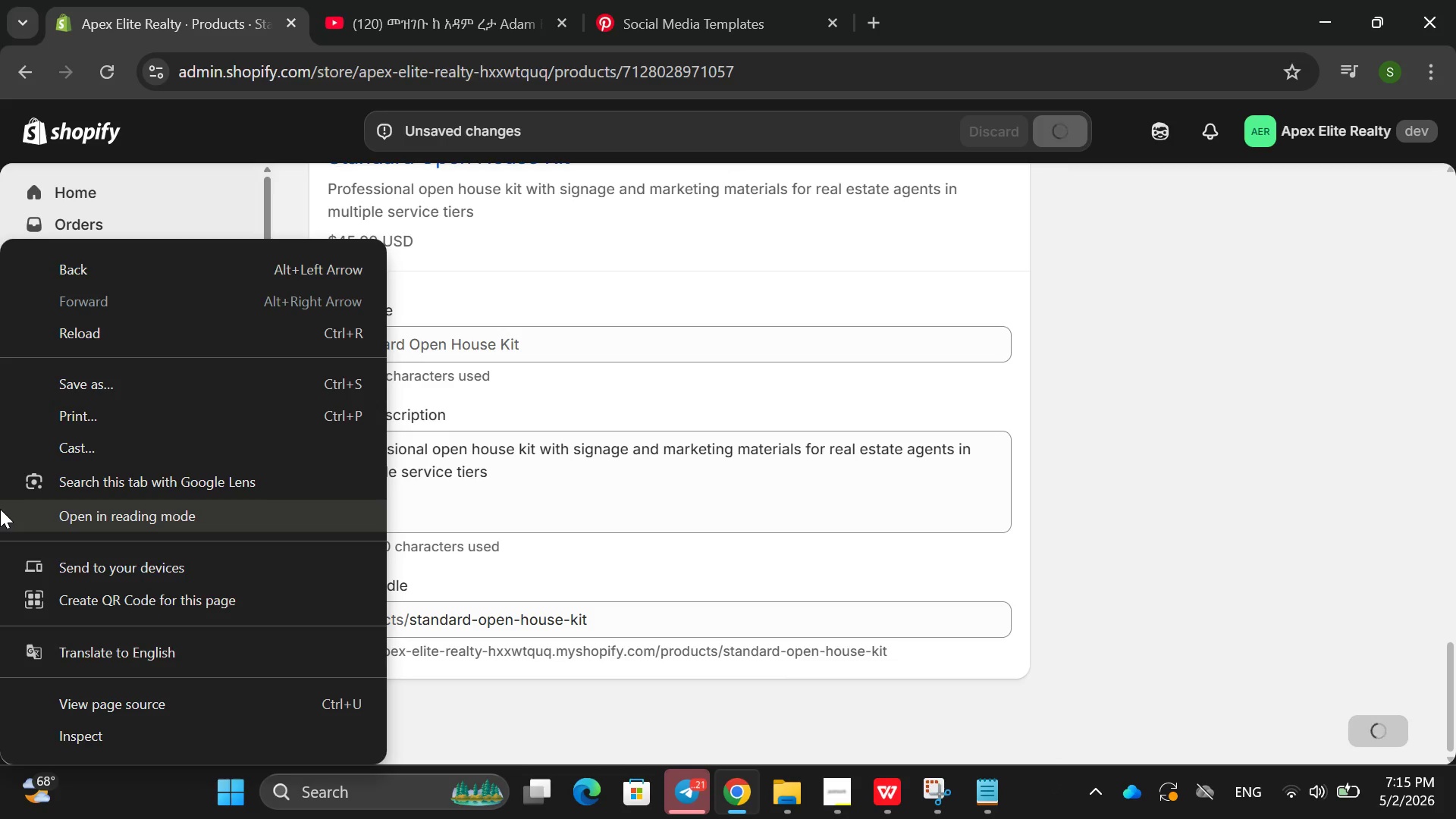 
left_click_drag(start_coordinate=[0, 614], to_coordinate=[0, 818])
 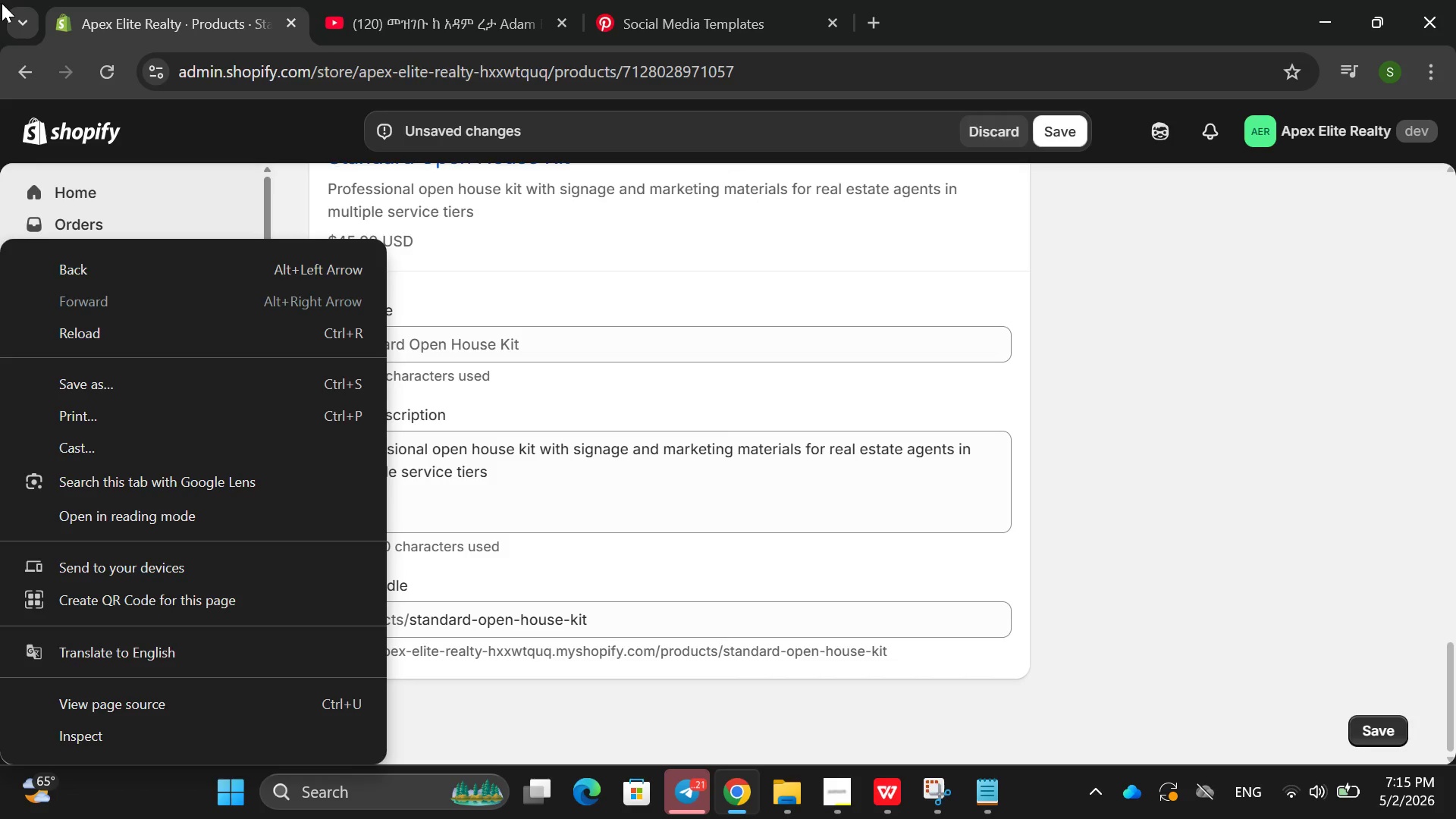 
hold_key(key=ArrowRight, duration=0.77)
 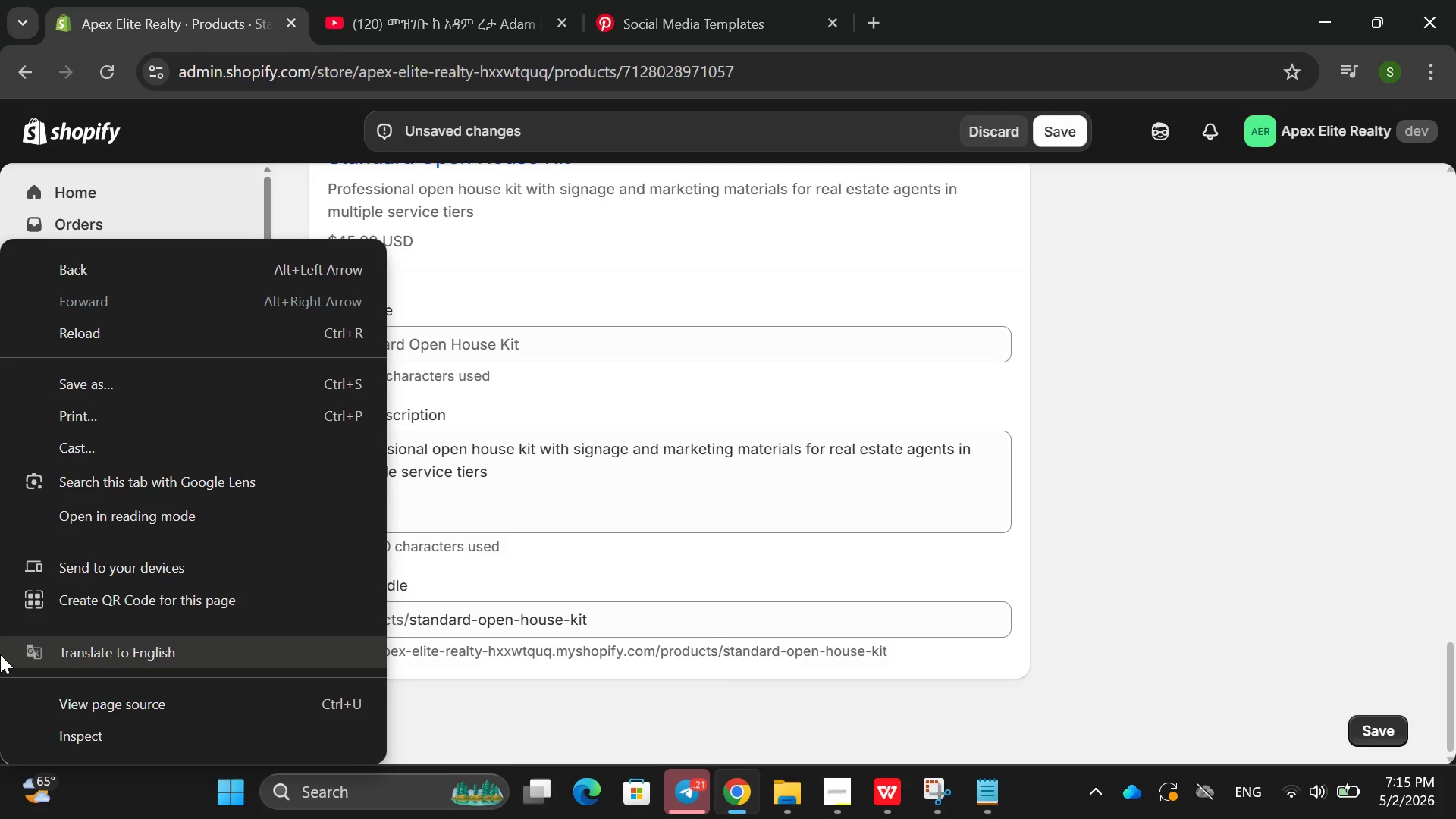 
wait(11.99)
 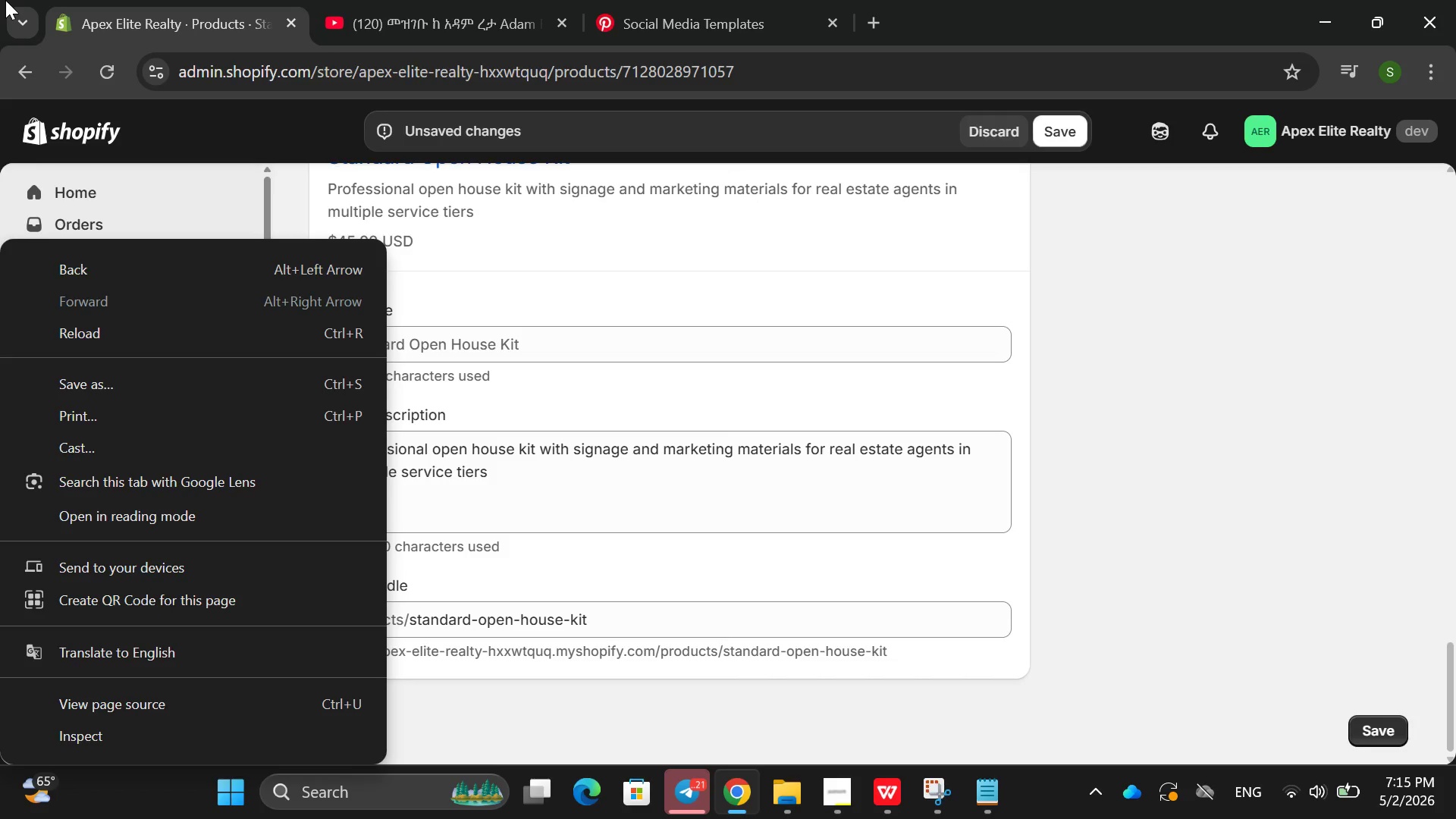 
left_click([1226, 337])
 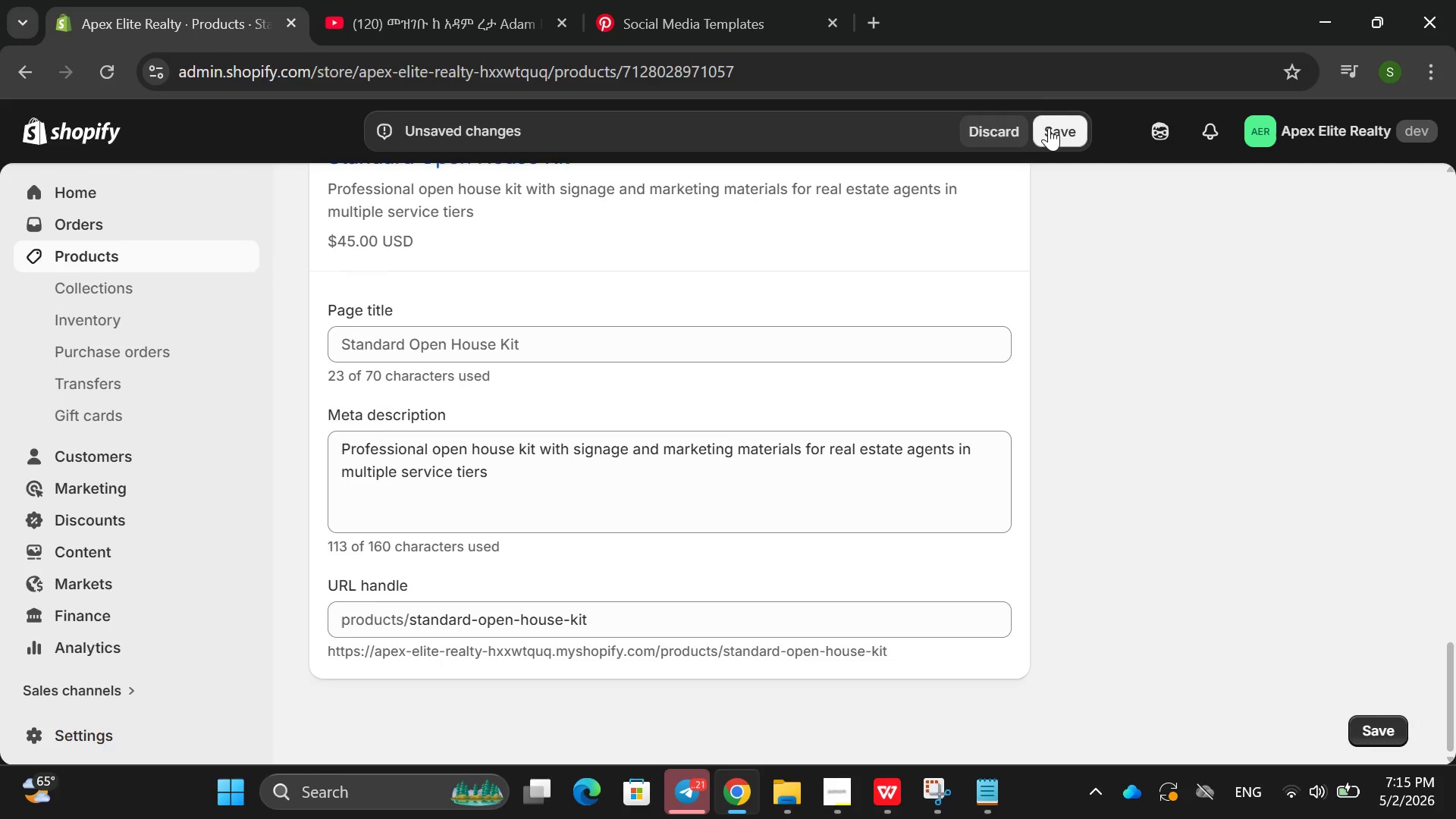 
left_click([1050, 127])
 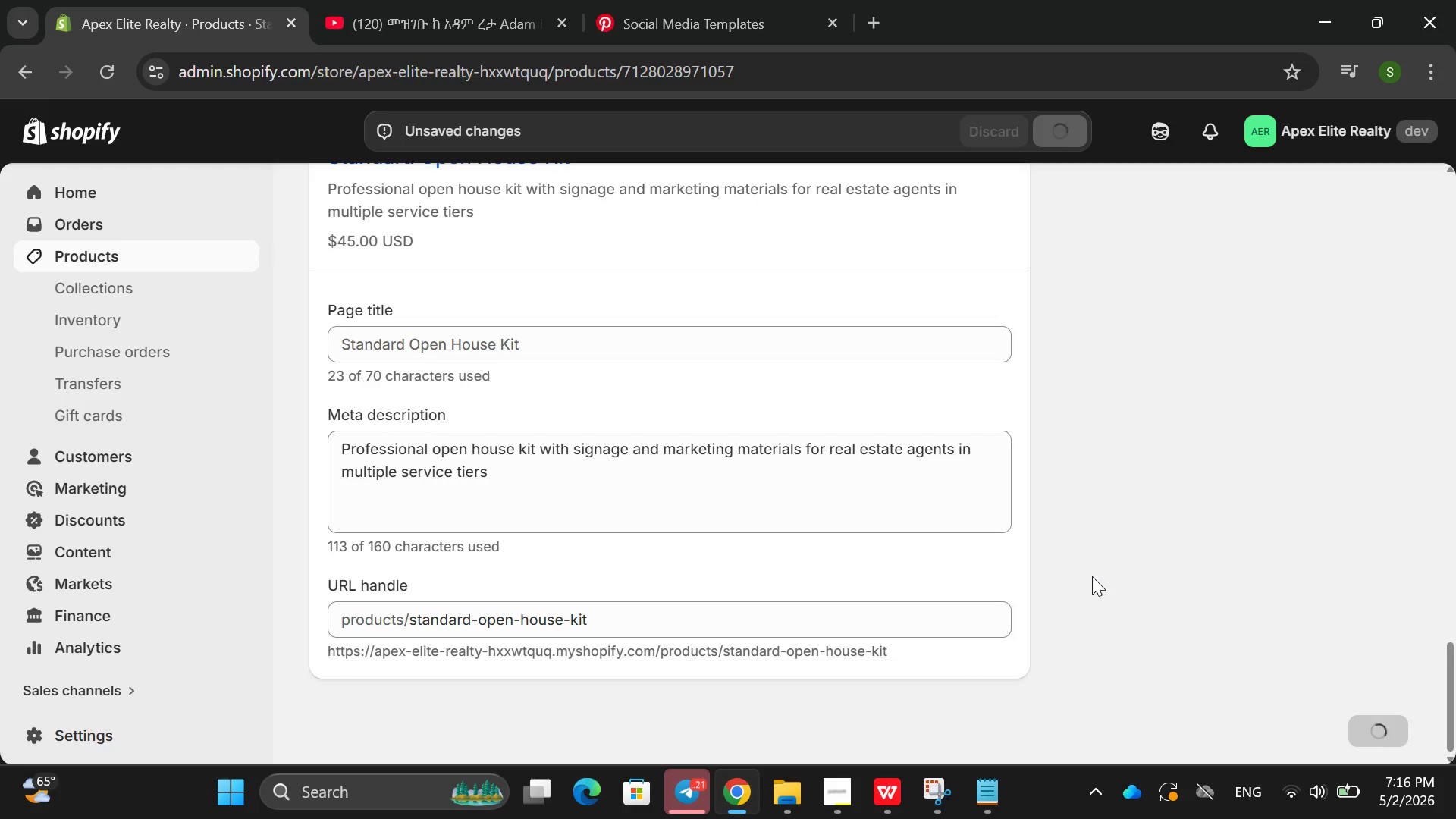 
wait(14.22)
 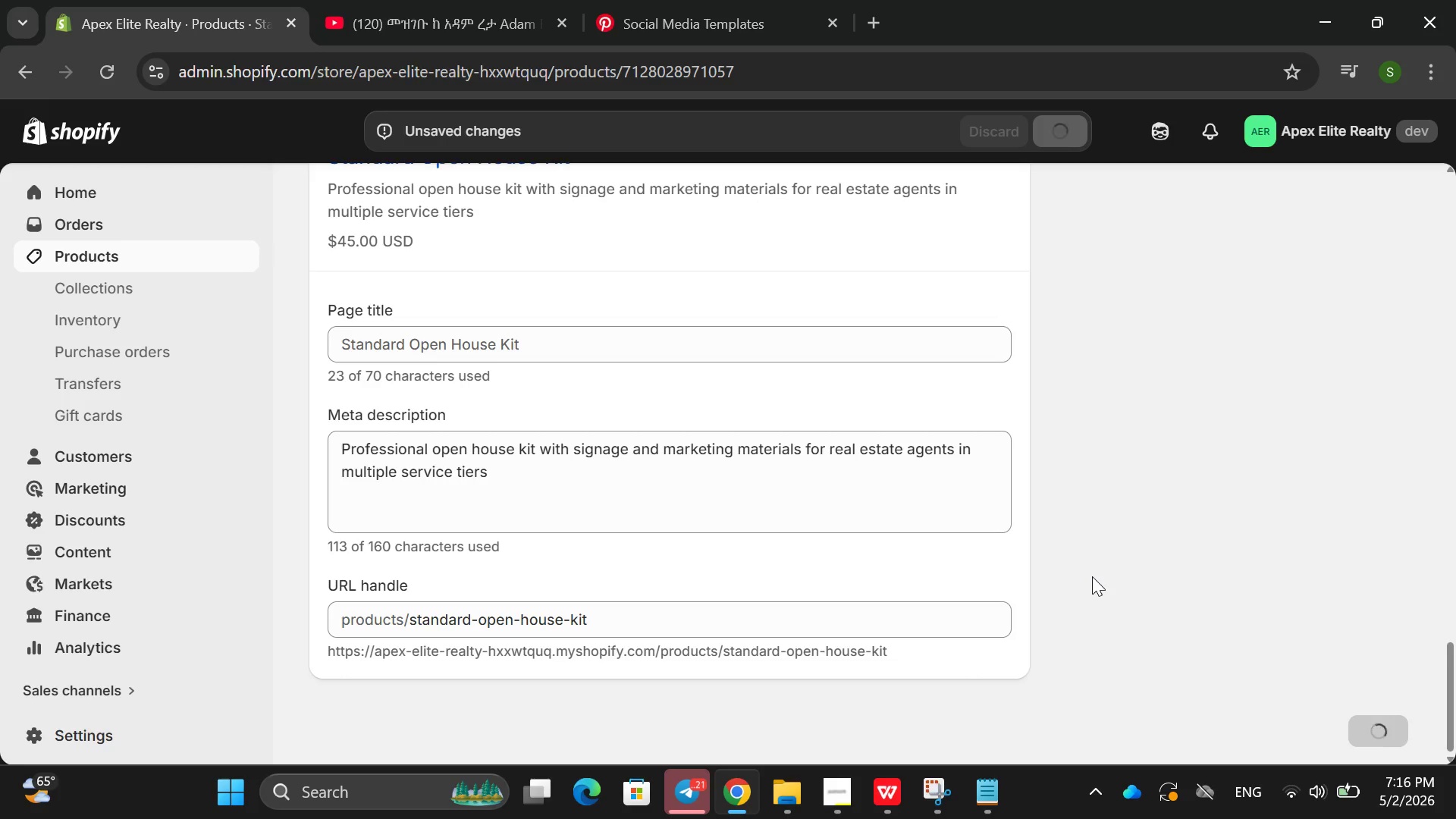 
left_click_drag(start_coordinate=[944, 80], to_coordinate=[1001, 179])
 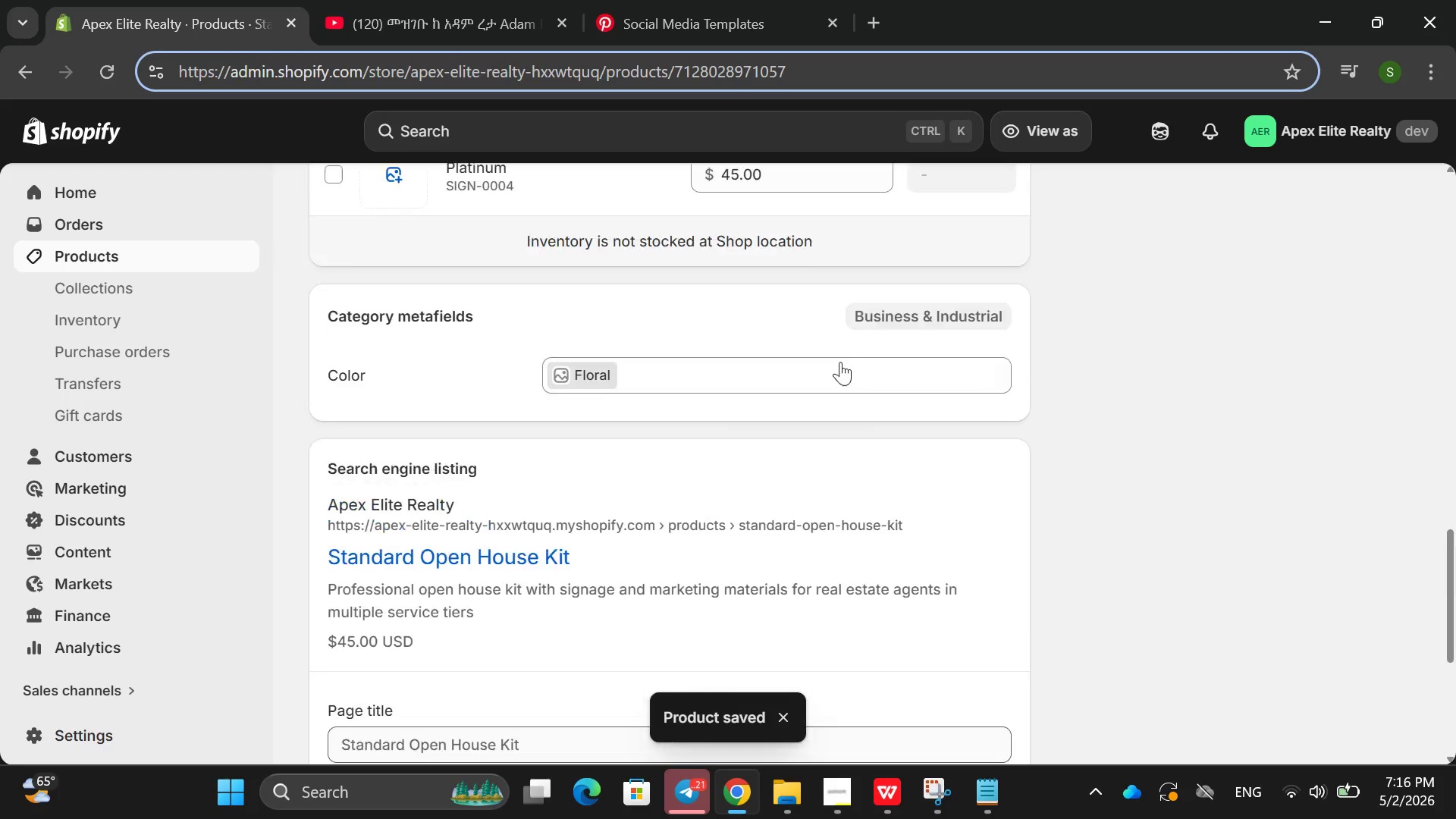 
wait(5.23)
 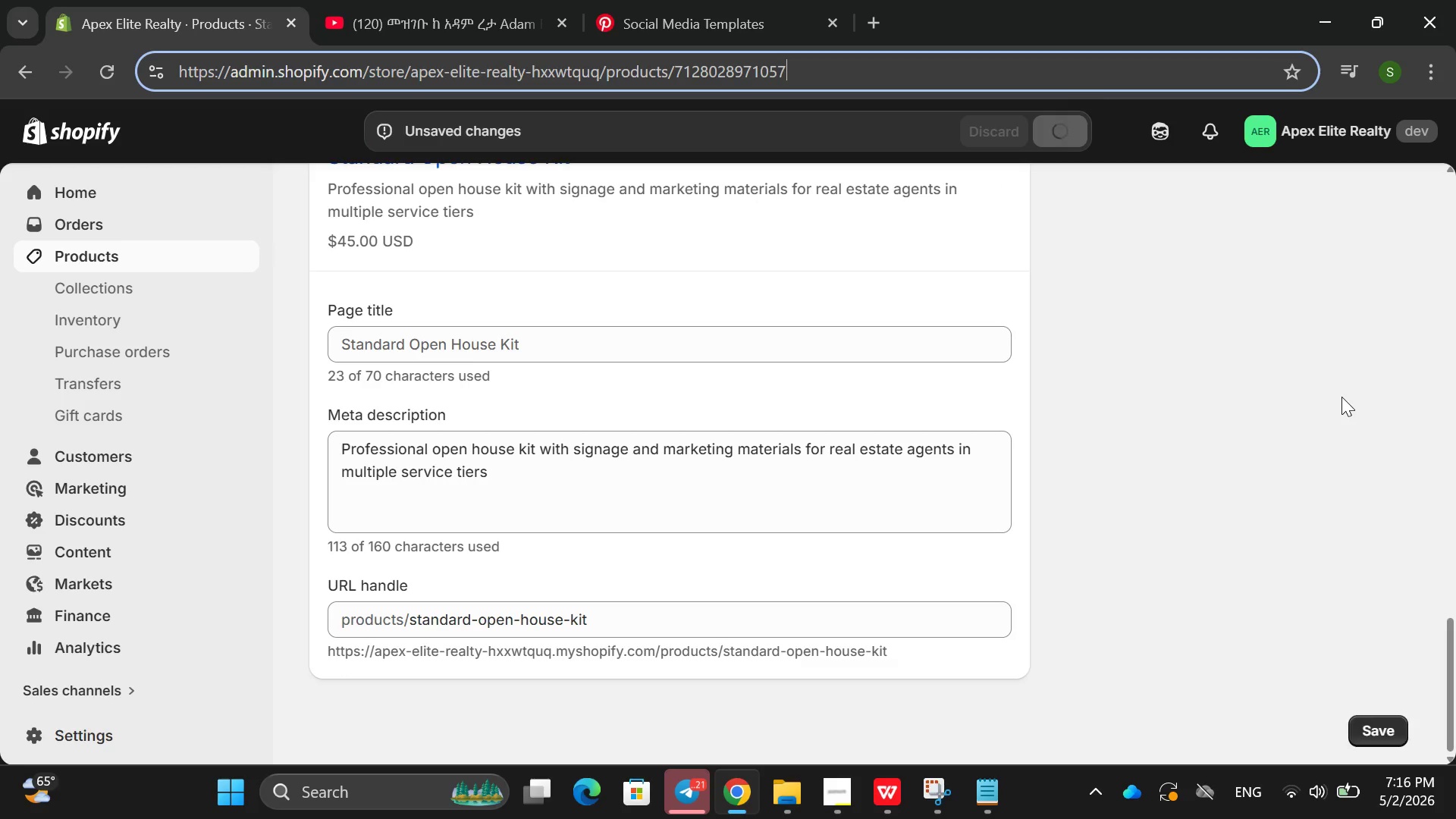 
left_click([1188, 413])
 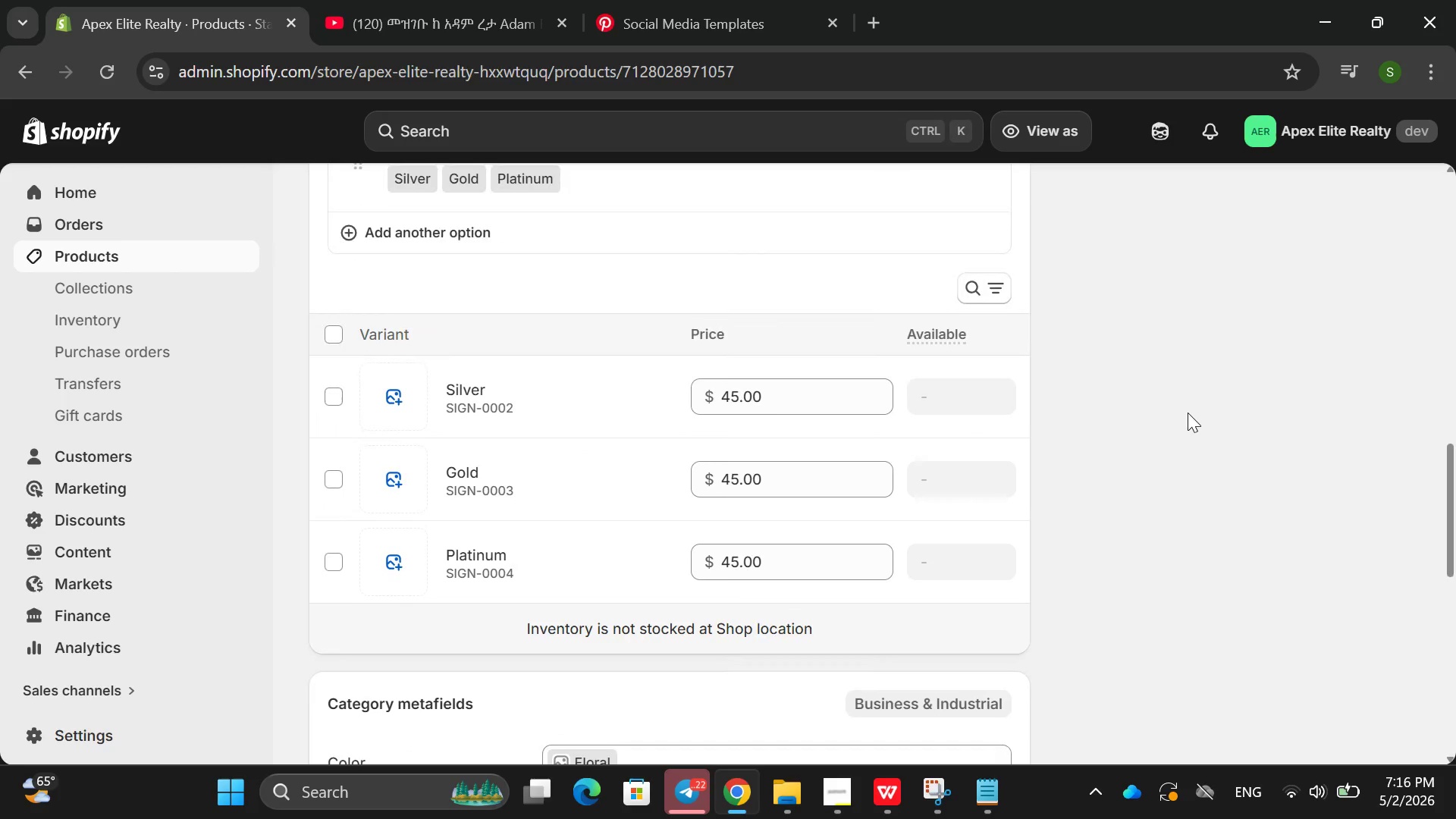 
left_click([619, 410])
 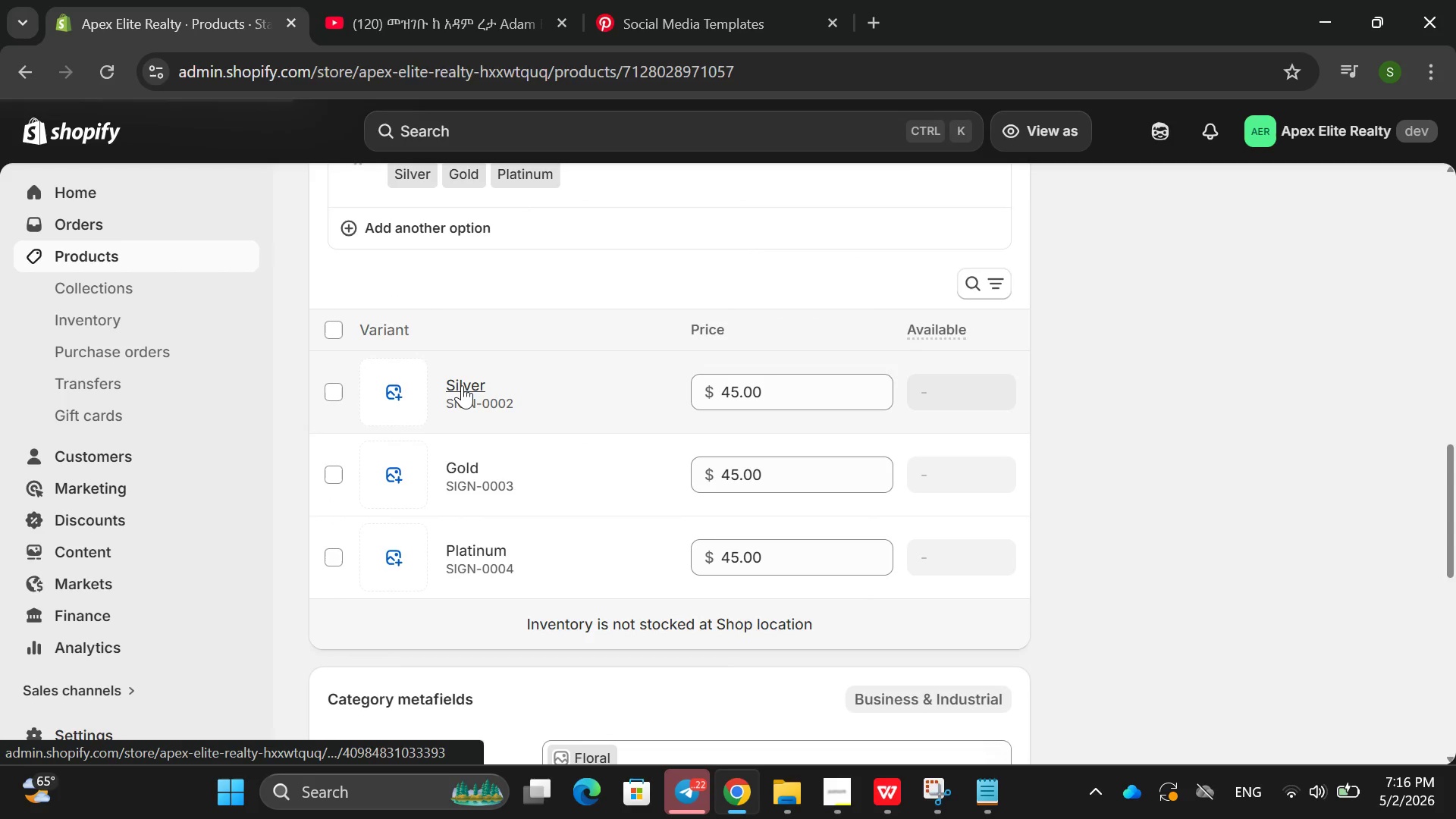 
left_click([462, 385])
 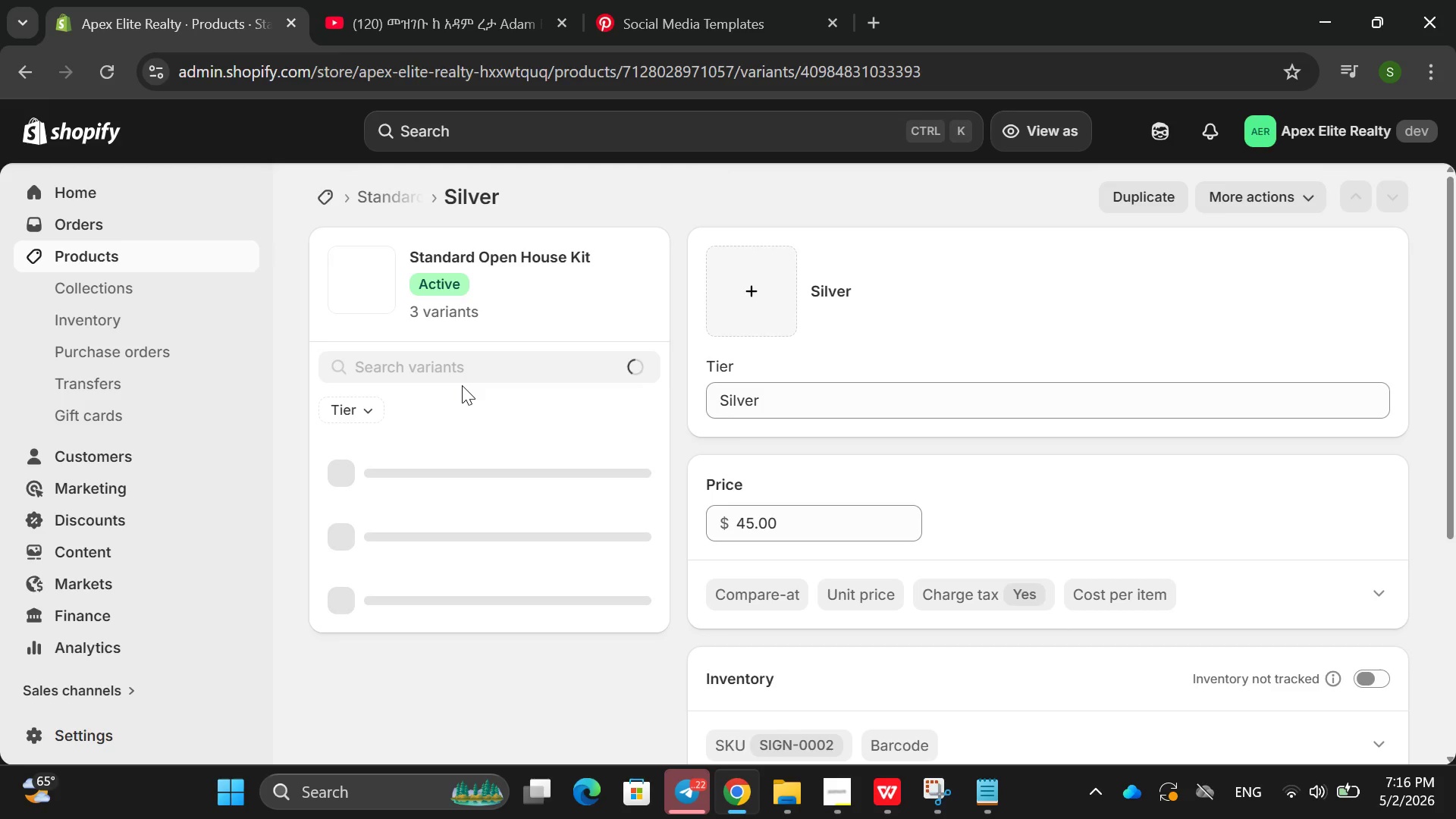 
left_click_drag(start_coordinate=[375, 56], to_coordinate=[457, 264])
 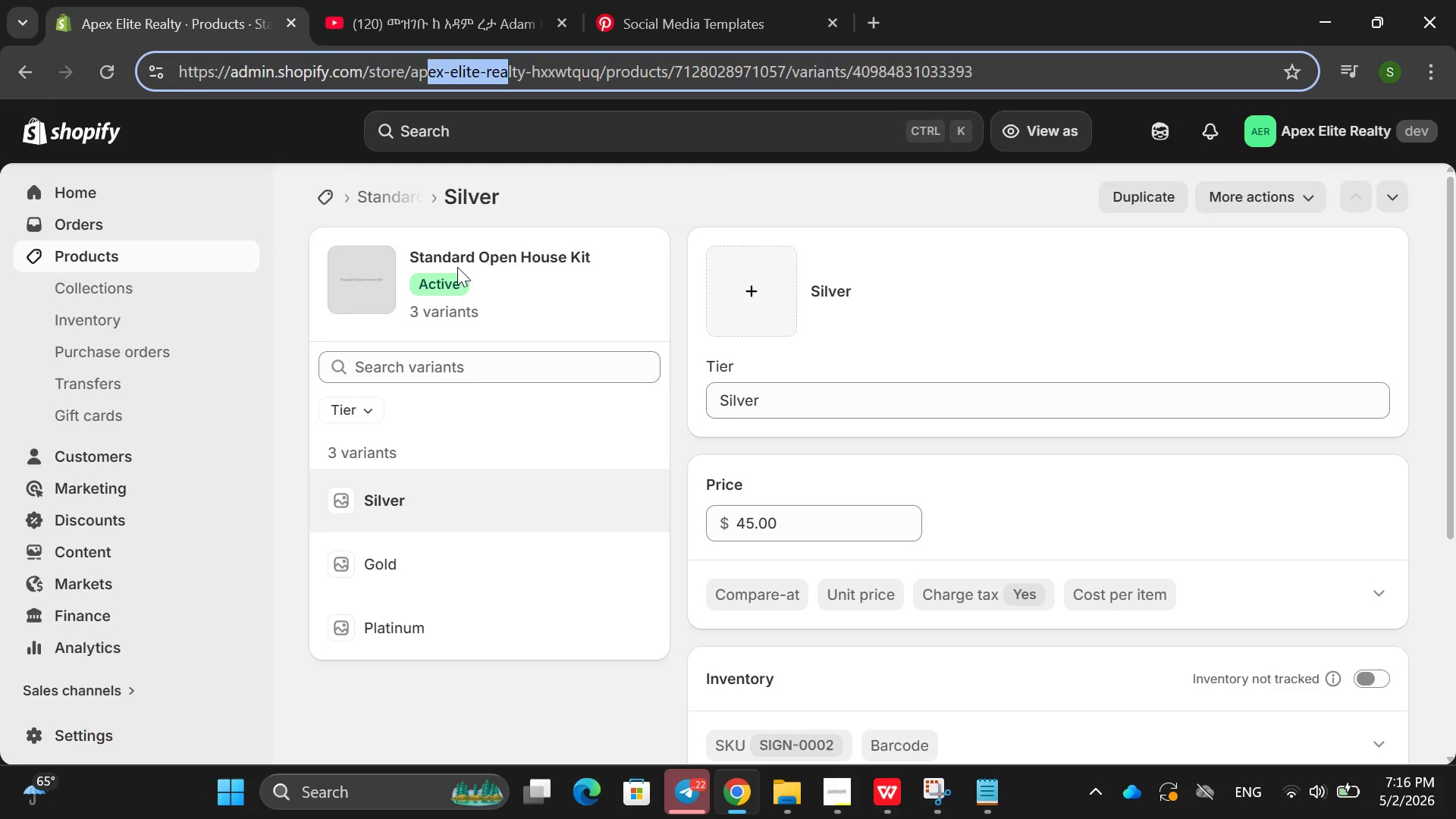 
left_click_drag(start_coordinate=[444, 0], to_coordinate=[152, 11])
 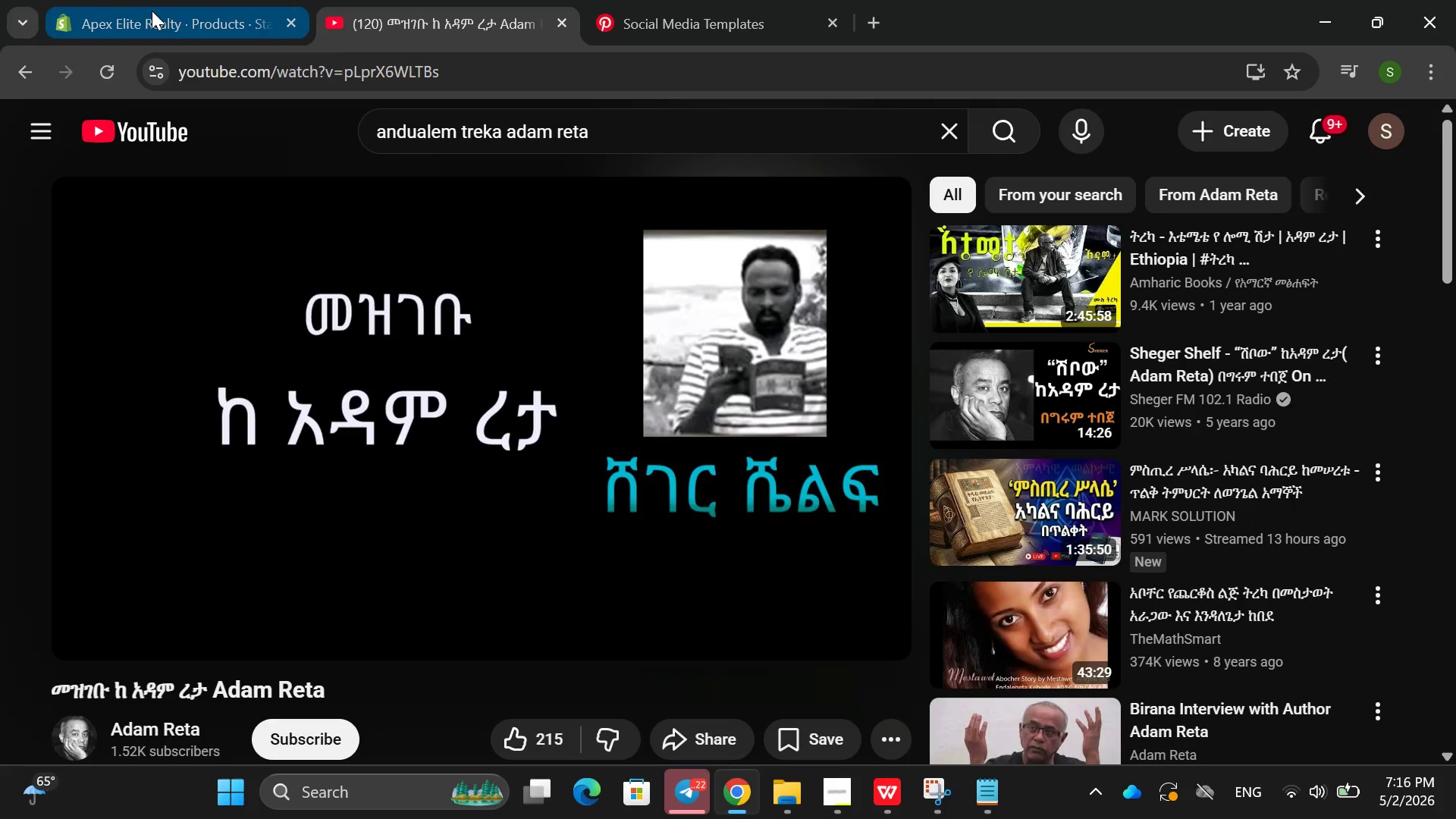 
right_click([444, 0])
 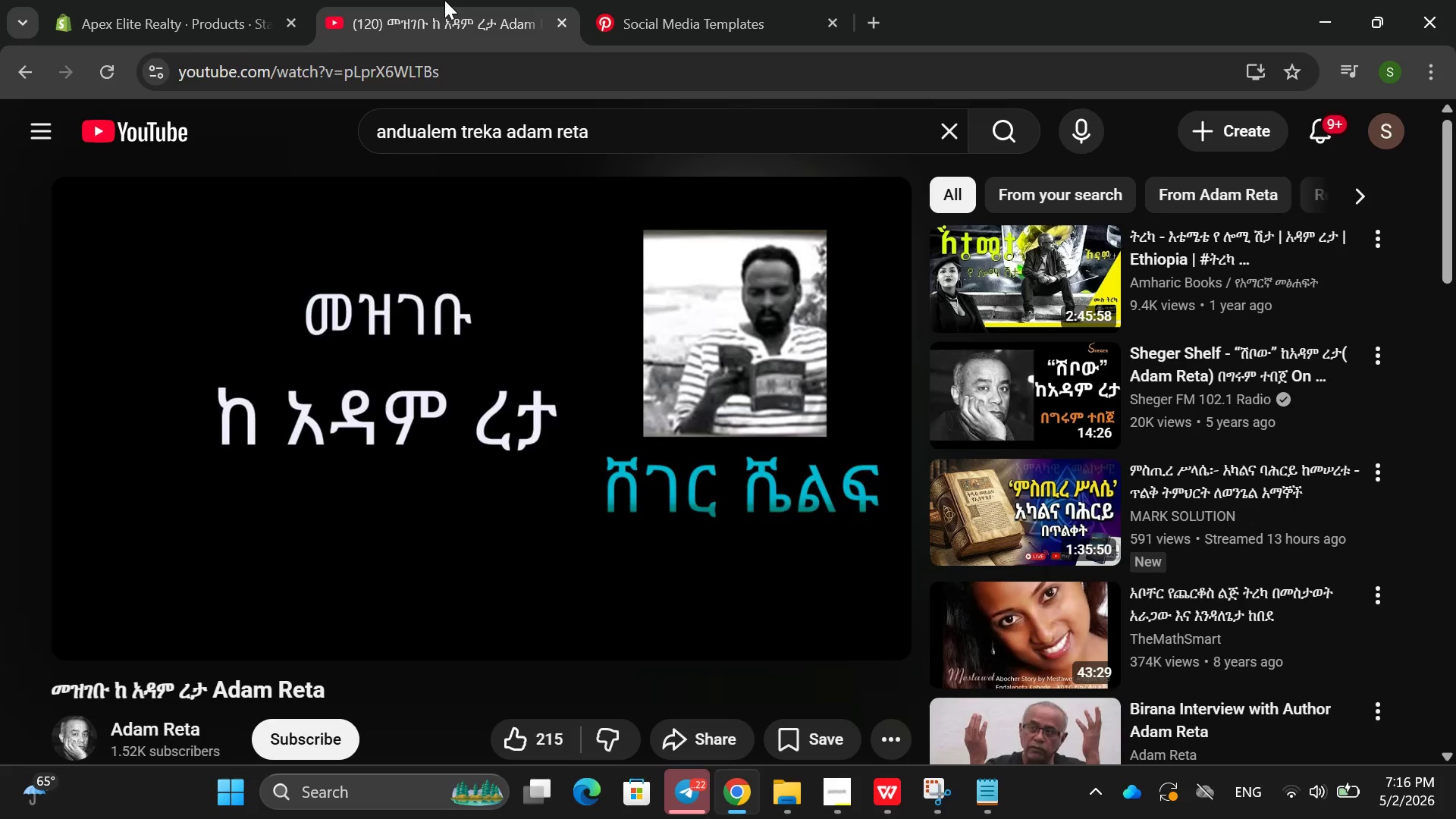 
left_click([152, 11])
 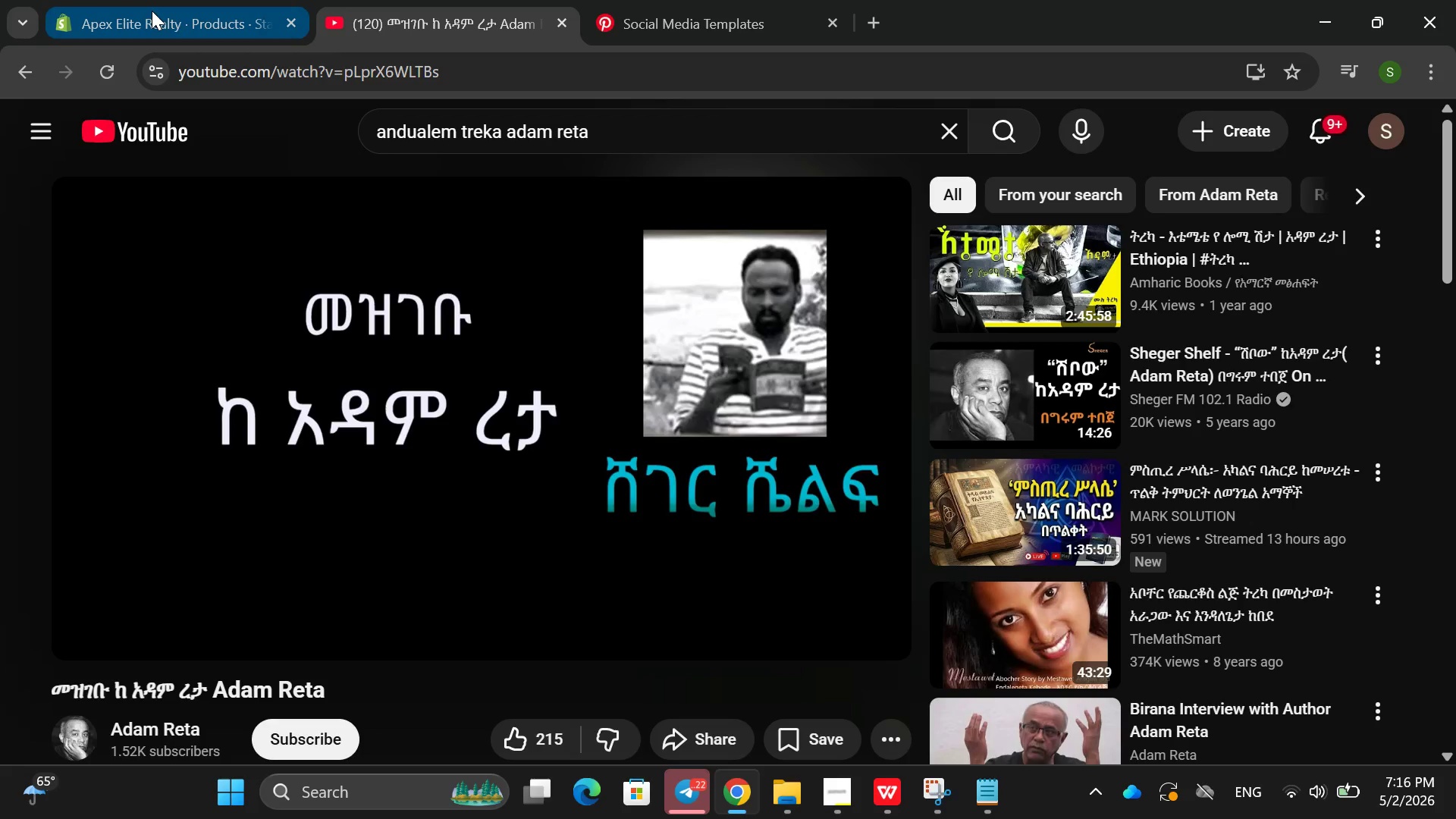 
left_click([152, 11])
 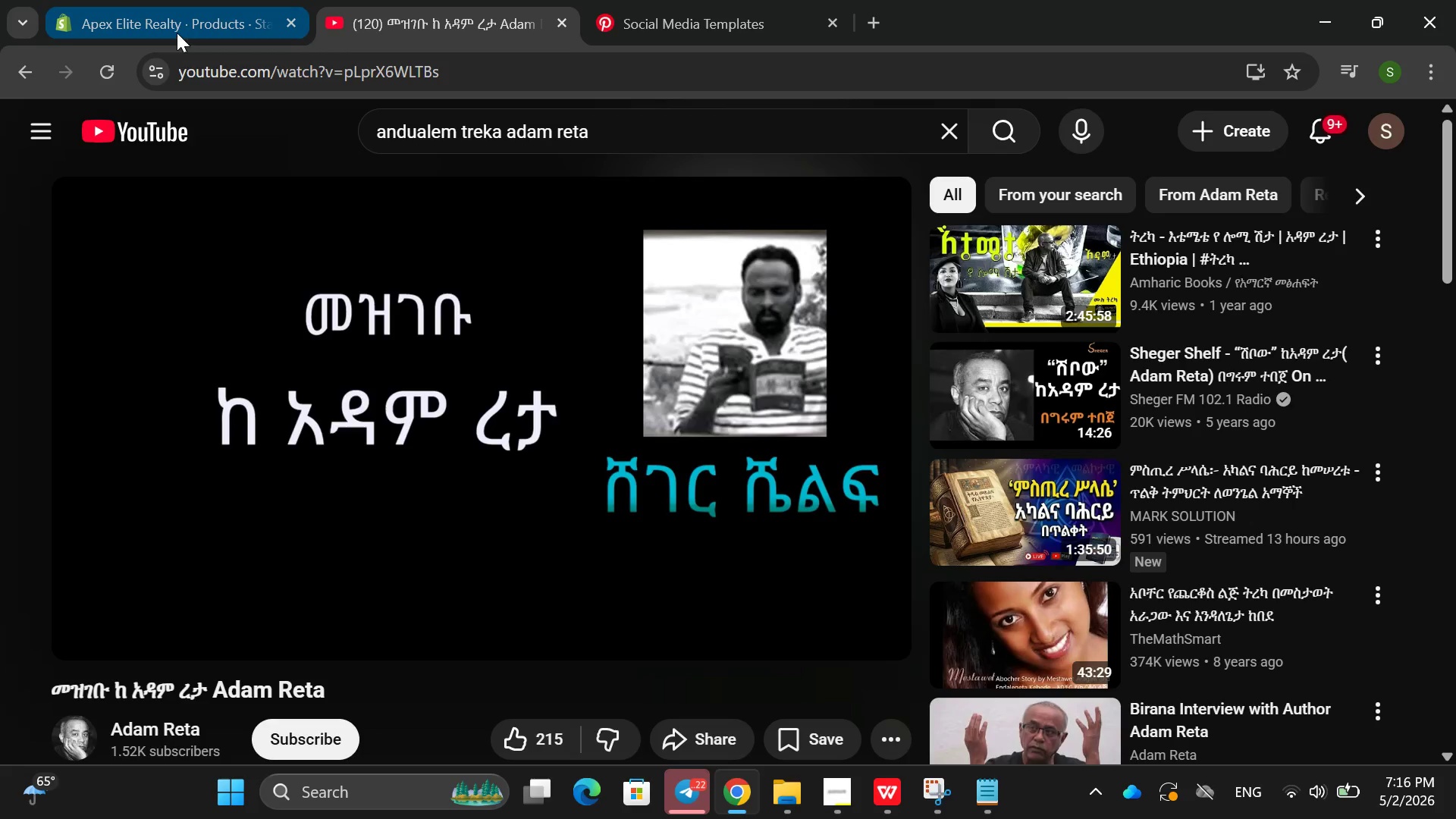 
left_click([177, 27])
 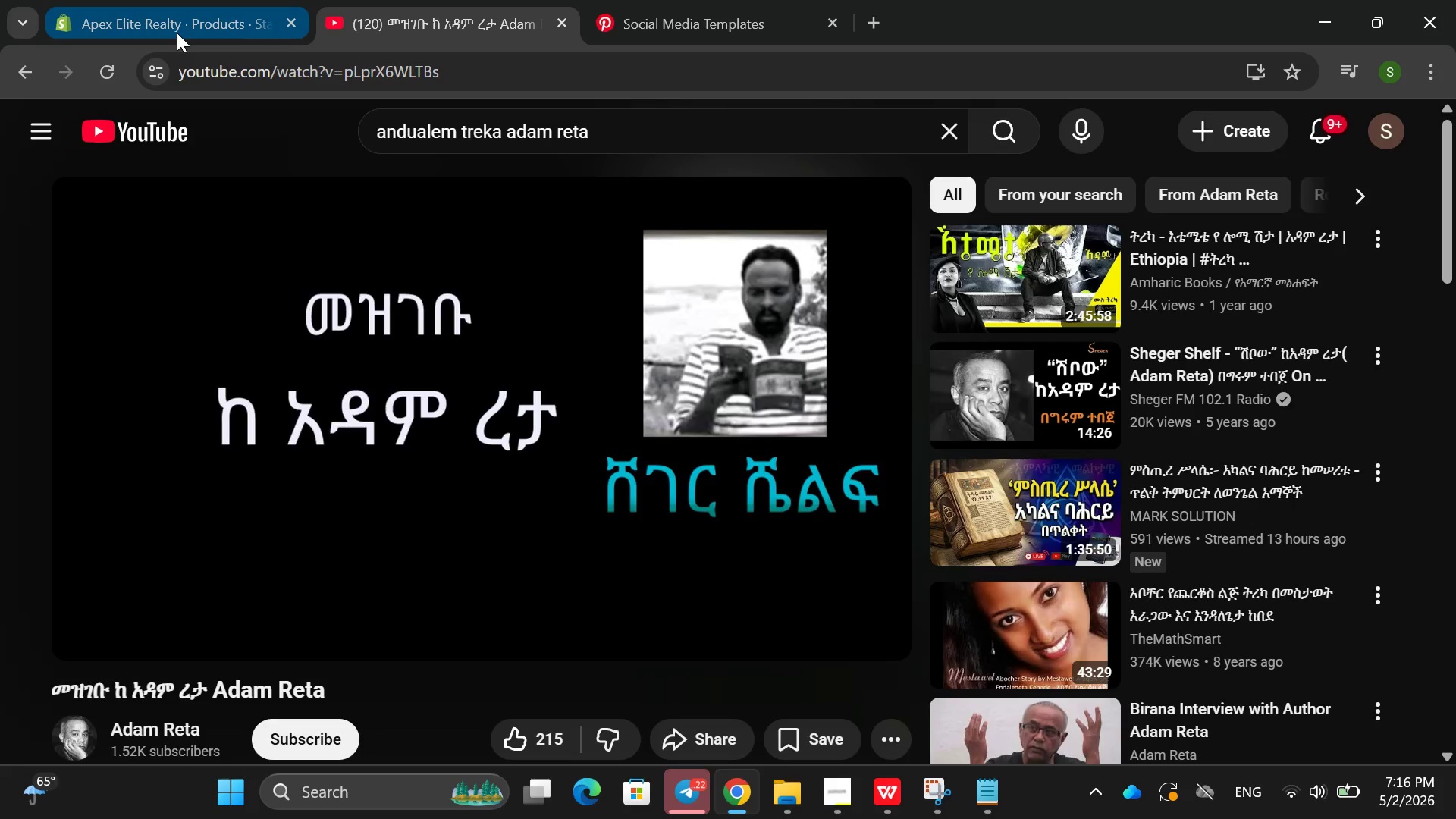 
left_click([177, 27])
 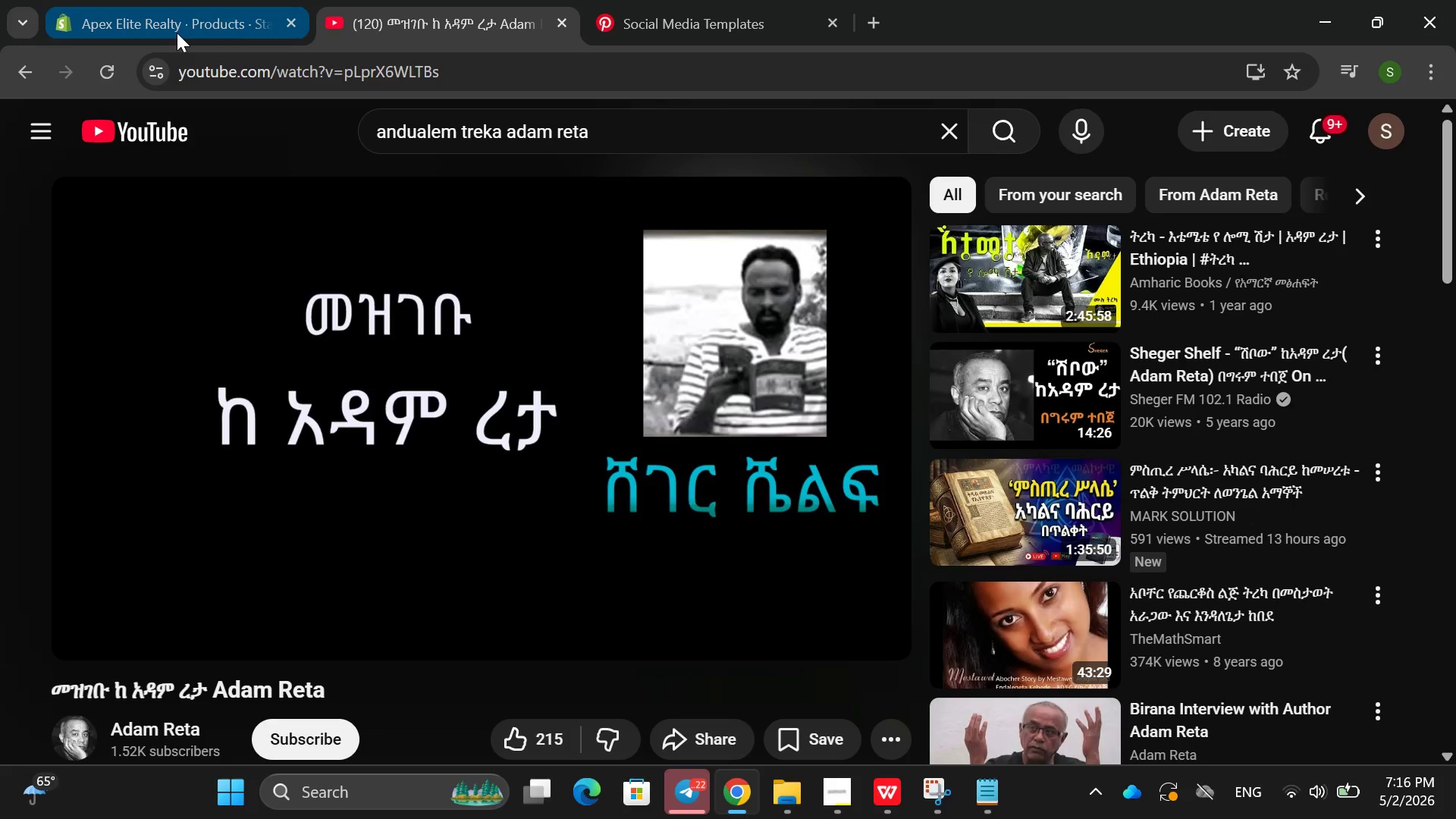 
left_click([177, 27])
 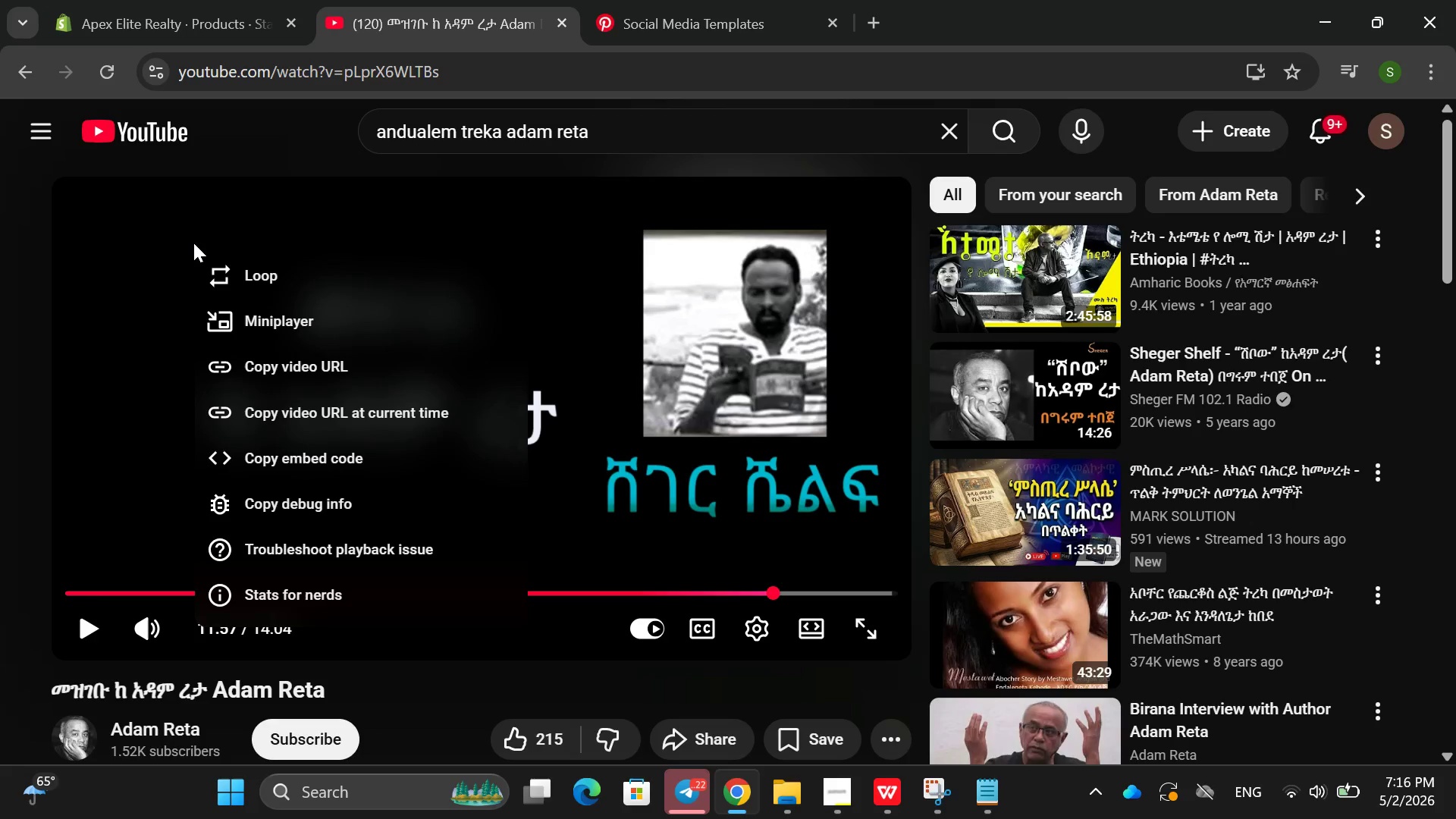 
wait(5.05)
 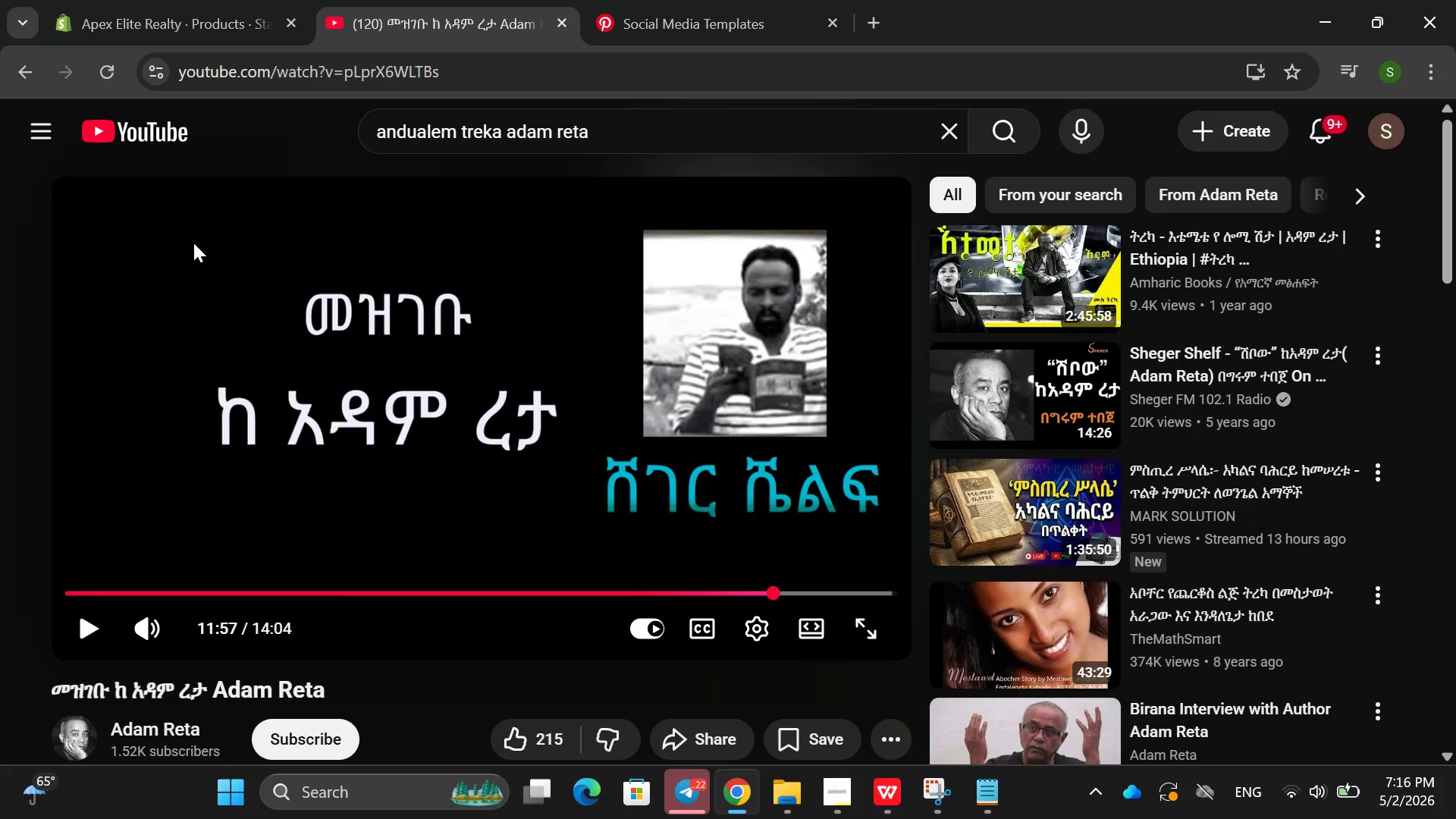 
scroll: coordinate [193, 243], scroll_direction: up, amount: 1.0
 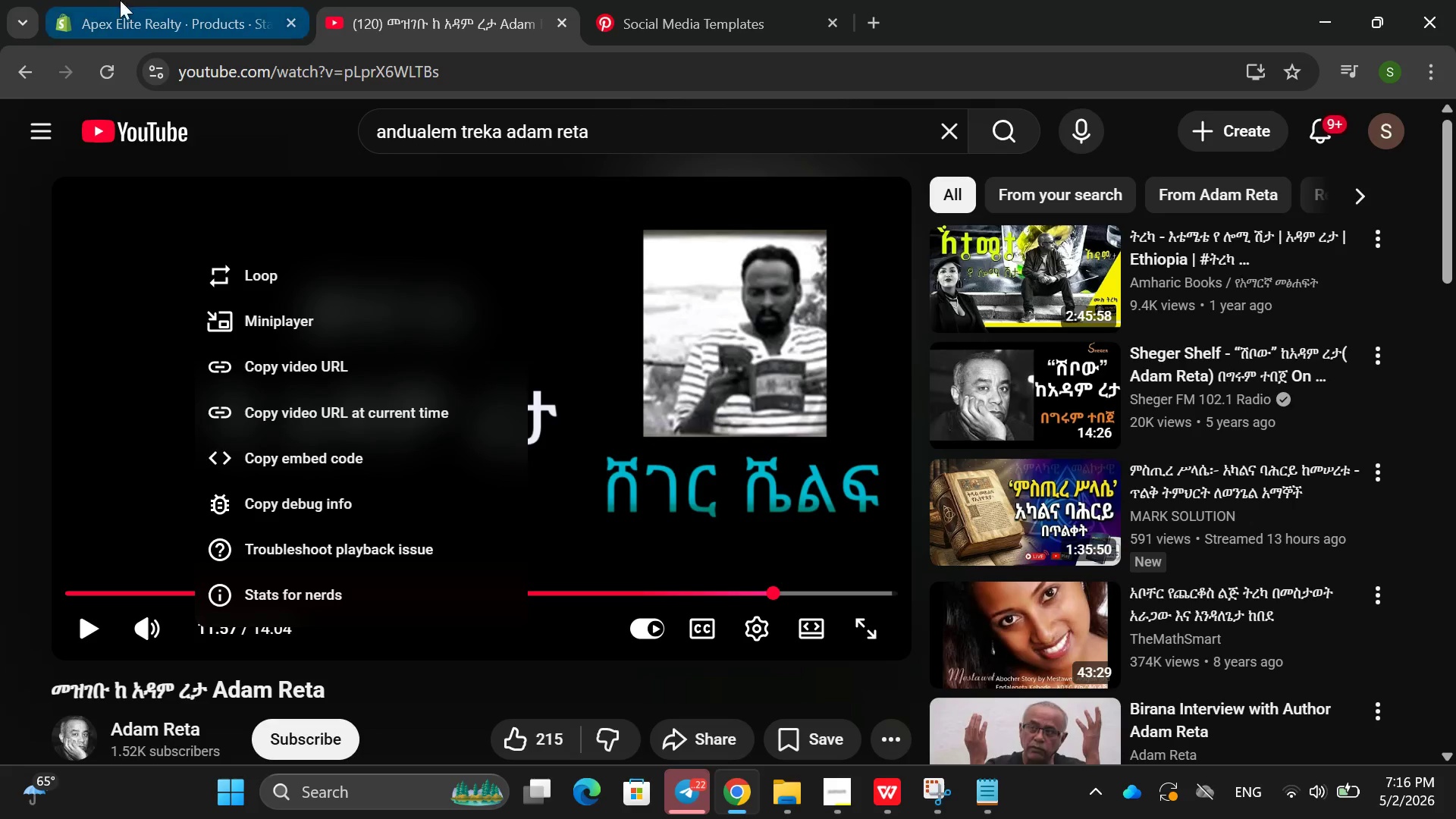 
left_click_drag(start_coordinate=[105, 8], to_coordinate=[112, 16])
 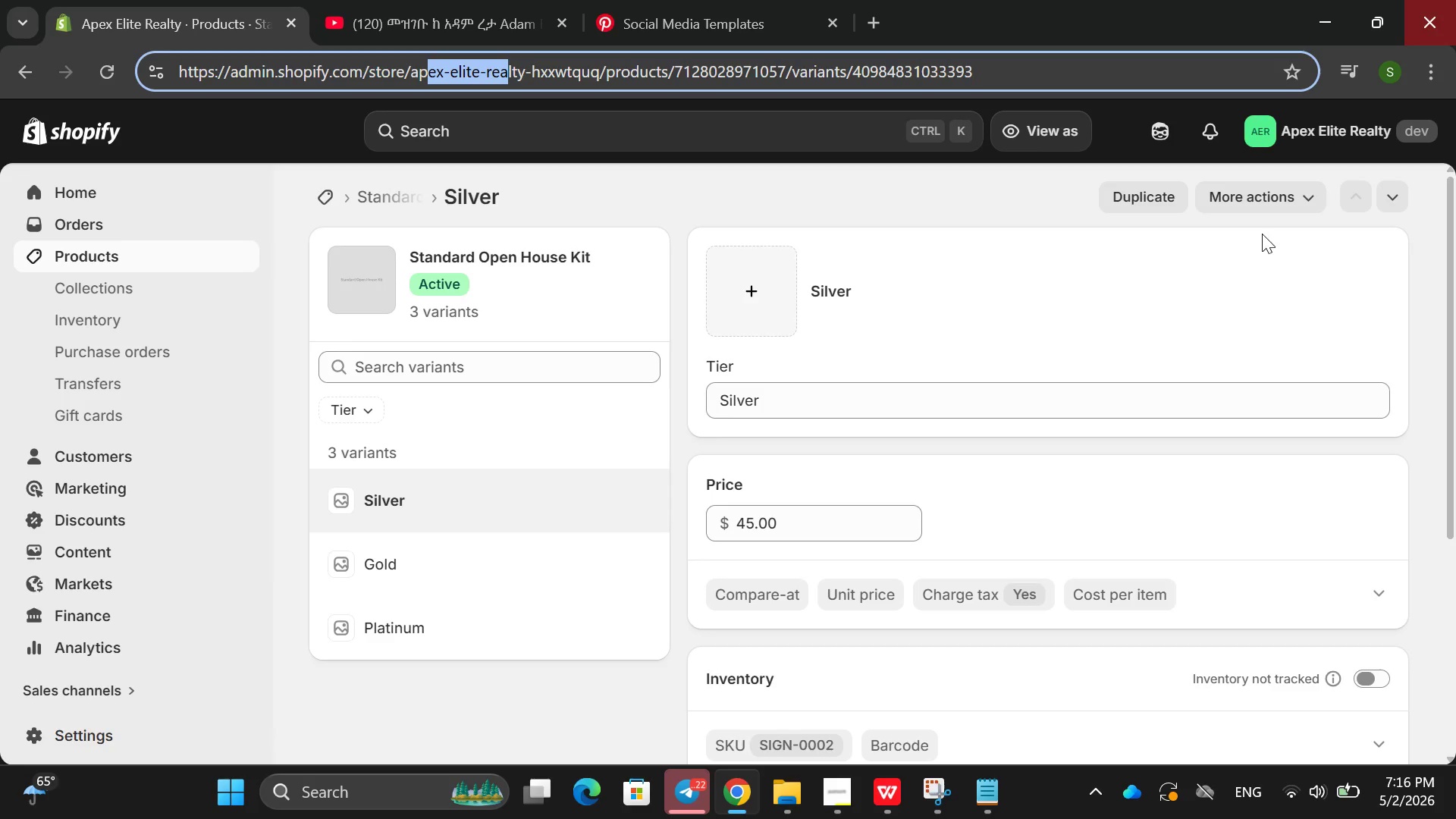 
wait(12.28)
 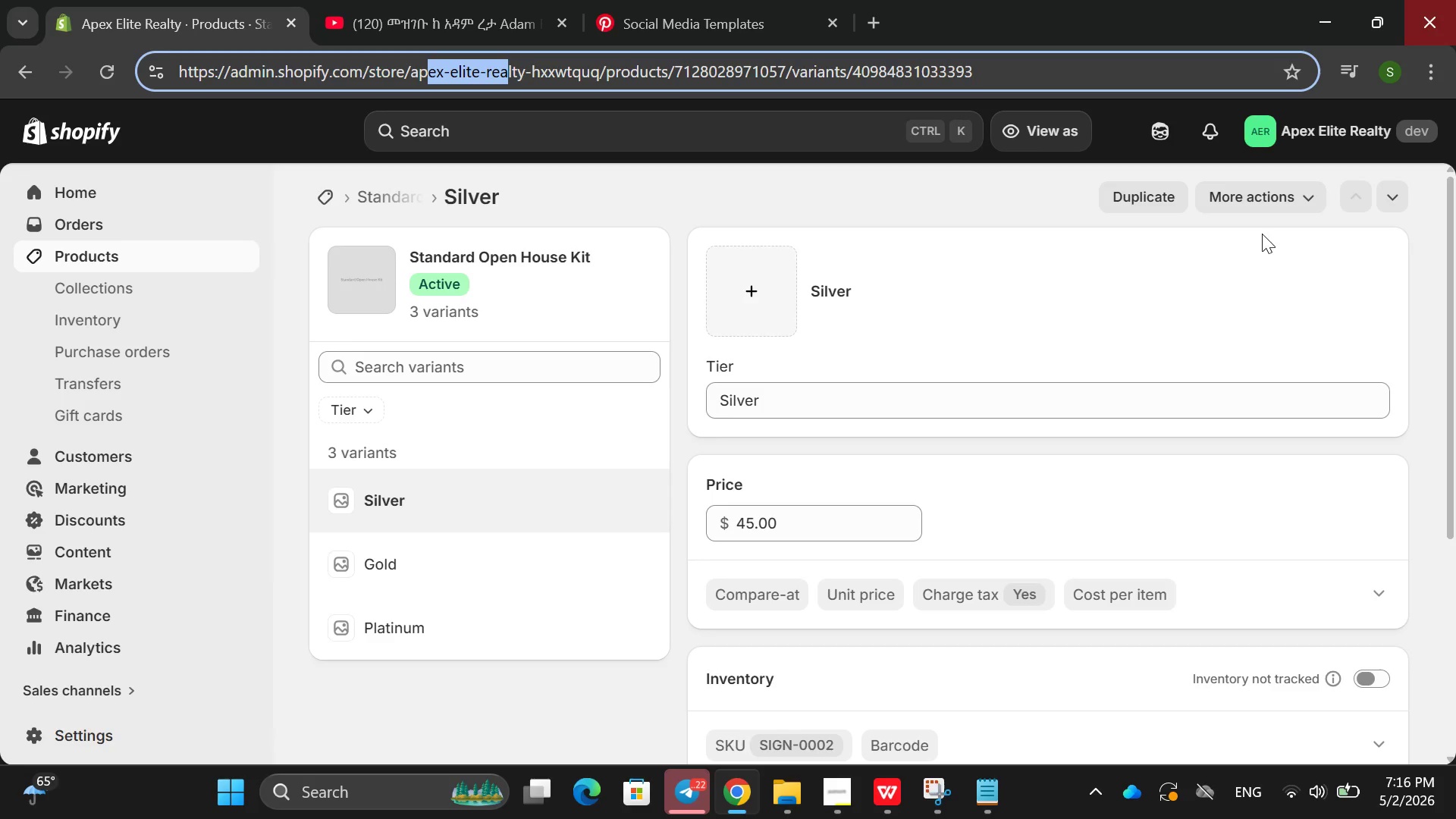 
scroll: coordinate [1056, 426], scroll_direction: down, amount: 2.0
 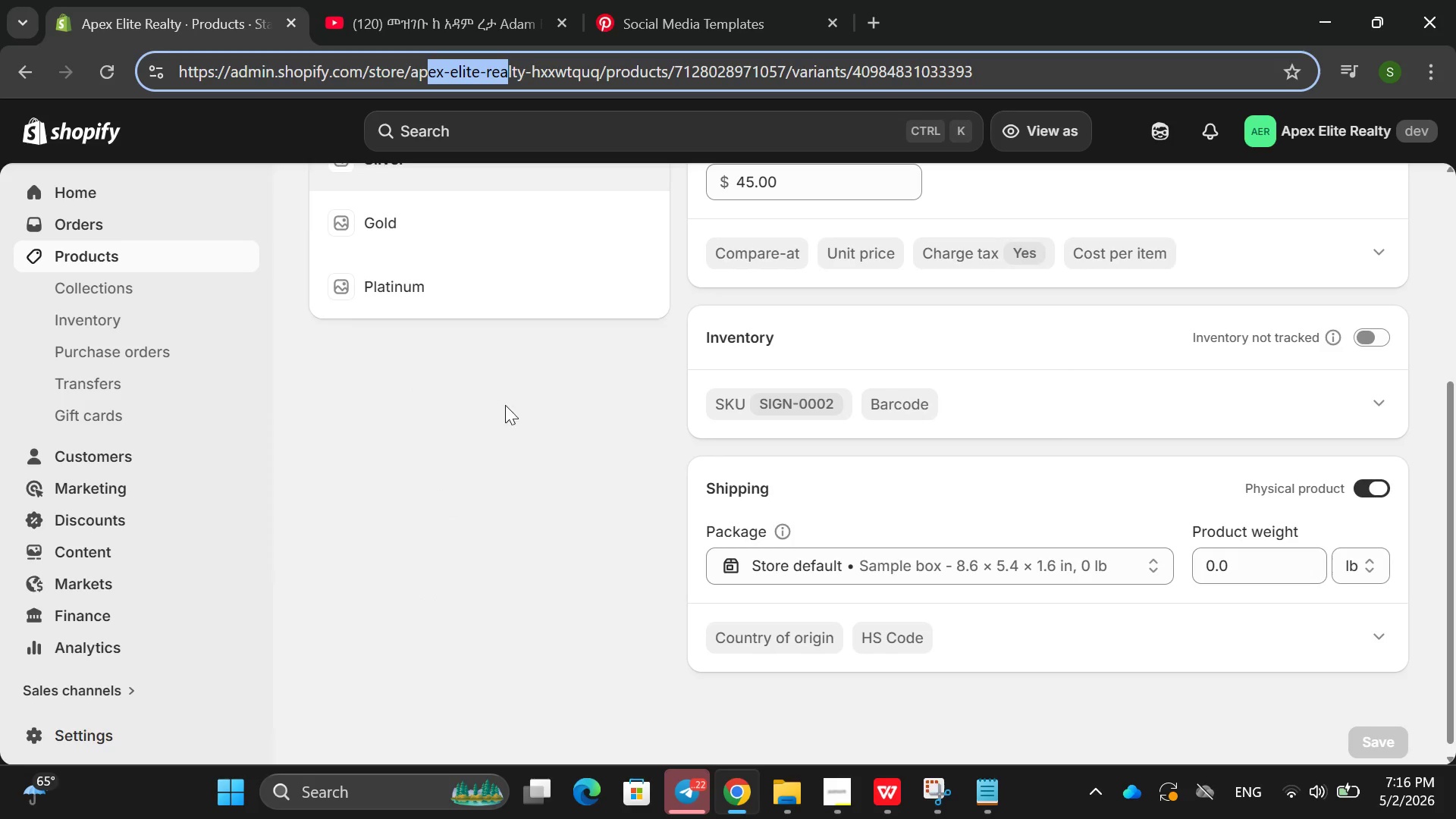 
scroll: coordinate [505, 393], scroll_direction: none, amount: 0.0
 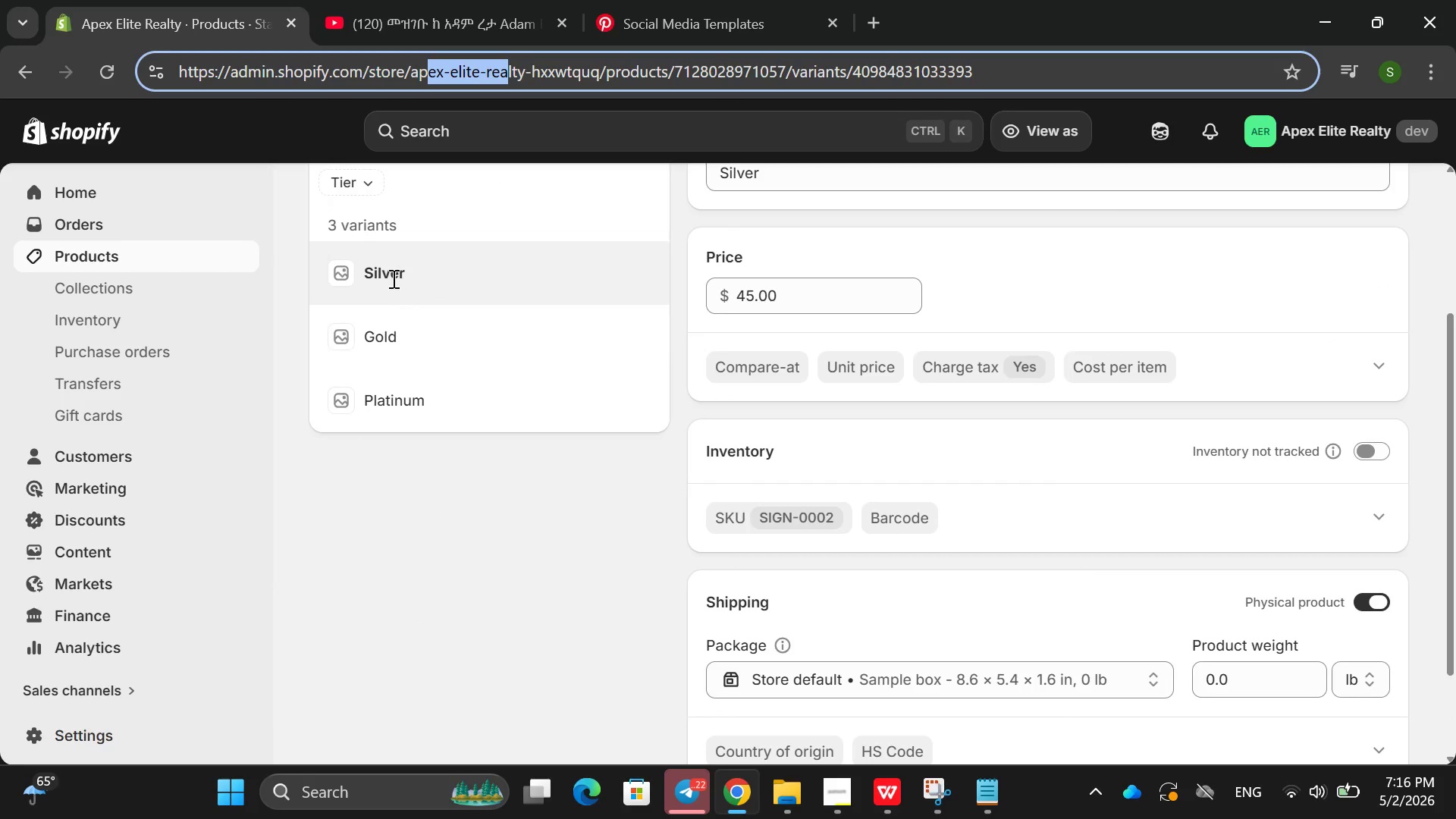 
left_click([392, 278])
 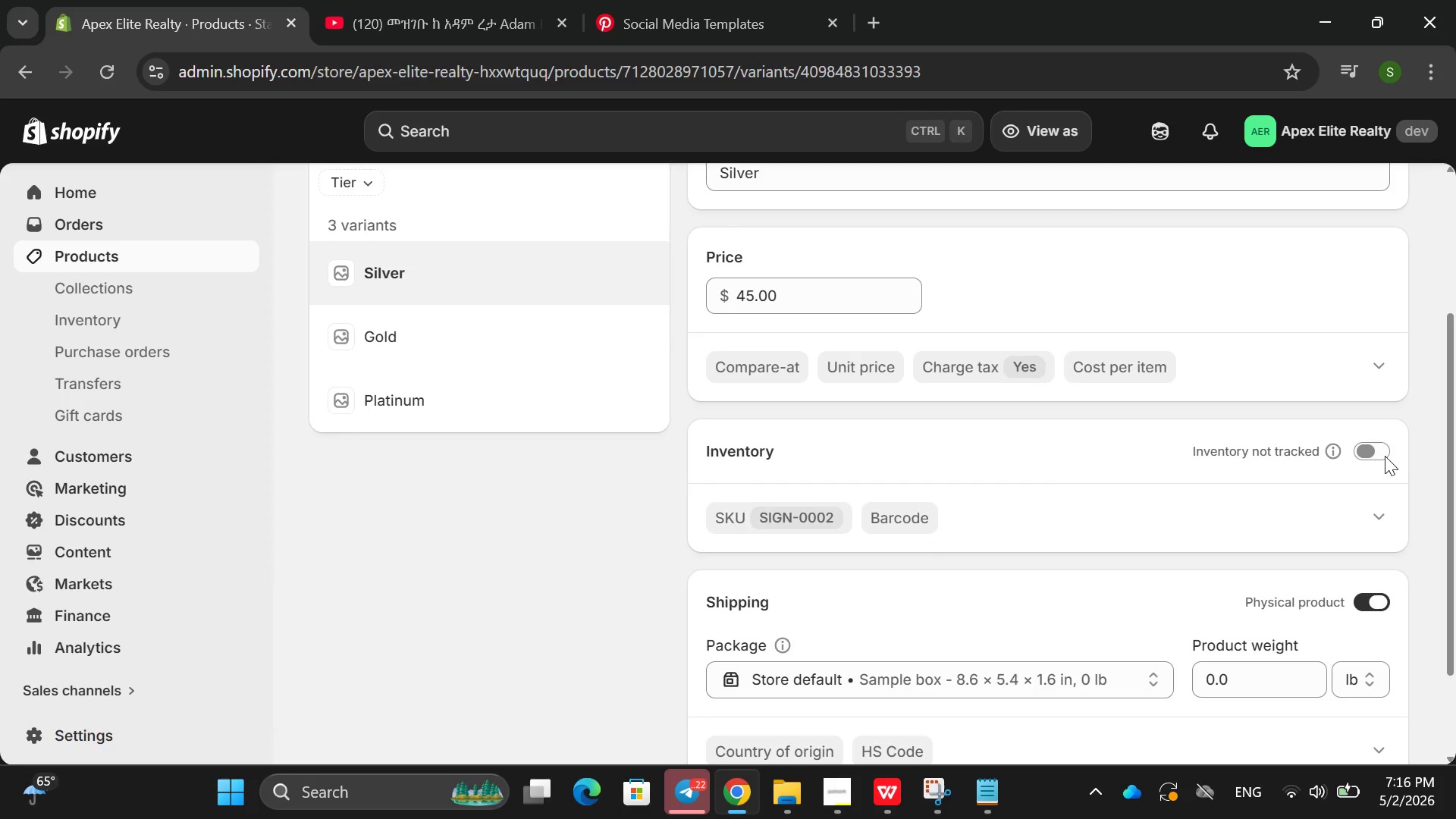 
left_click([1362, 440])
 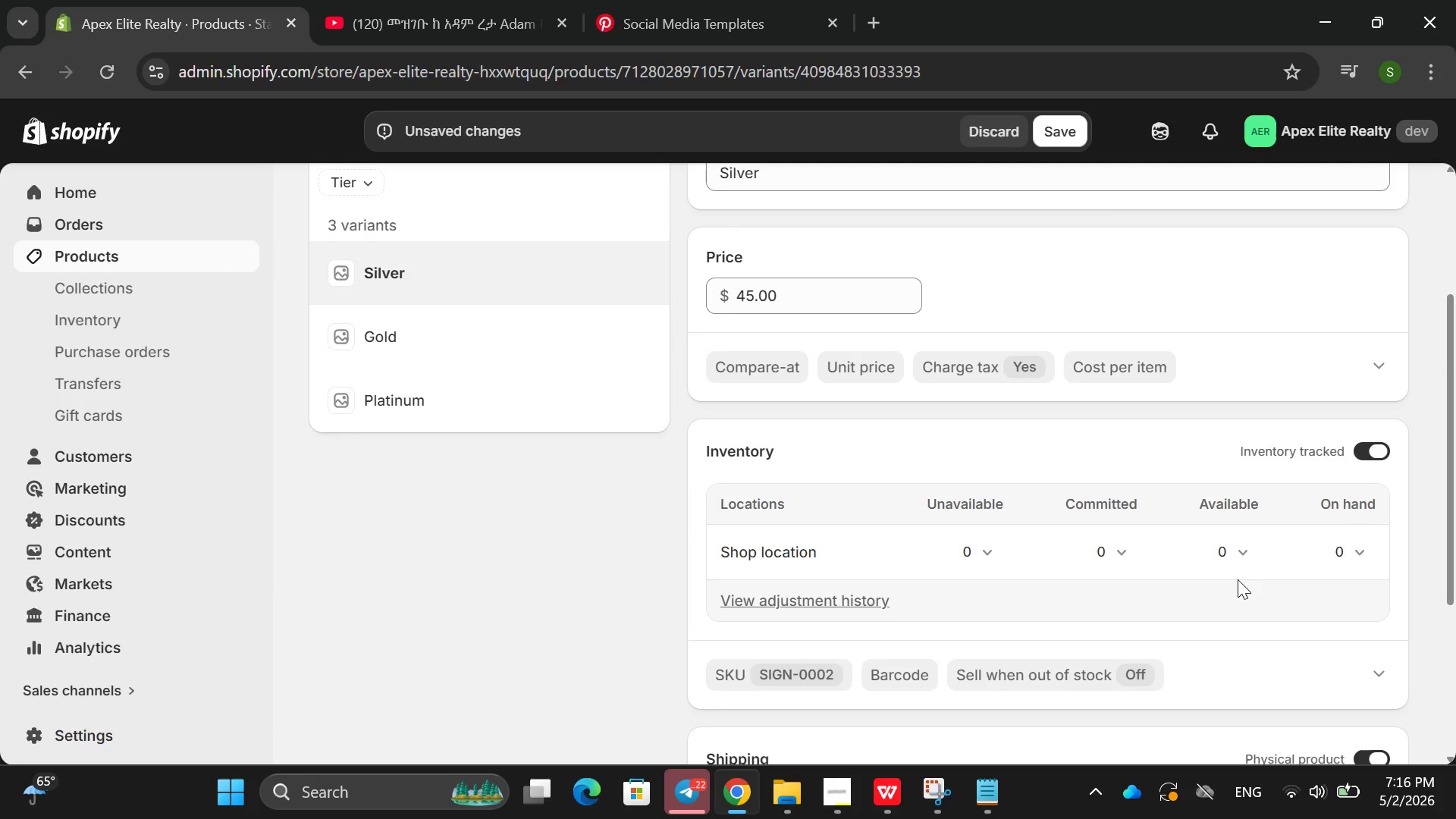 
left_click_drag(start_coordinate=[1238, 566], to_coordinate=[1242, 558])
 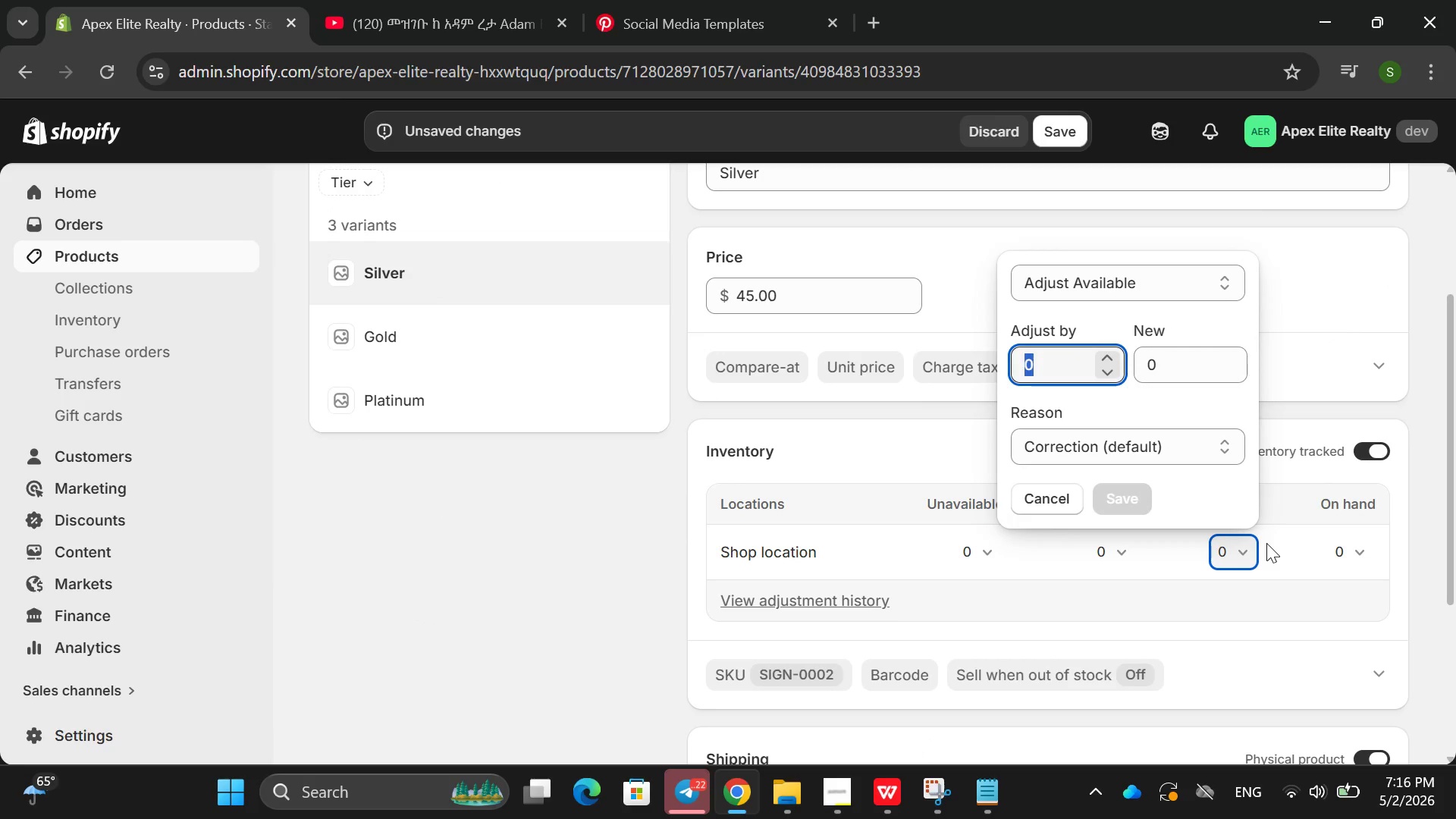 
type(0)
key(Backspace)
type(200)
 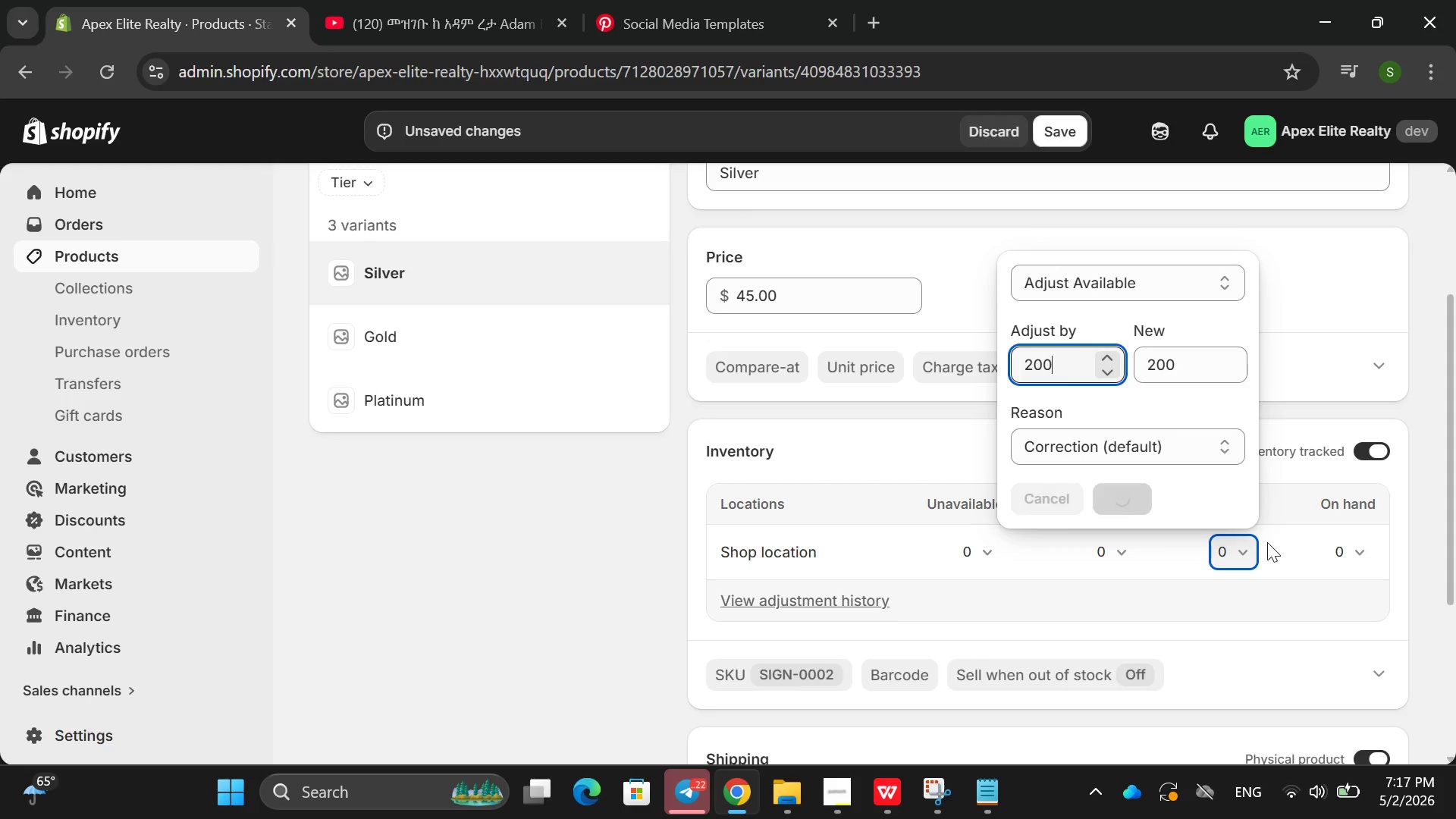 
key(Enter)
 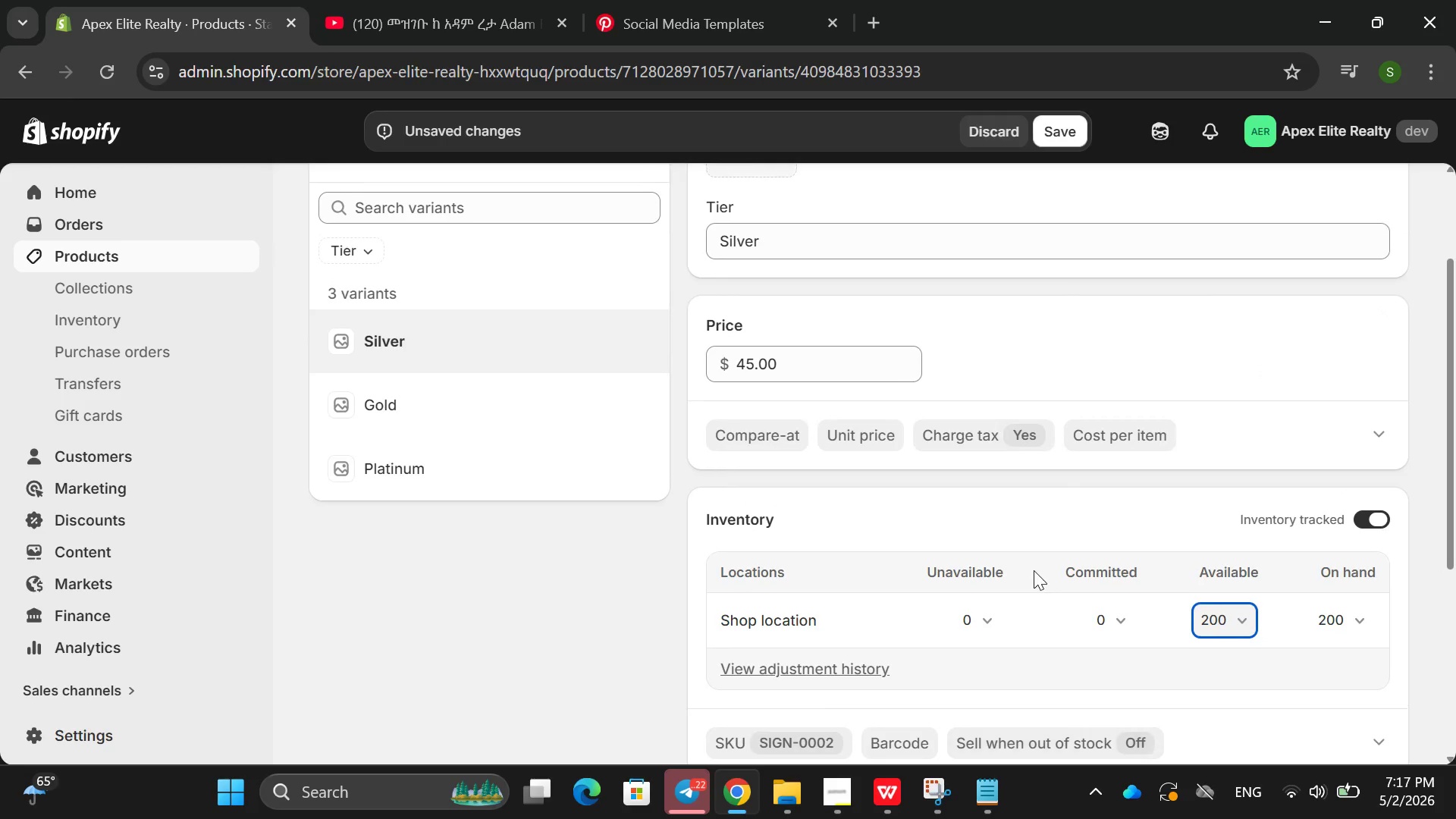 
wait(20.59)
 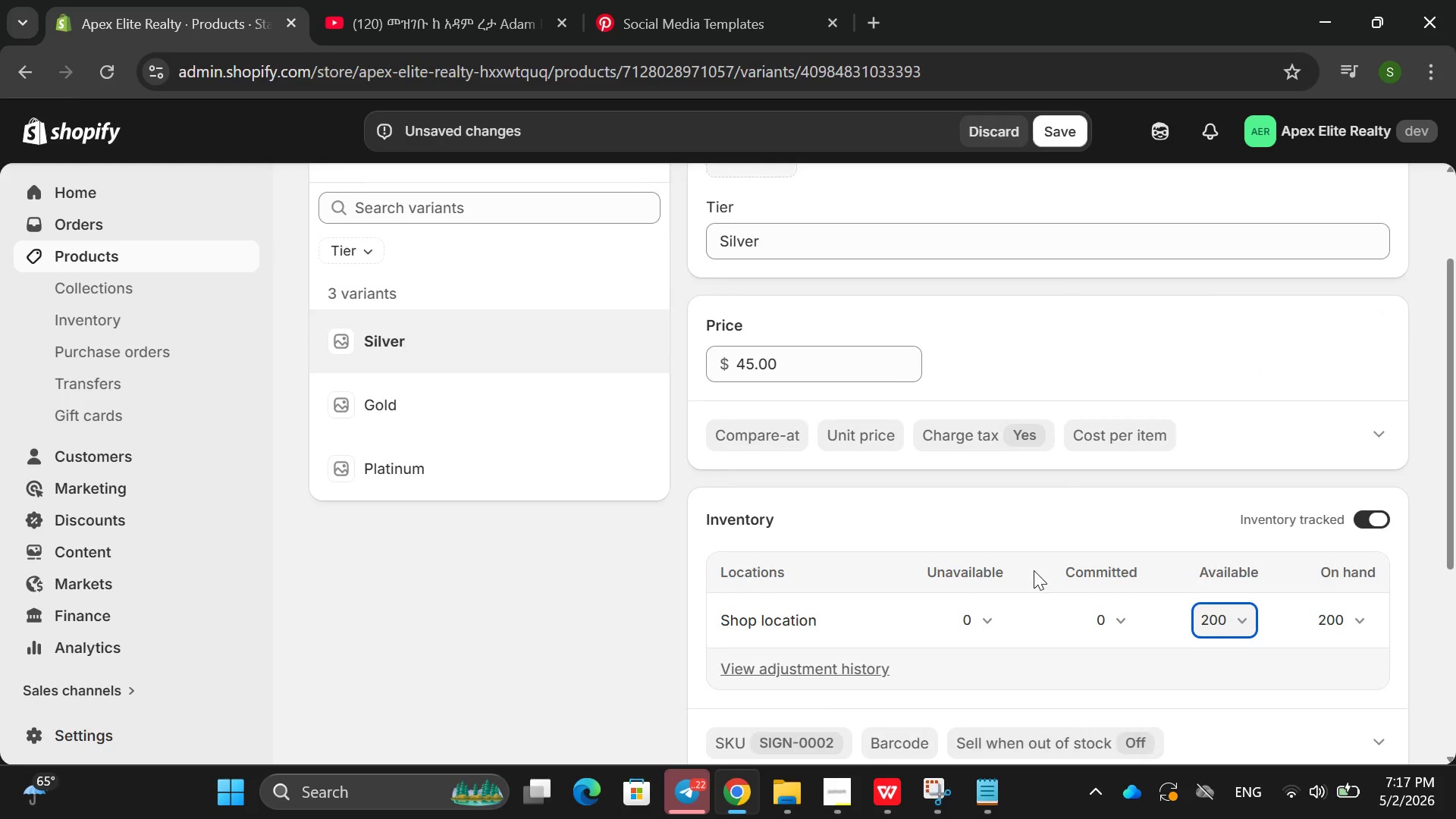 
left_click([374, 303])
 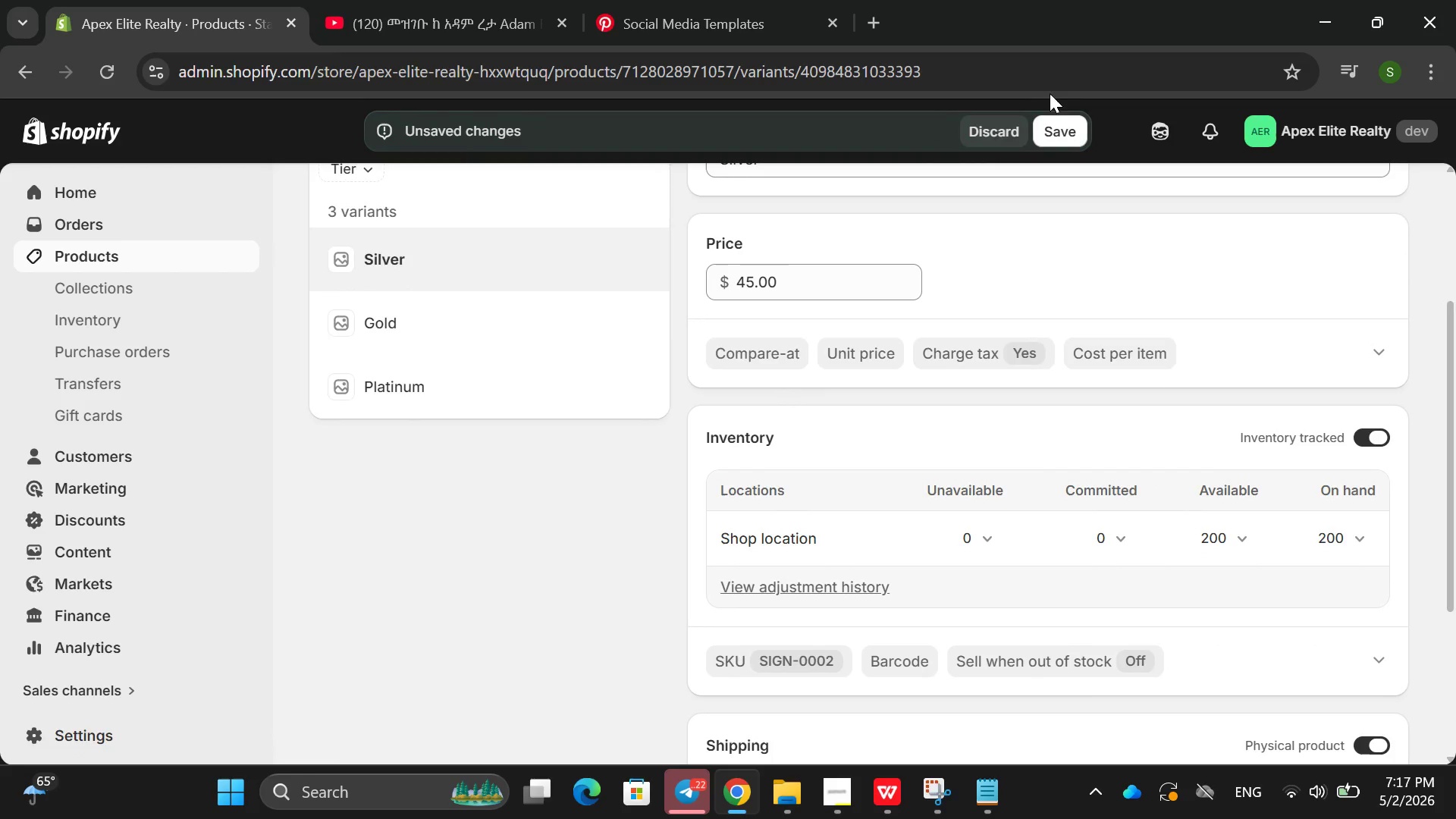 
left_click([1050, 113])
 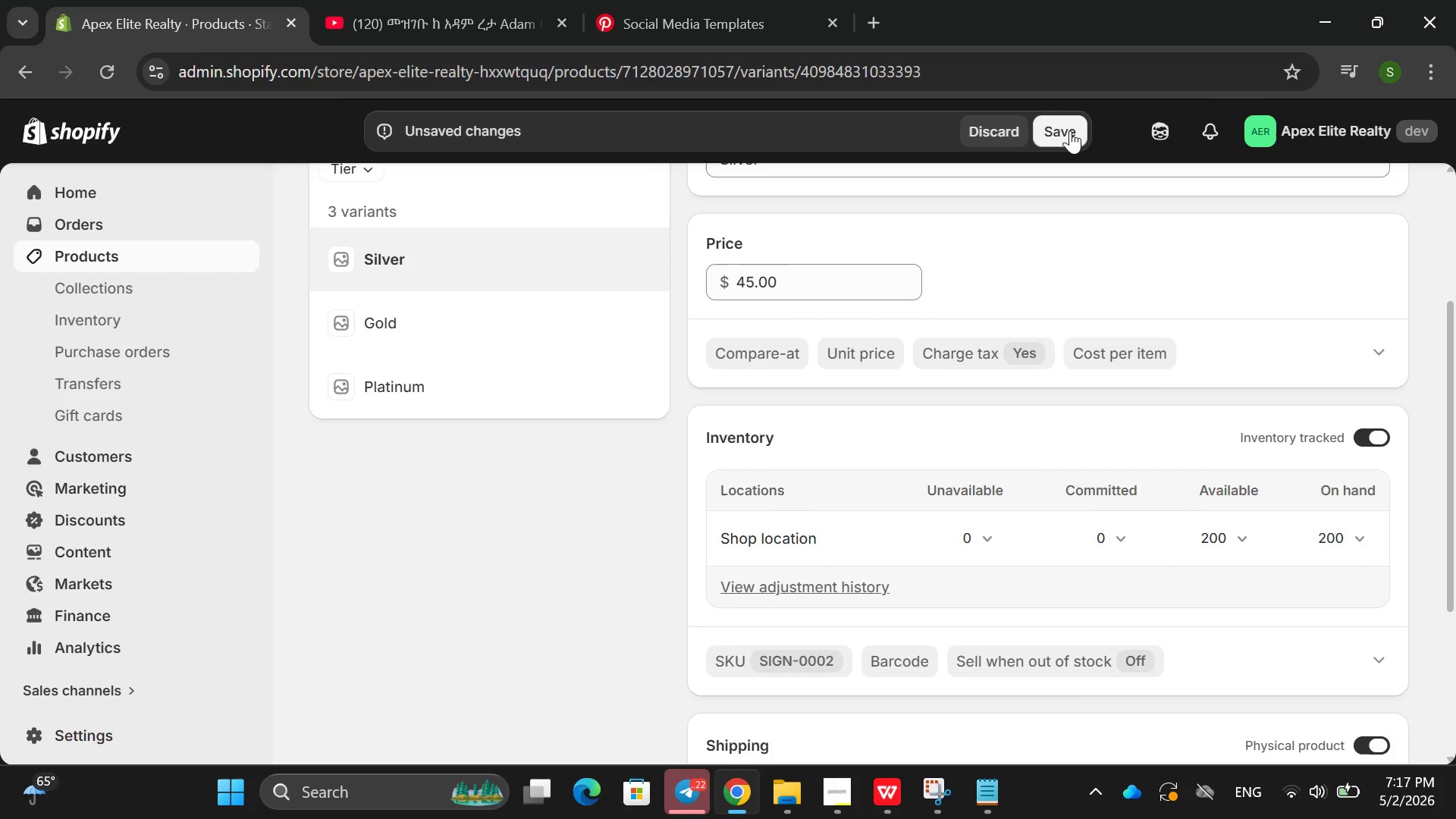 
left_click([1070, 130])
 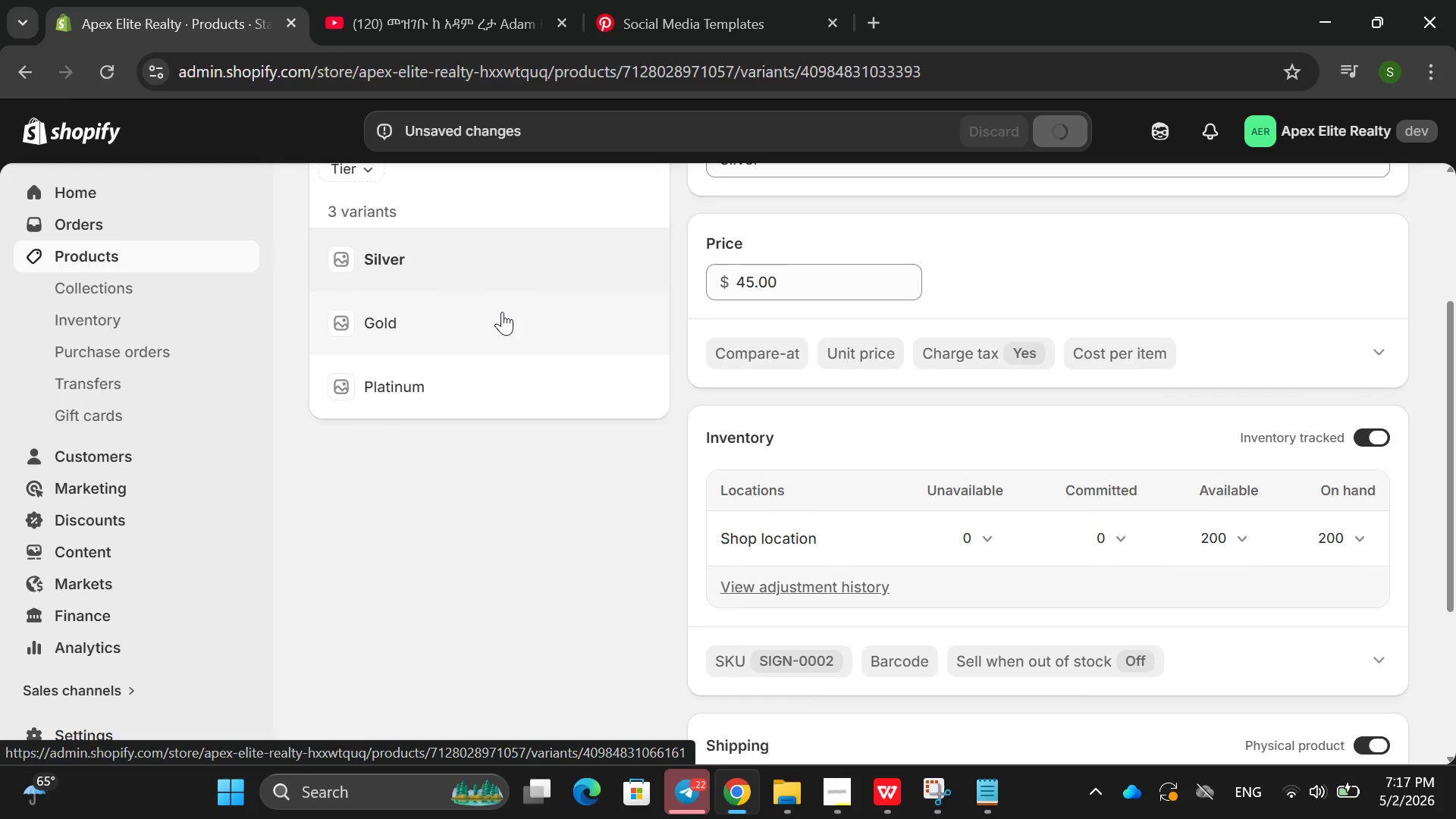 
left_click([502, 312])
 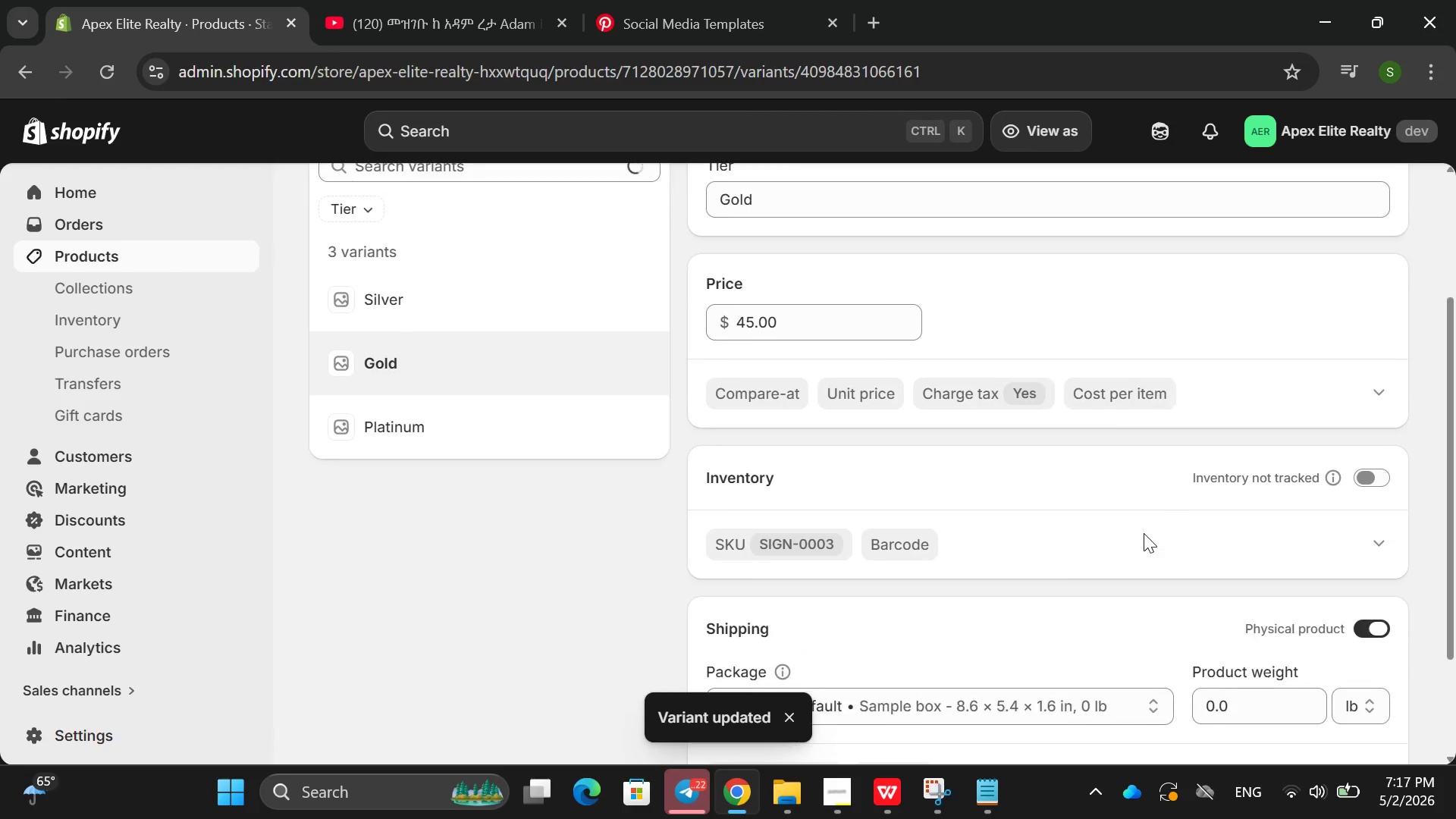 
left_click([1386, 468])
 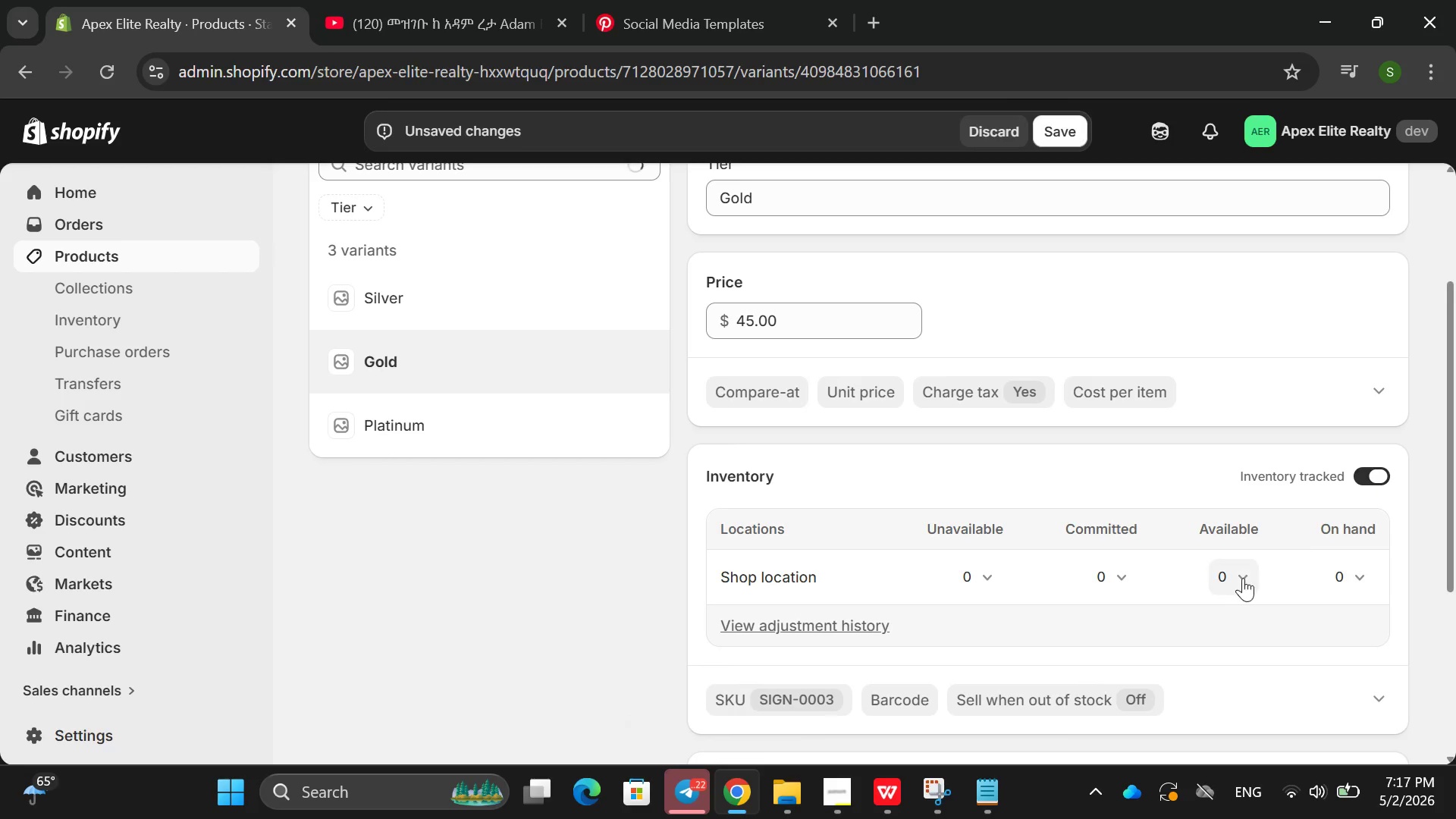 
left_click([1243, 578])
 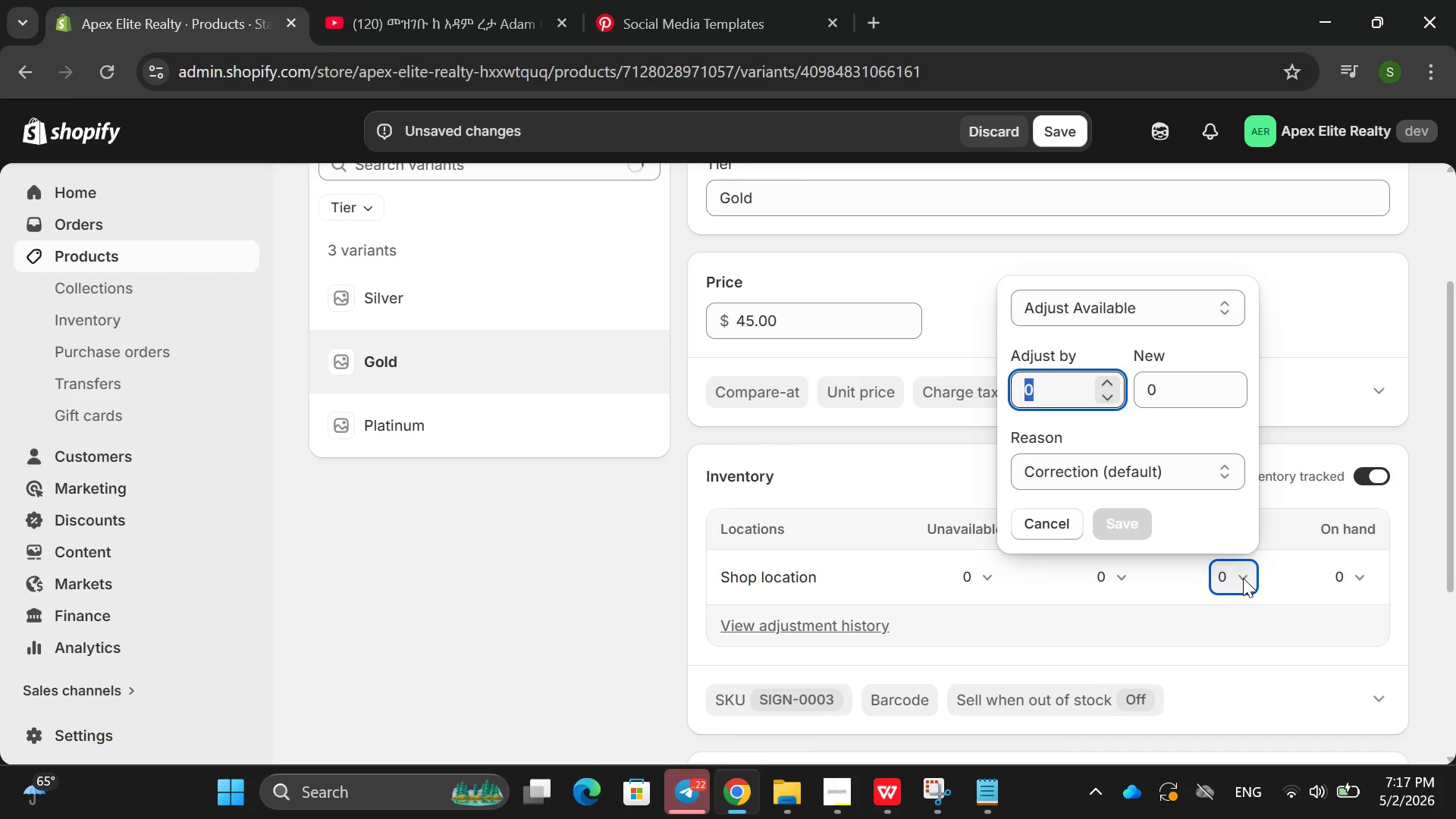 
type(100)
 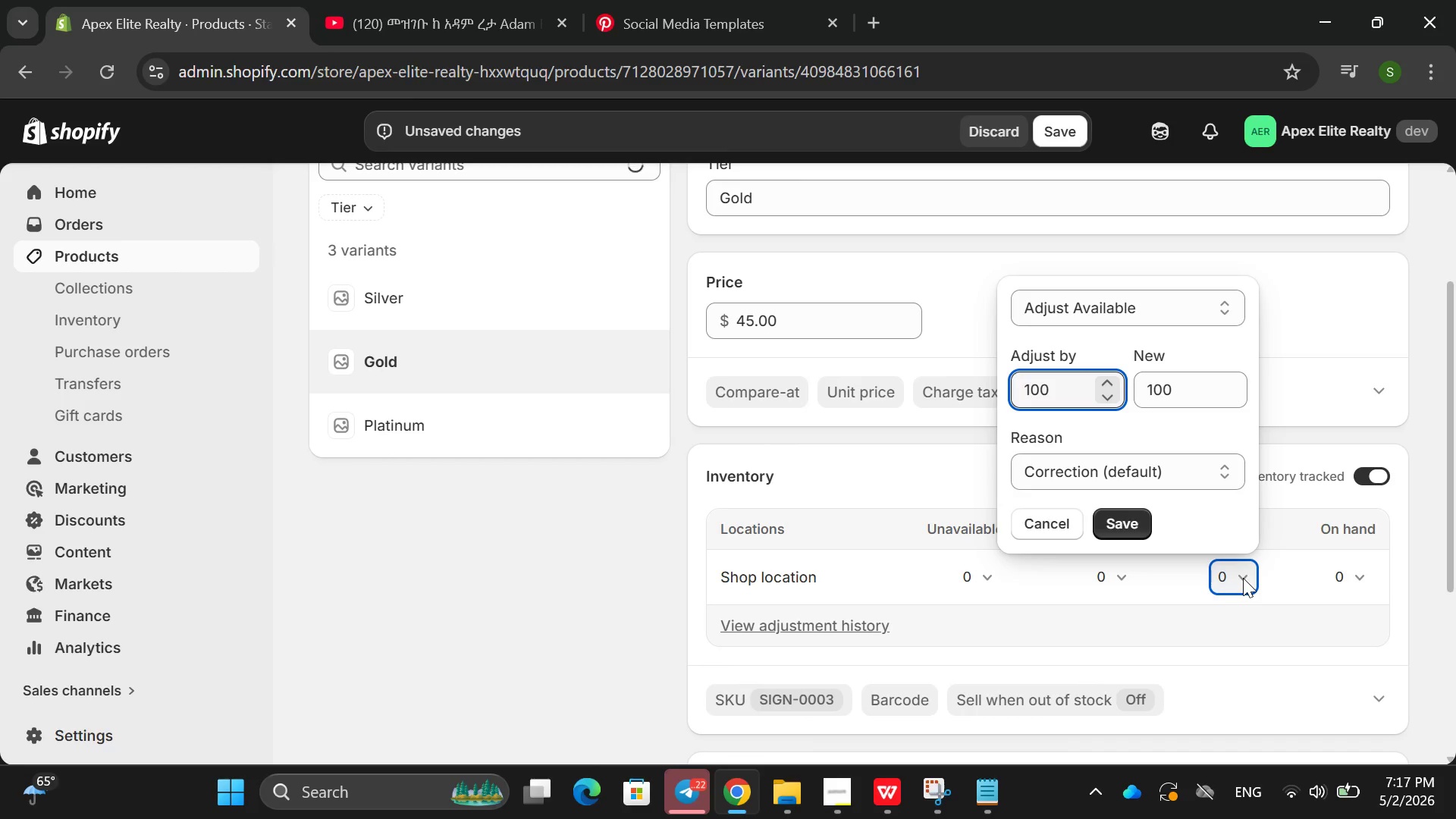 
key(Enter)
 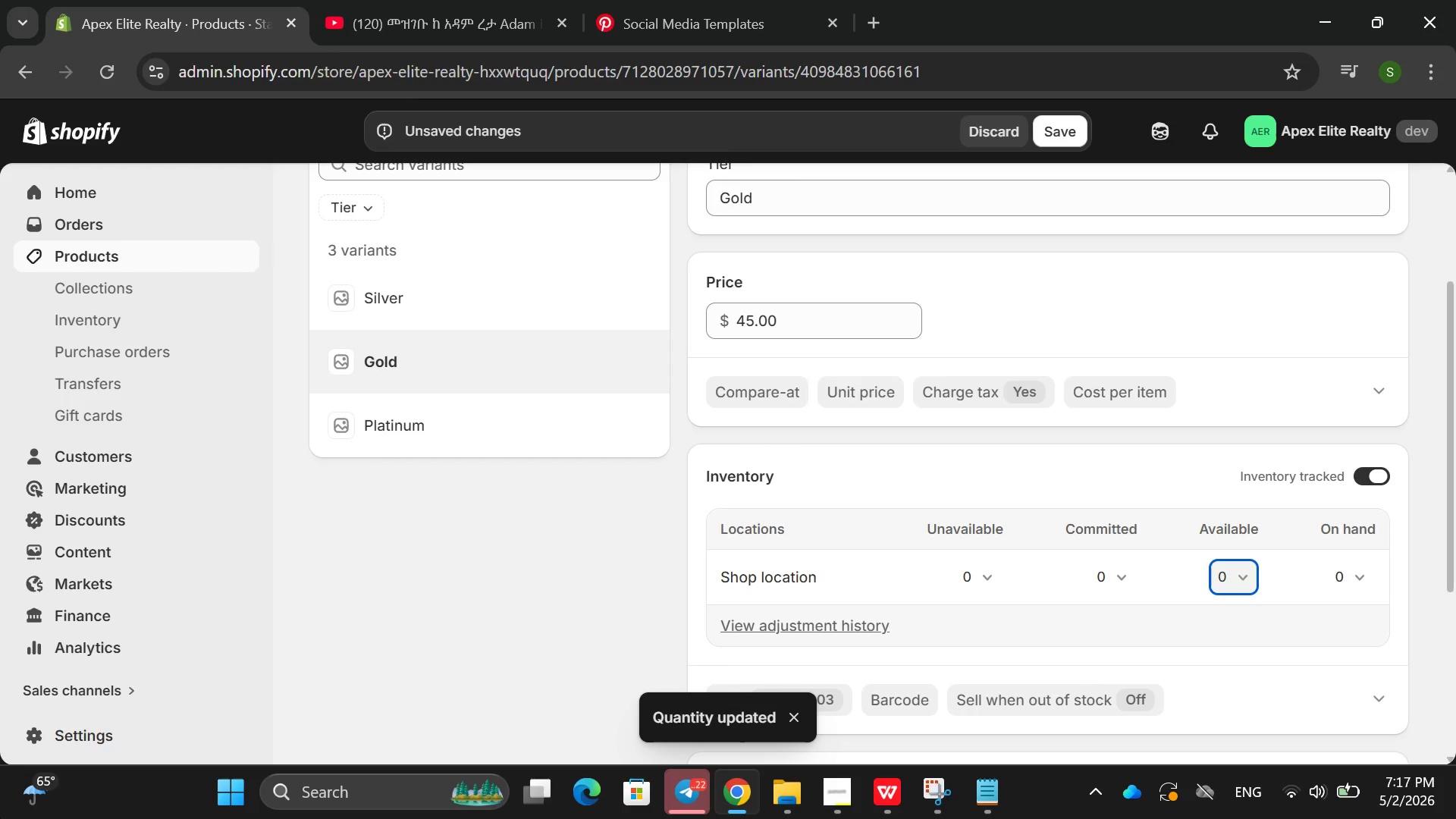 
wait(5.55)
 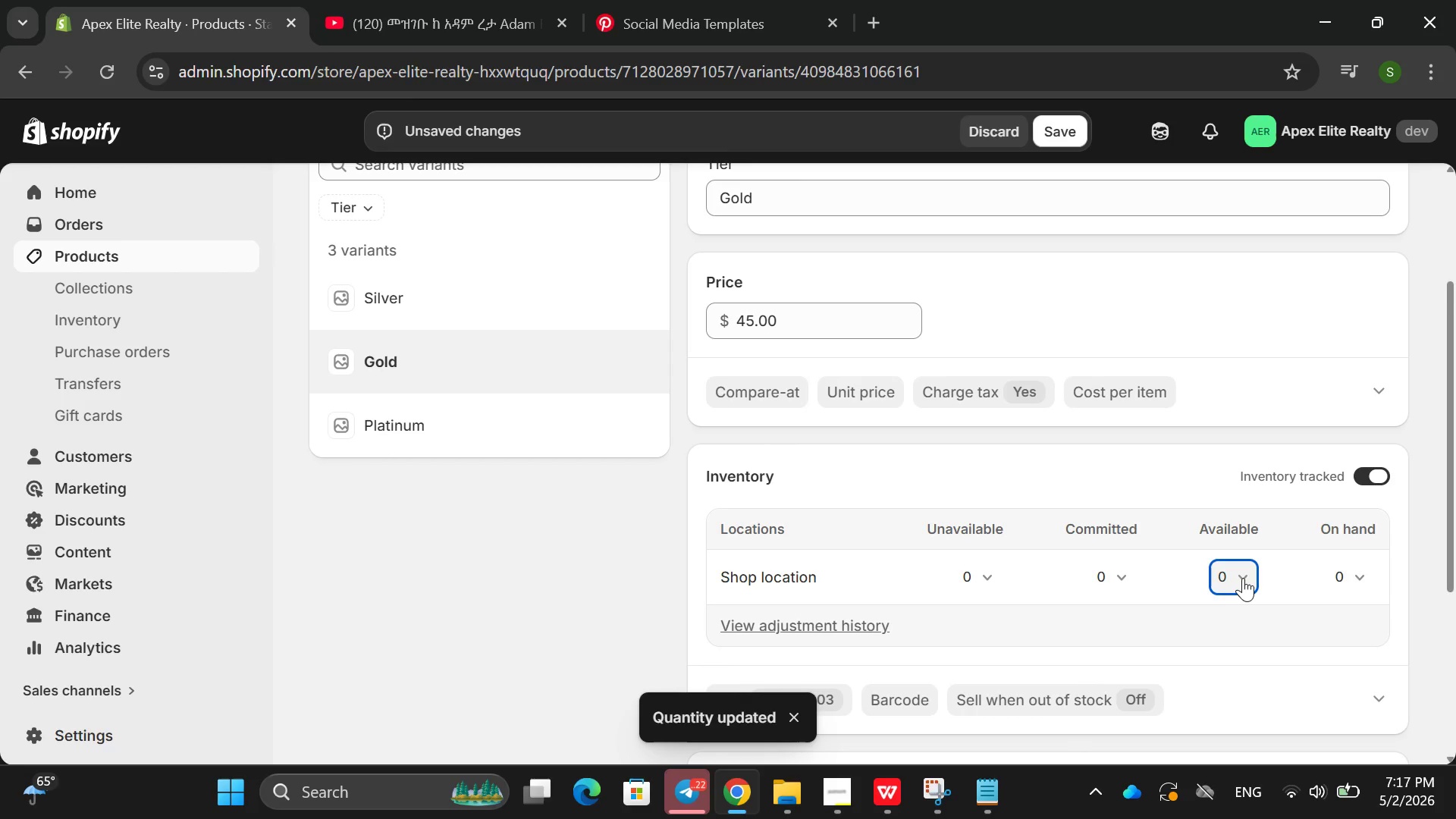 
mouse_move([973, 558])
 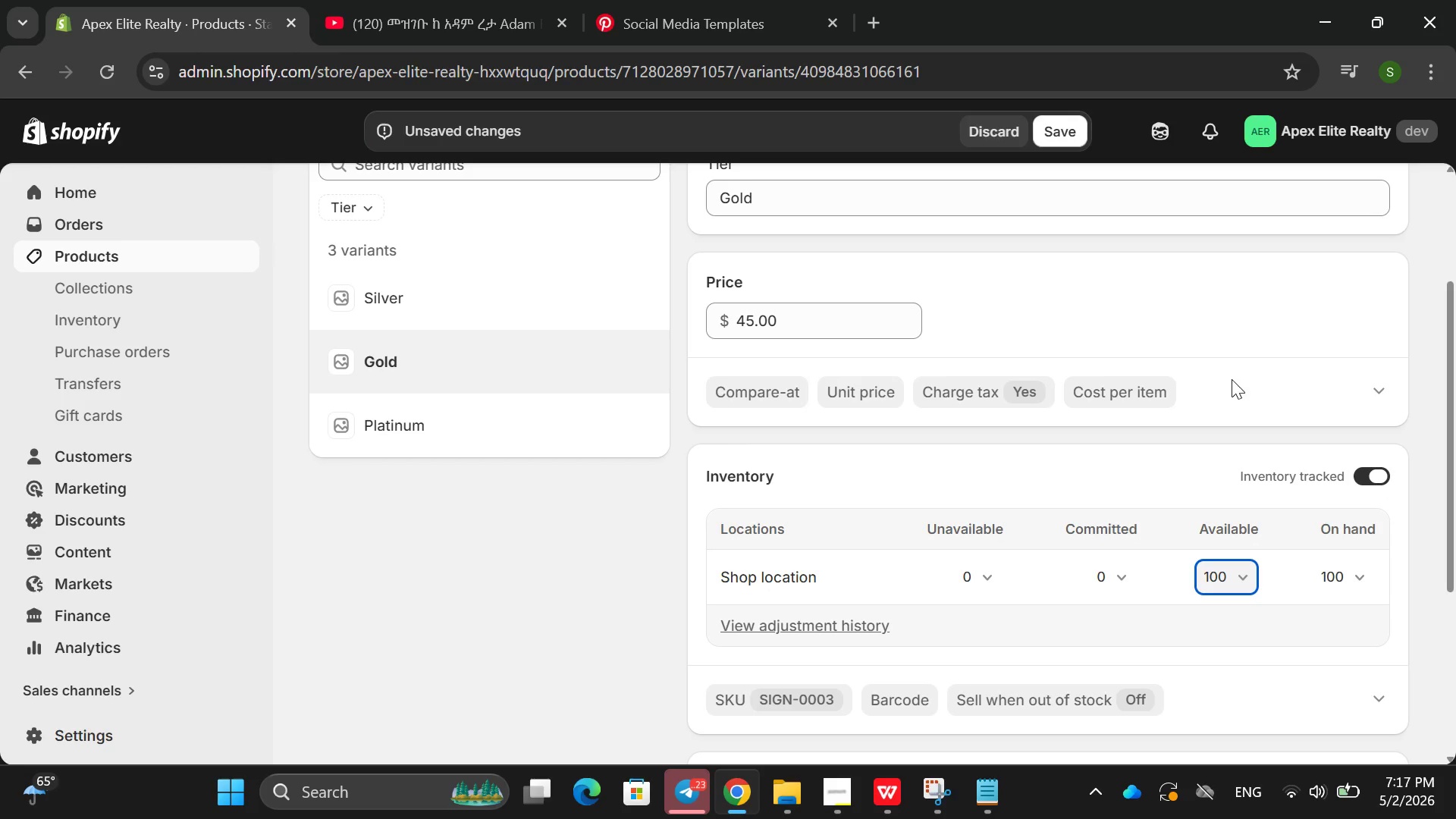 
wait(11.74)
 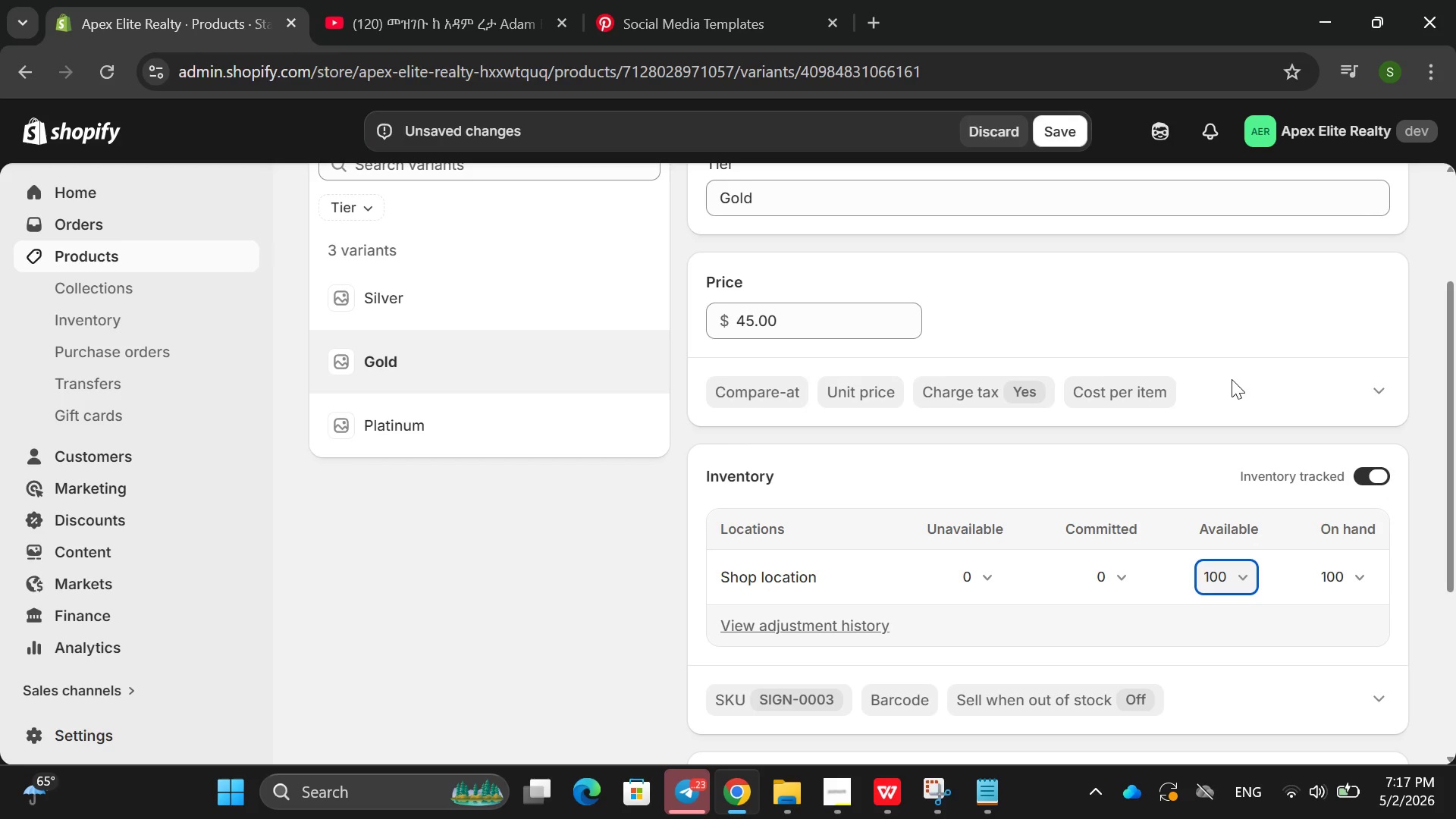 
left_click([435, 262])
 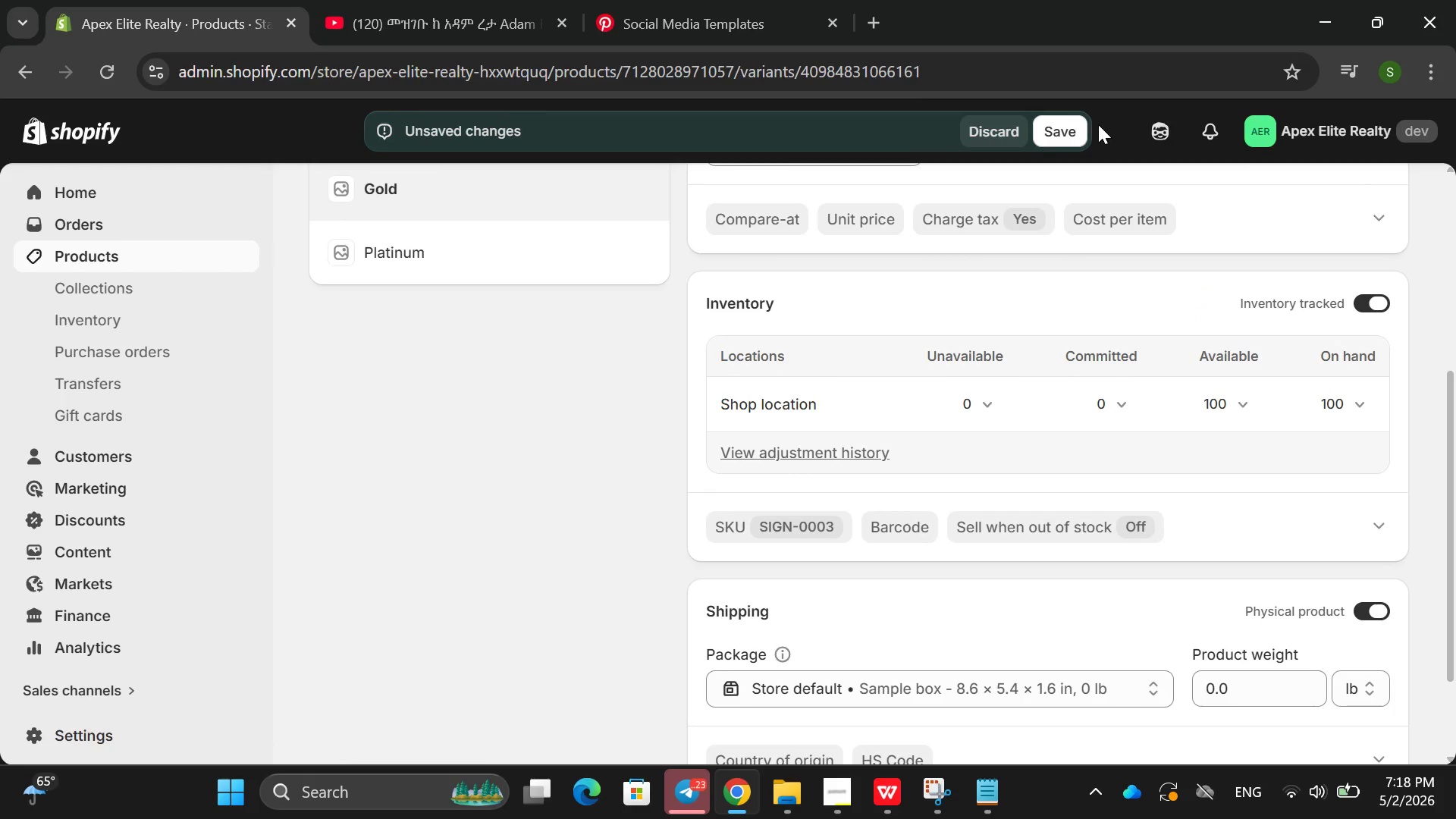 
left_click([1084, 127])
 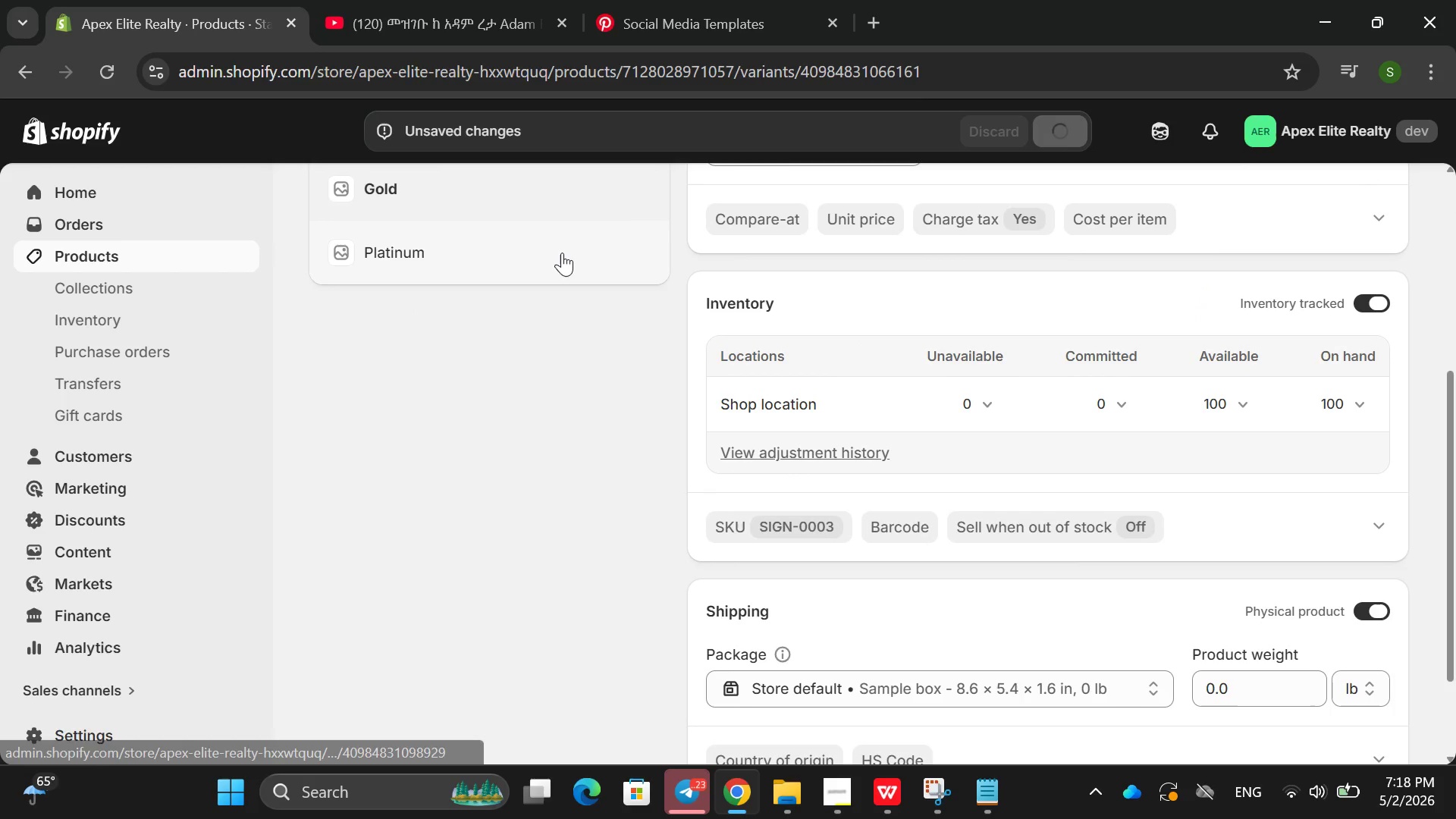 
left_click([562, 253])
 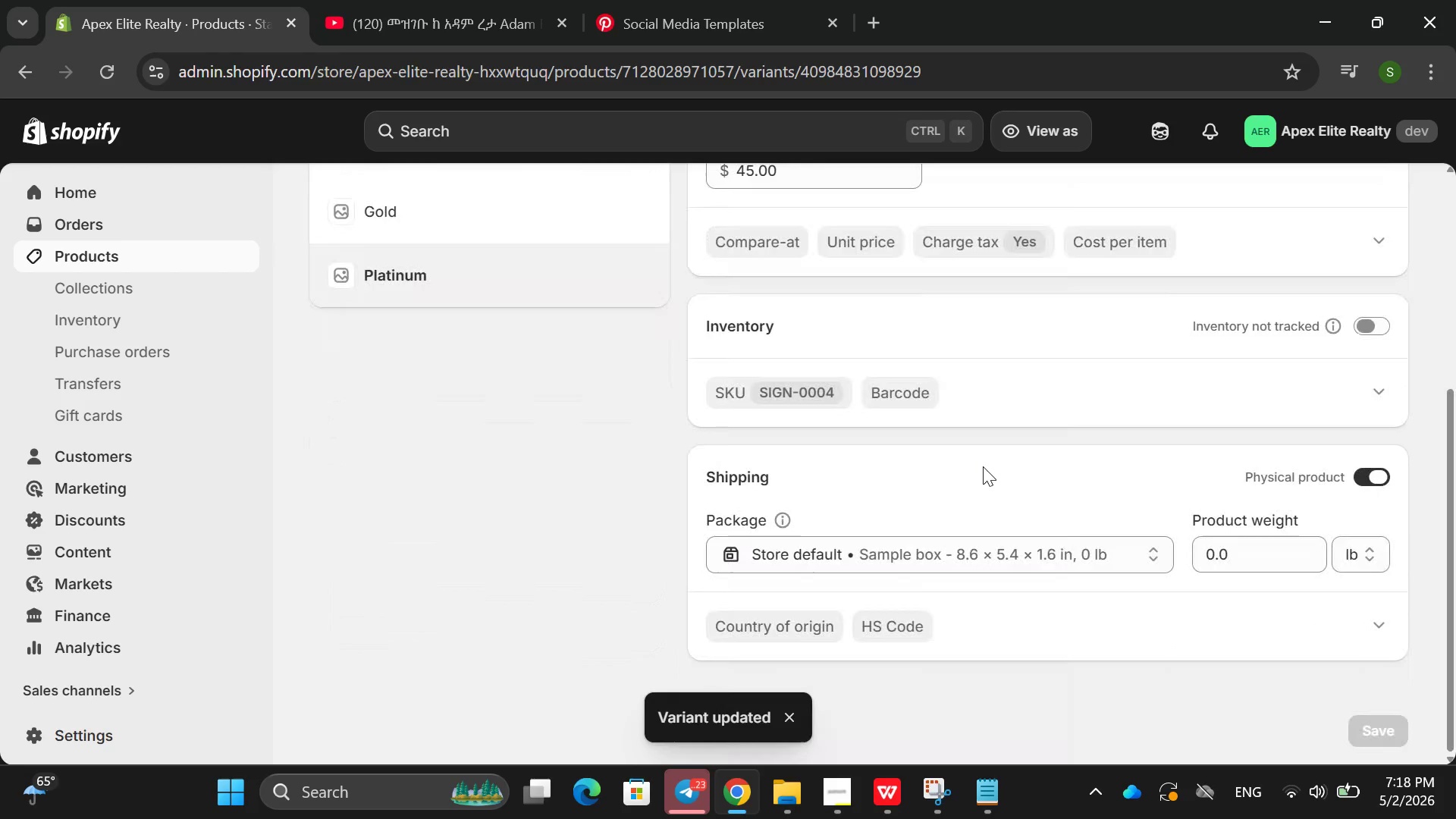 
left_click([557, 280])
 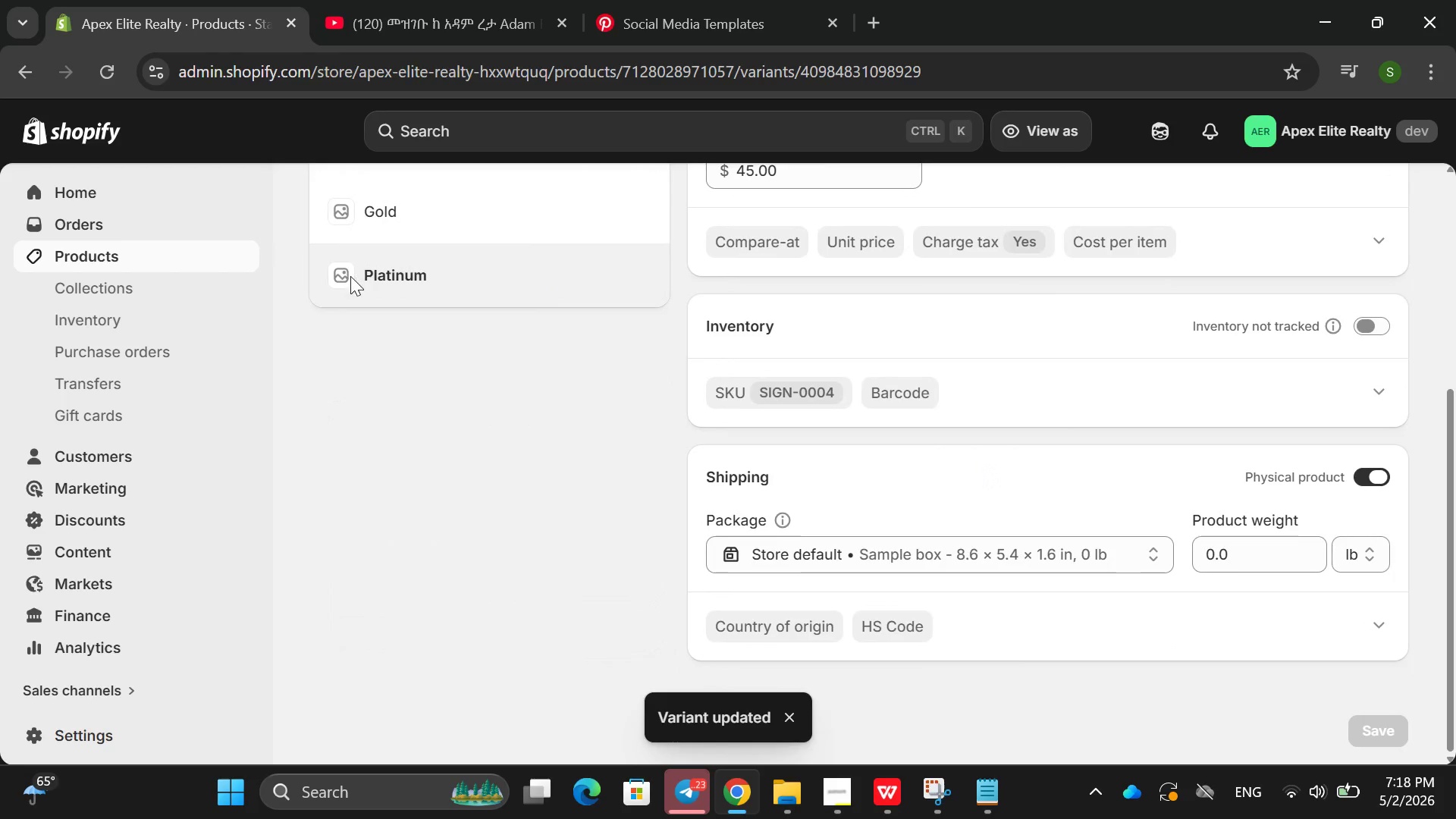 
left_click([350, 276])
 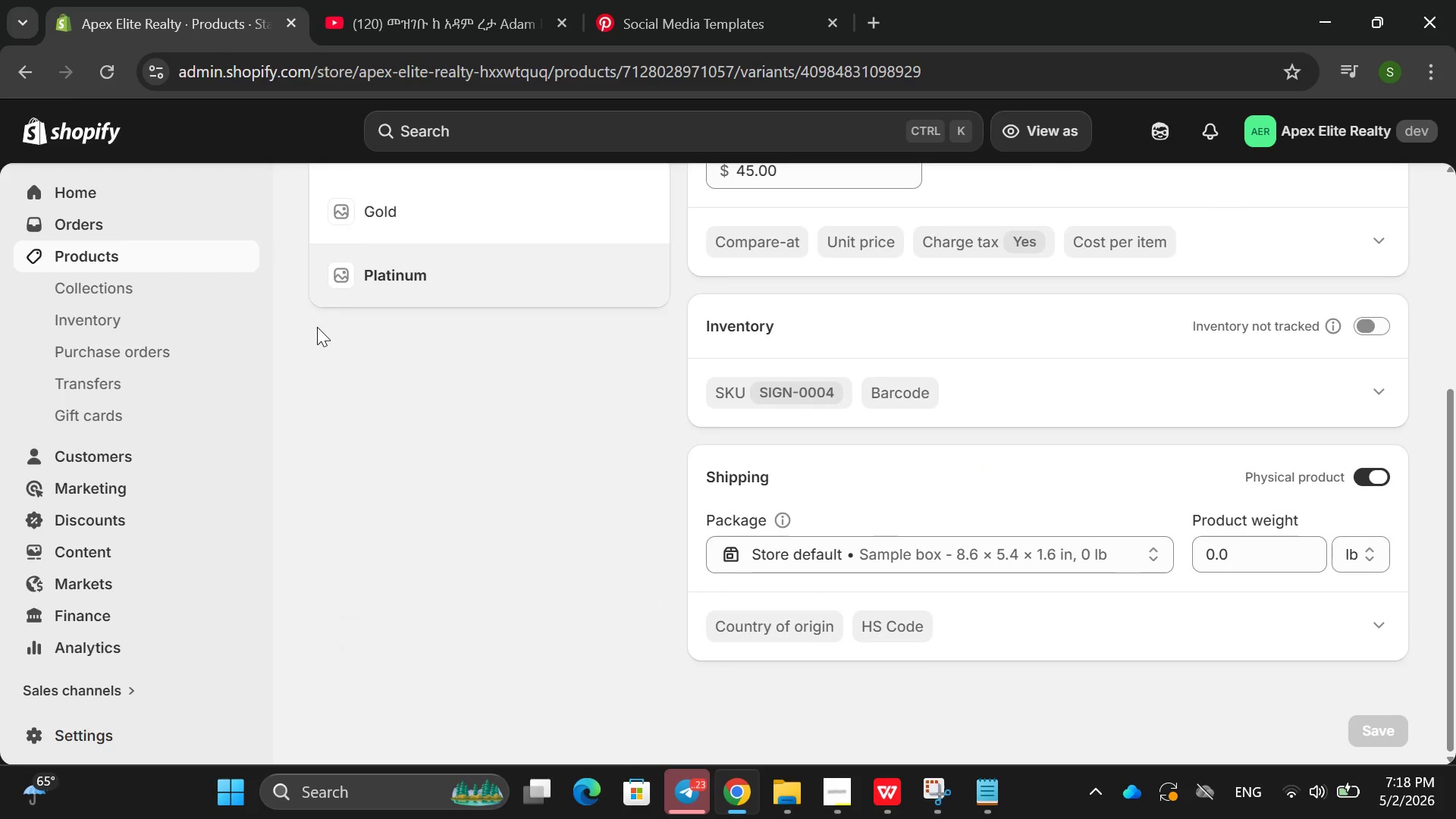 
left_click([347, 276])
 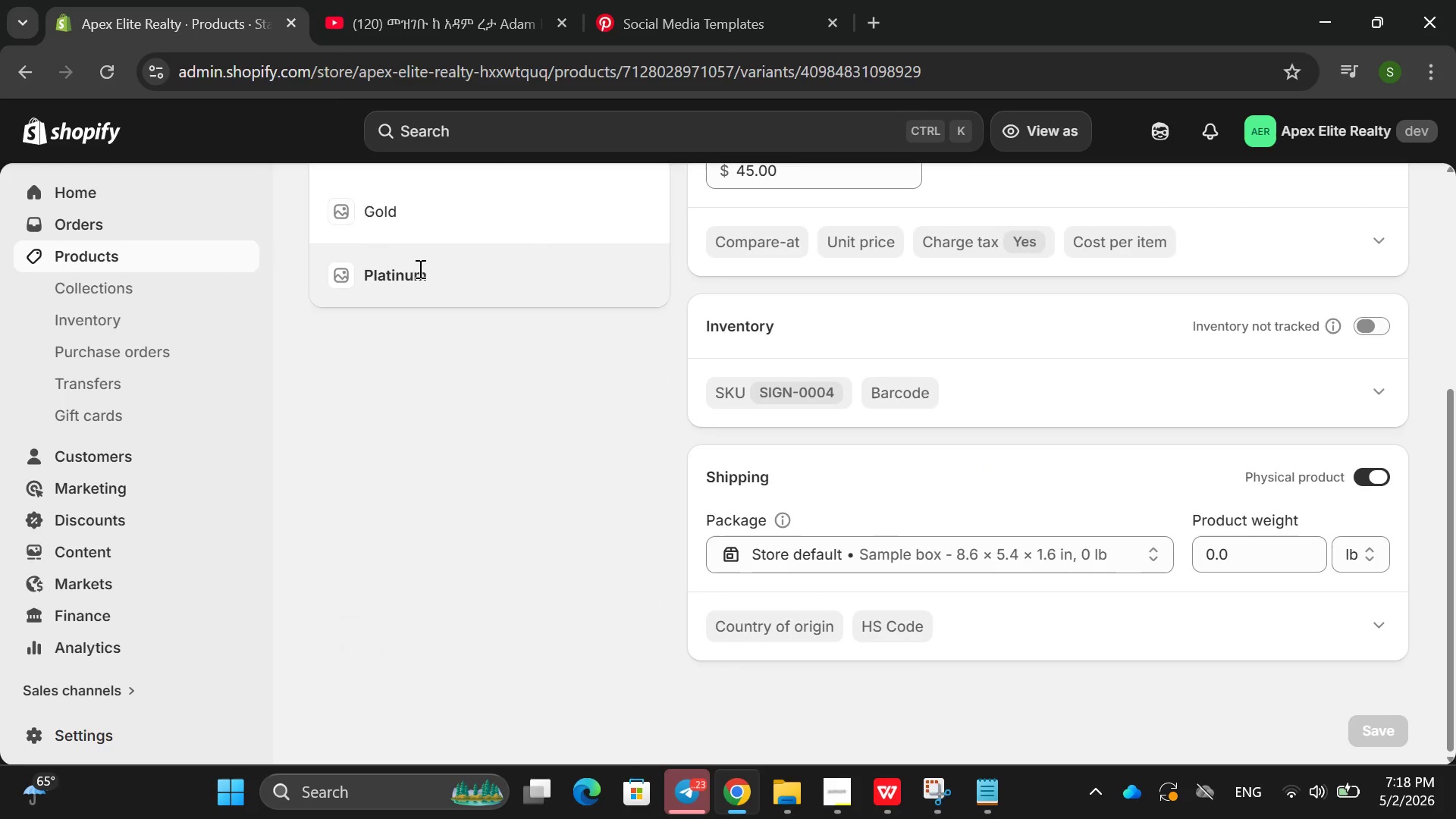 
scroll: coordinate [484, 359], scroll_direction: up, amount: 2.0
 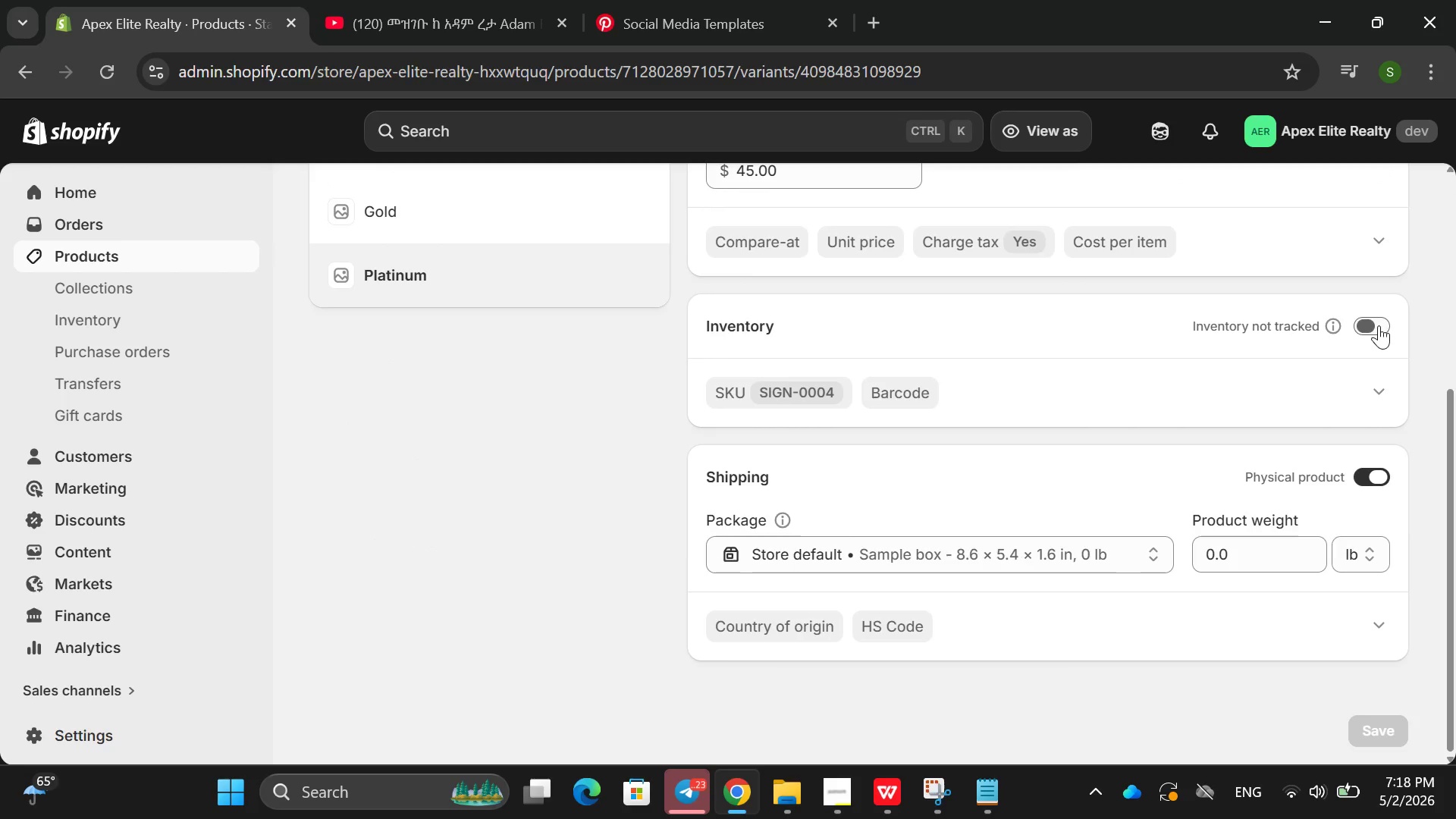 
left_click([1226, 410])
 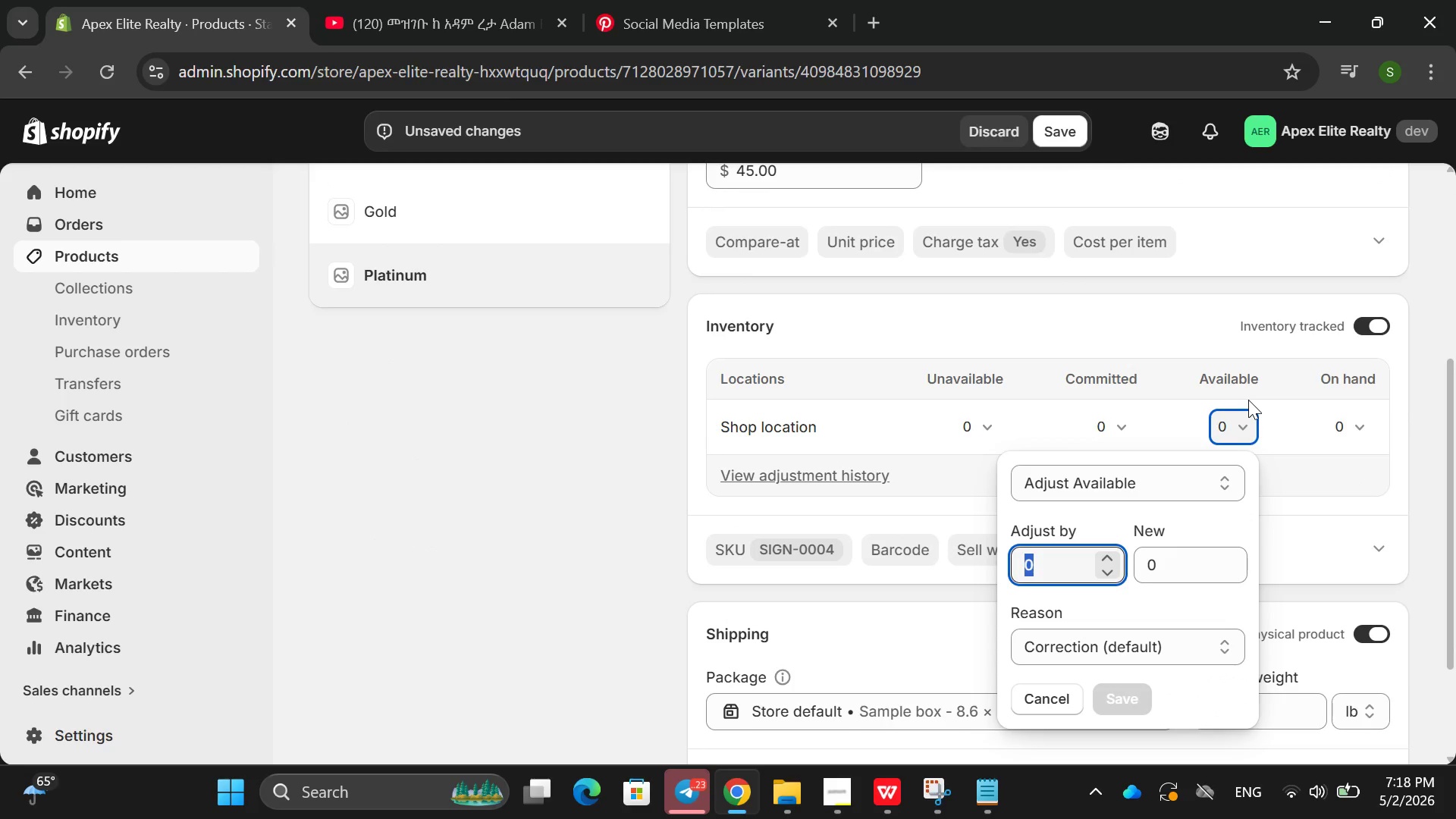 
type(50)
 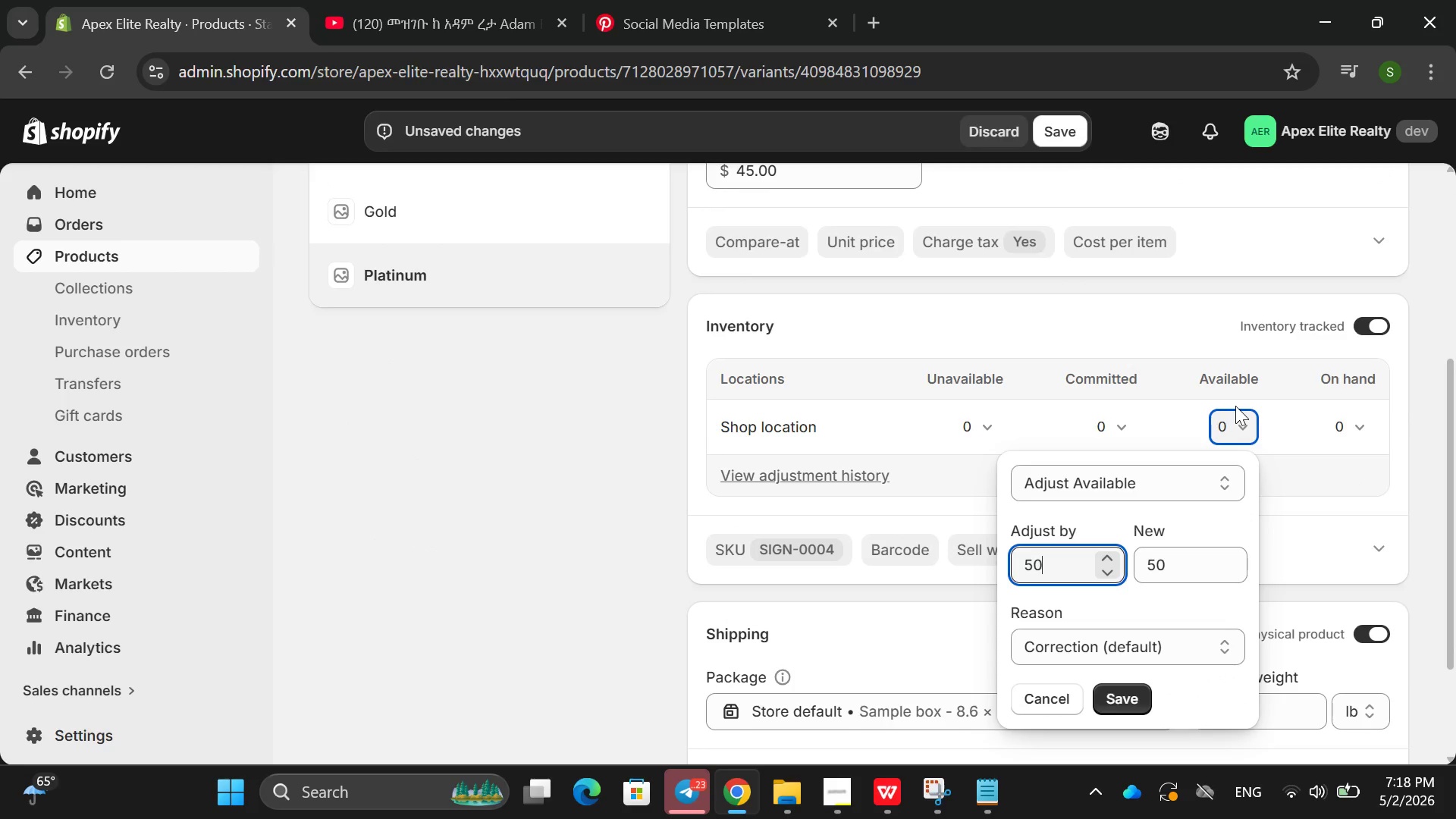 
key(Enter)
 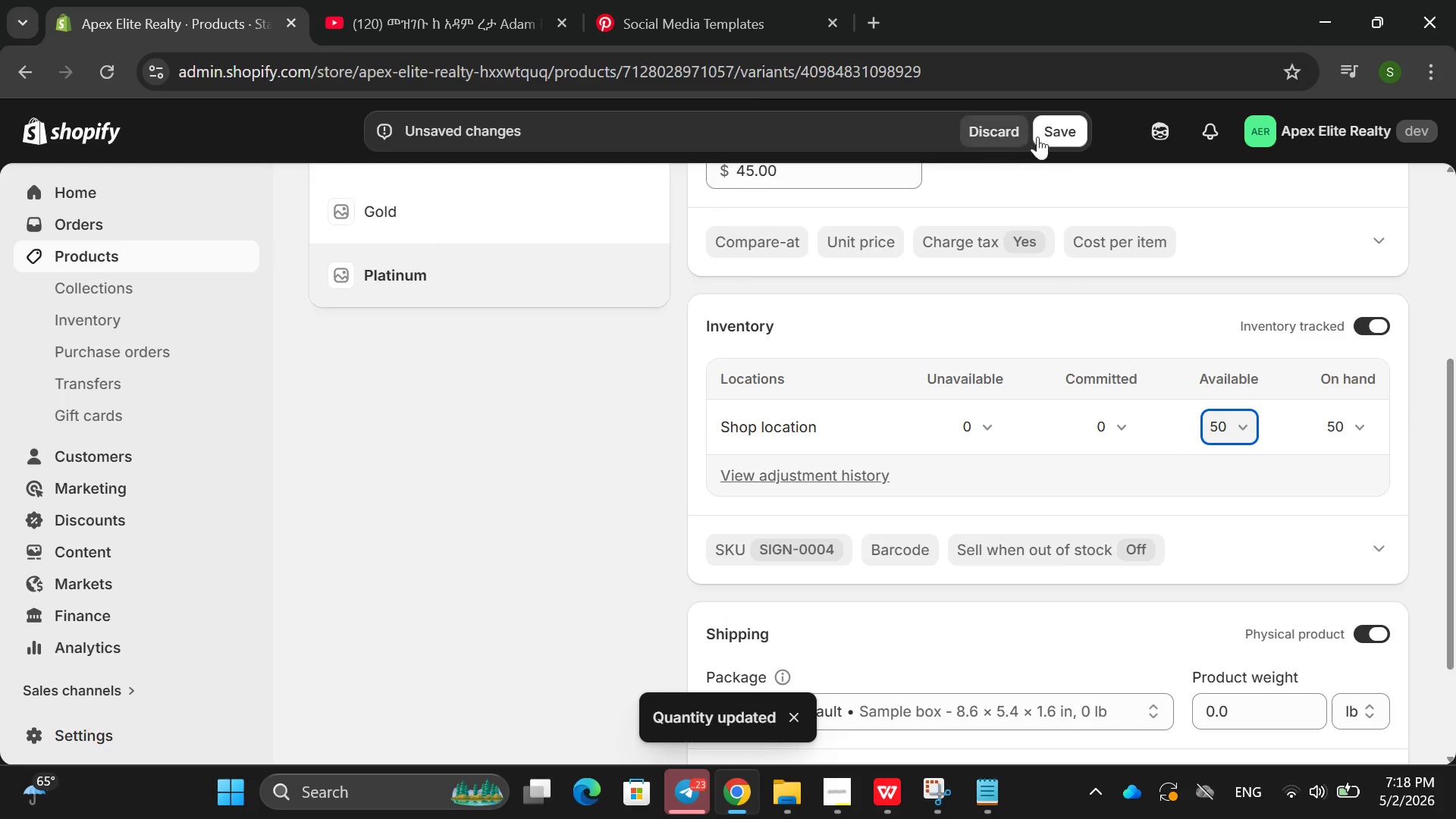 
left_click_drag(start_coordinate=[1059, 133], to_coordinate=[1063, 133])
 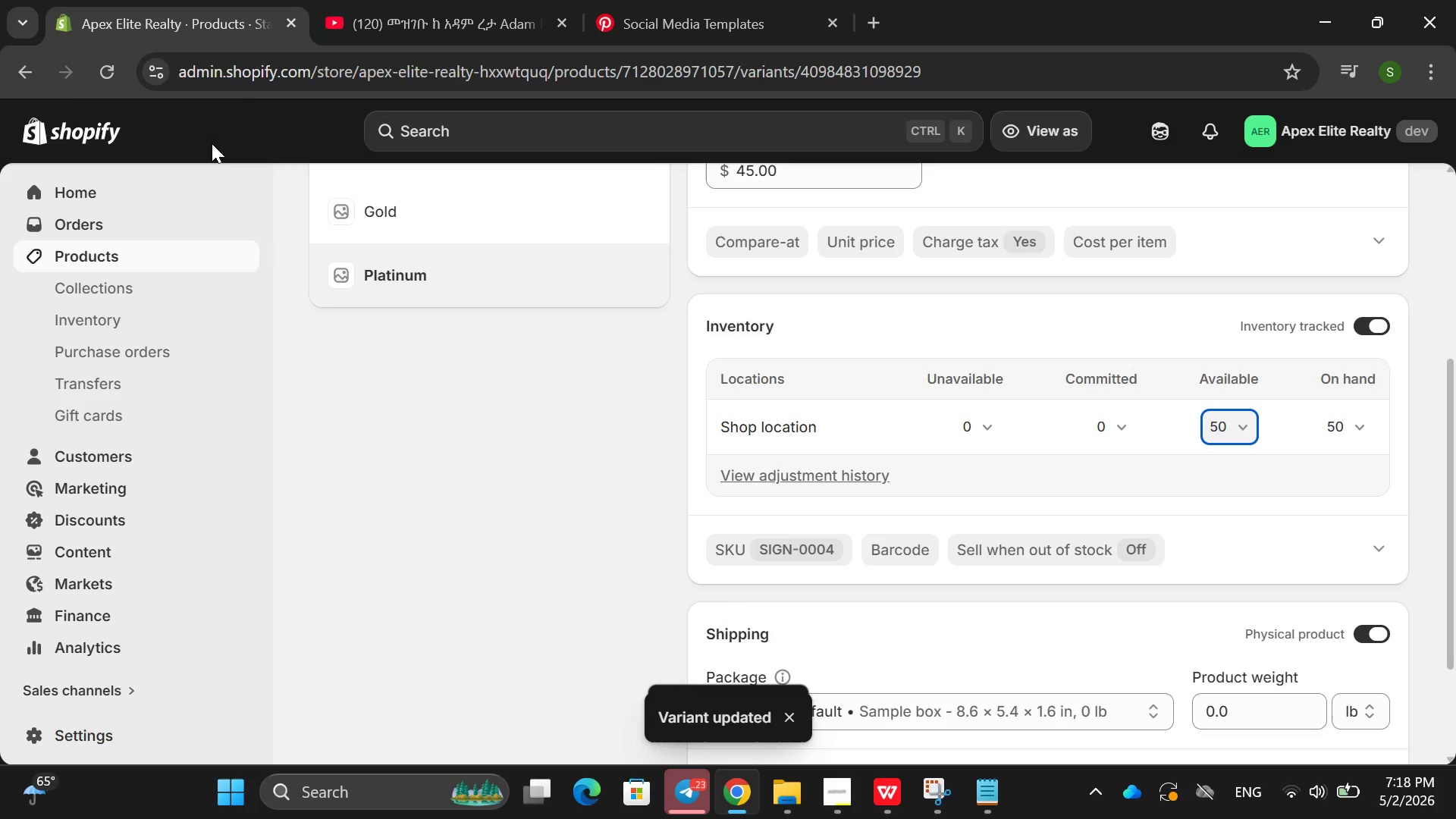 
scroll: coordinate [541, 395], scroll_direction: up, amount: 9.0
 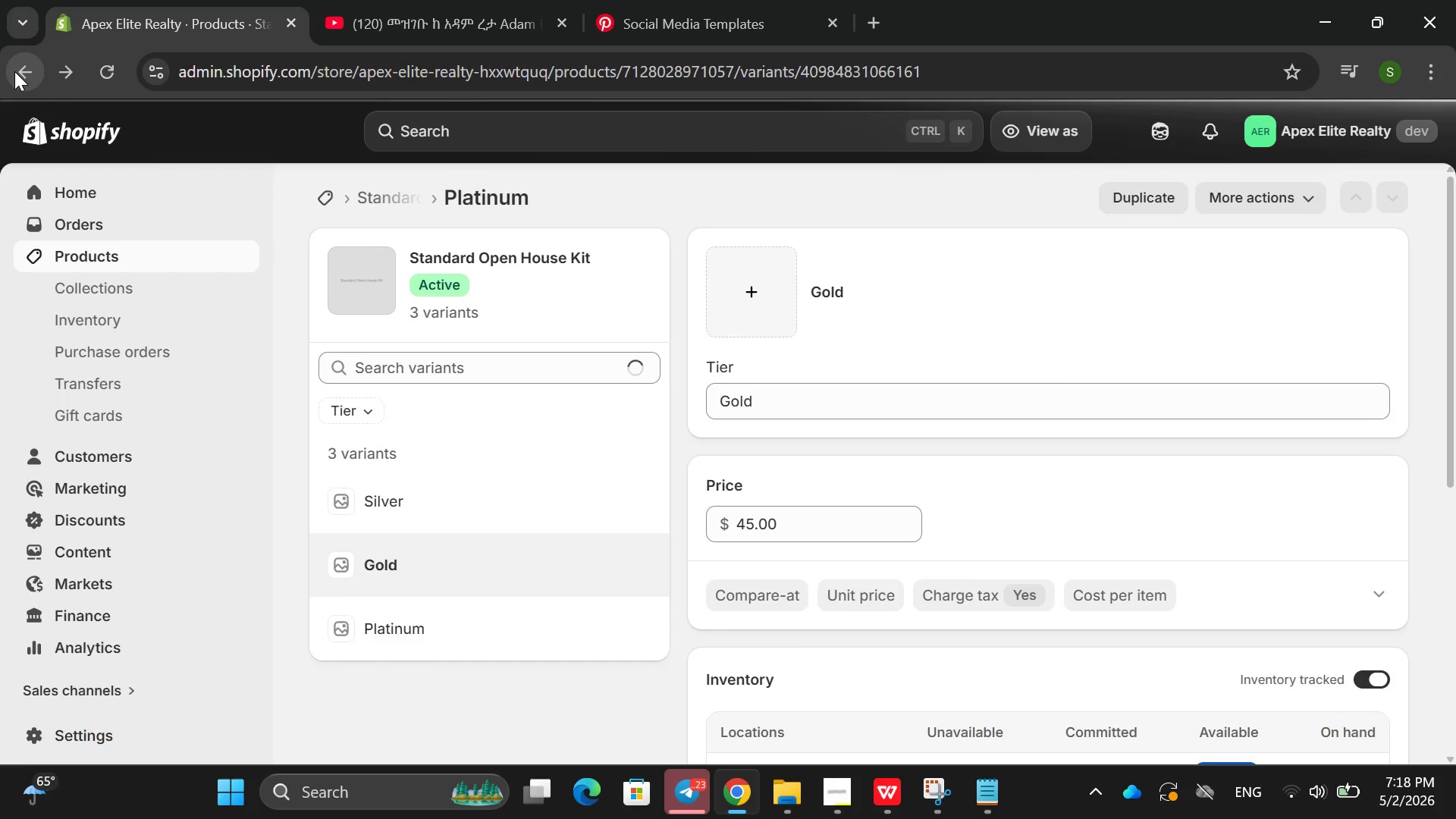 
wait(5.05)
 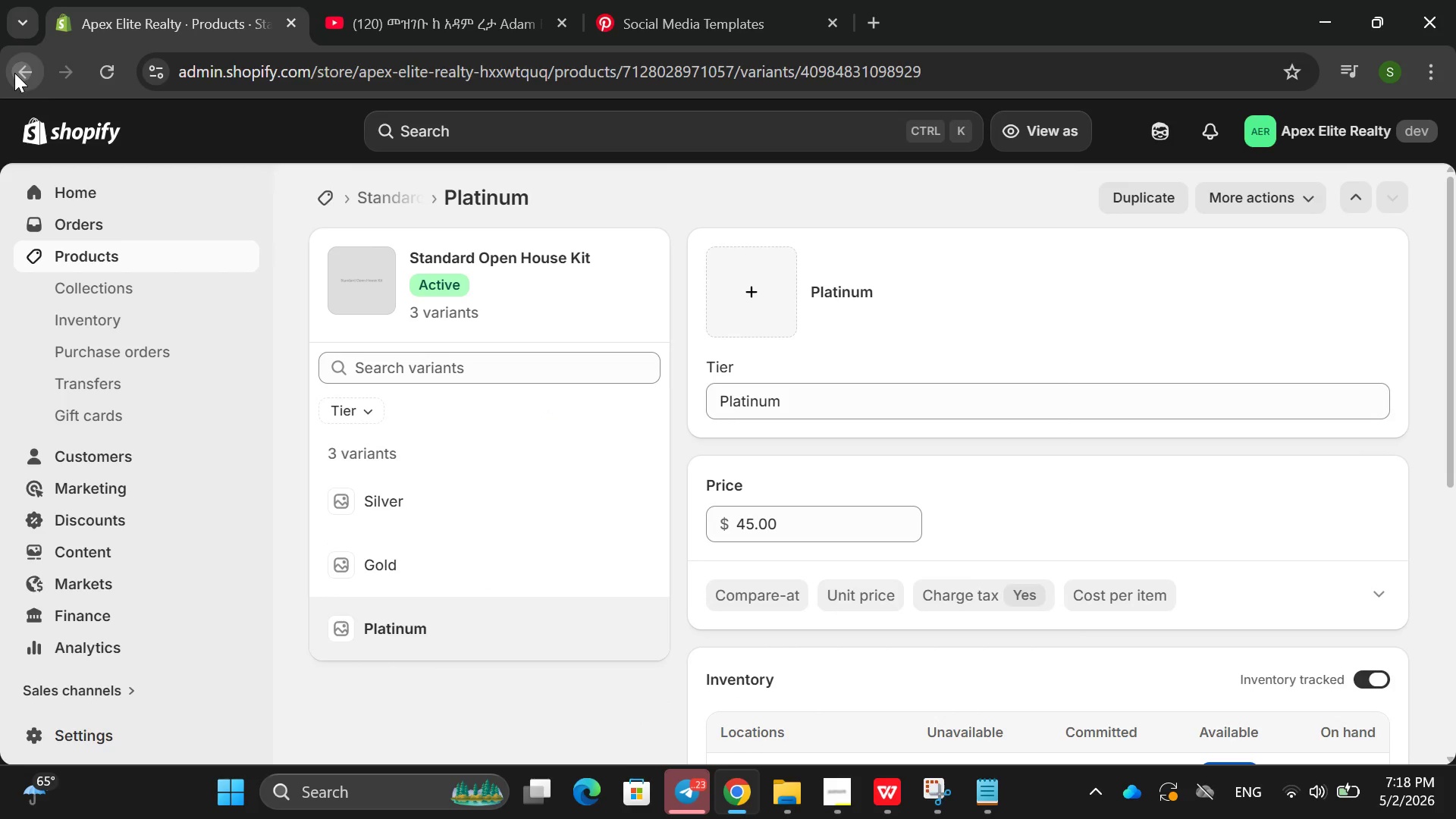 
left_click([19, 77])
 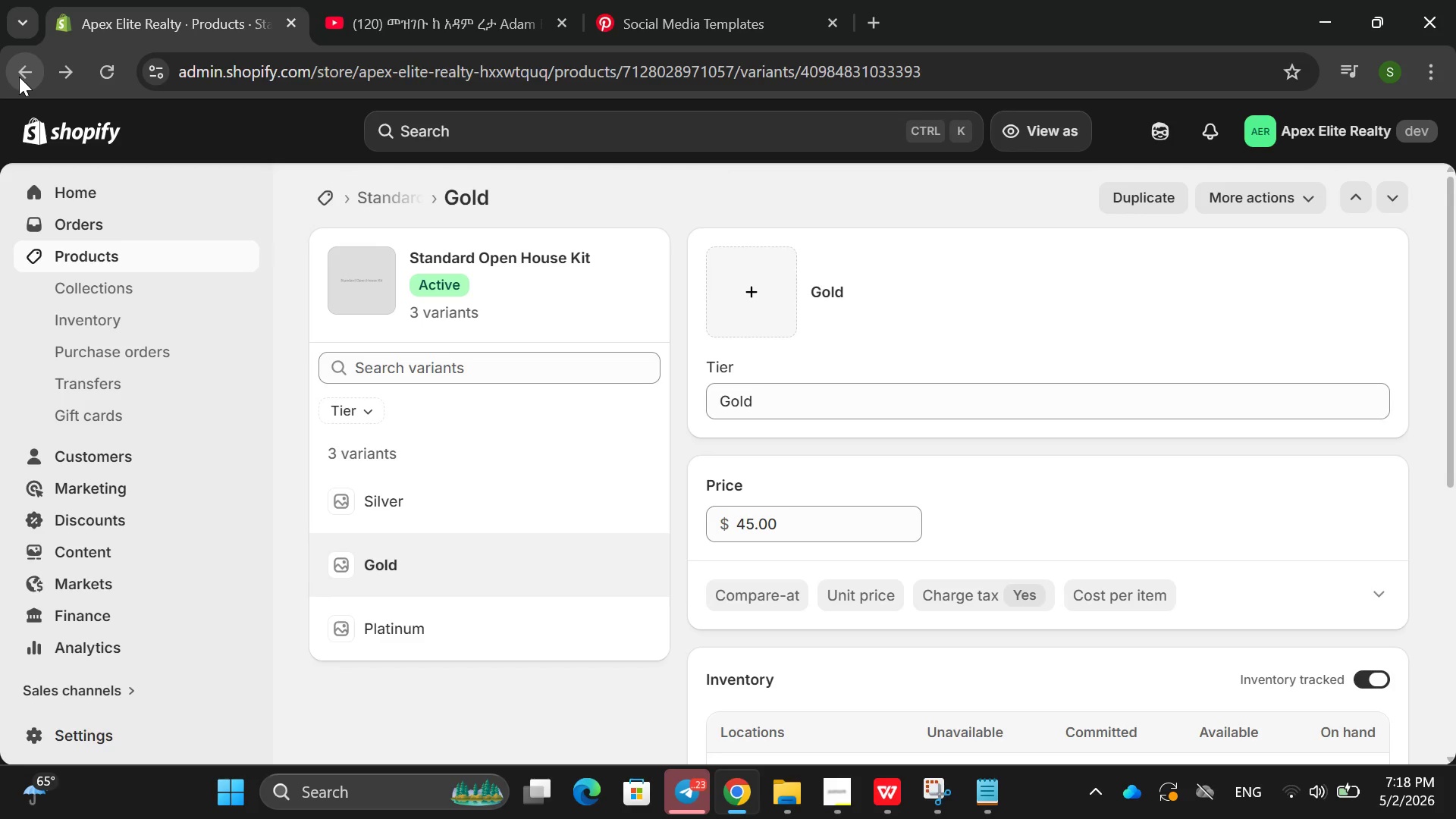 
left_click([19, 77])
 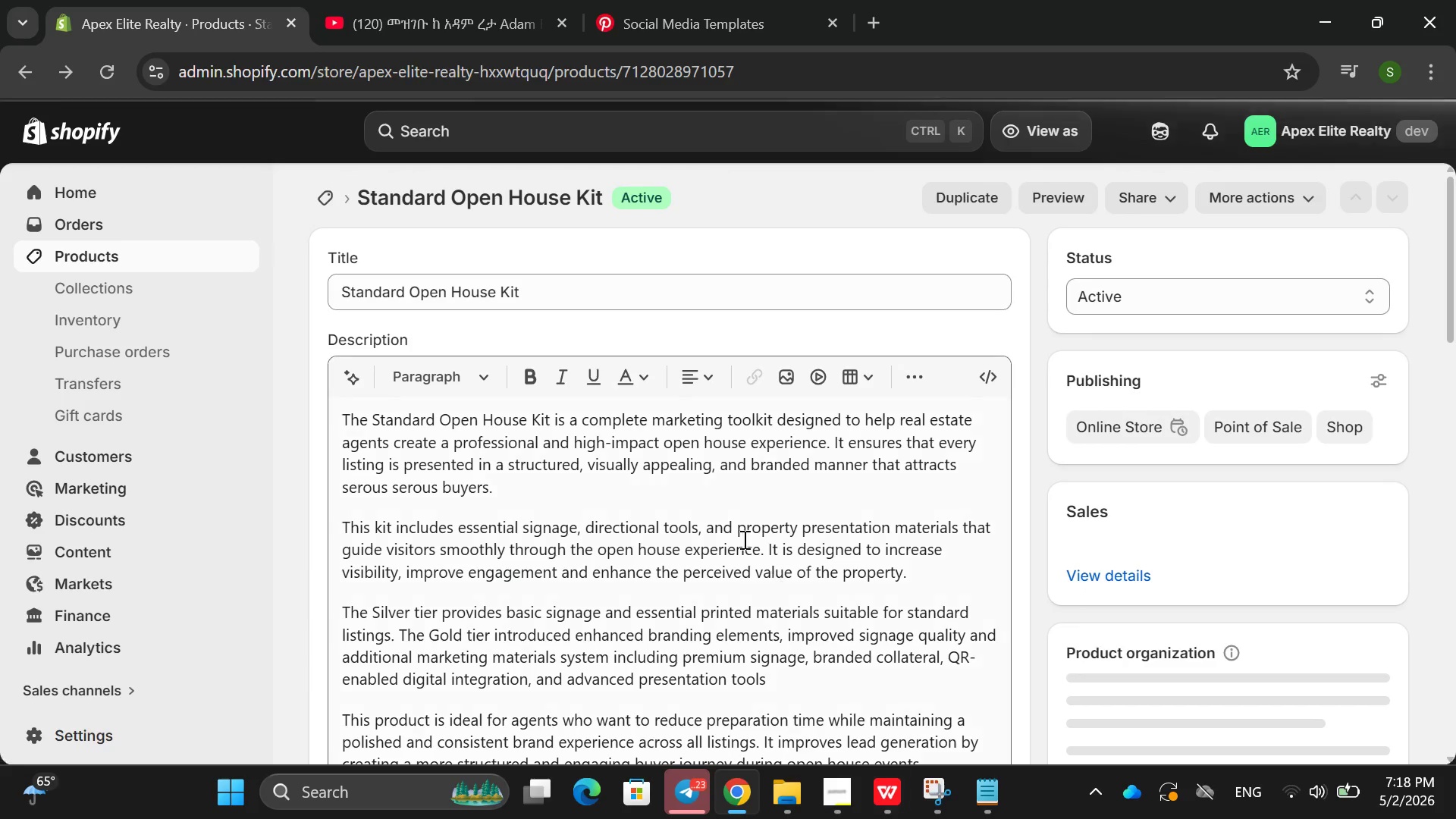 
scroll: coordinate [667, 392], scroll_direction: down, amount: 6.0
 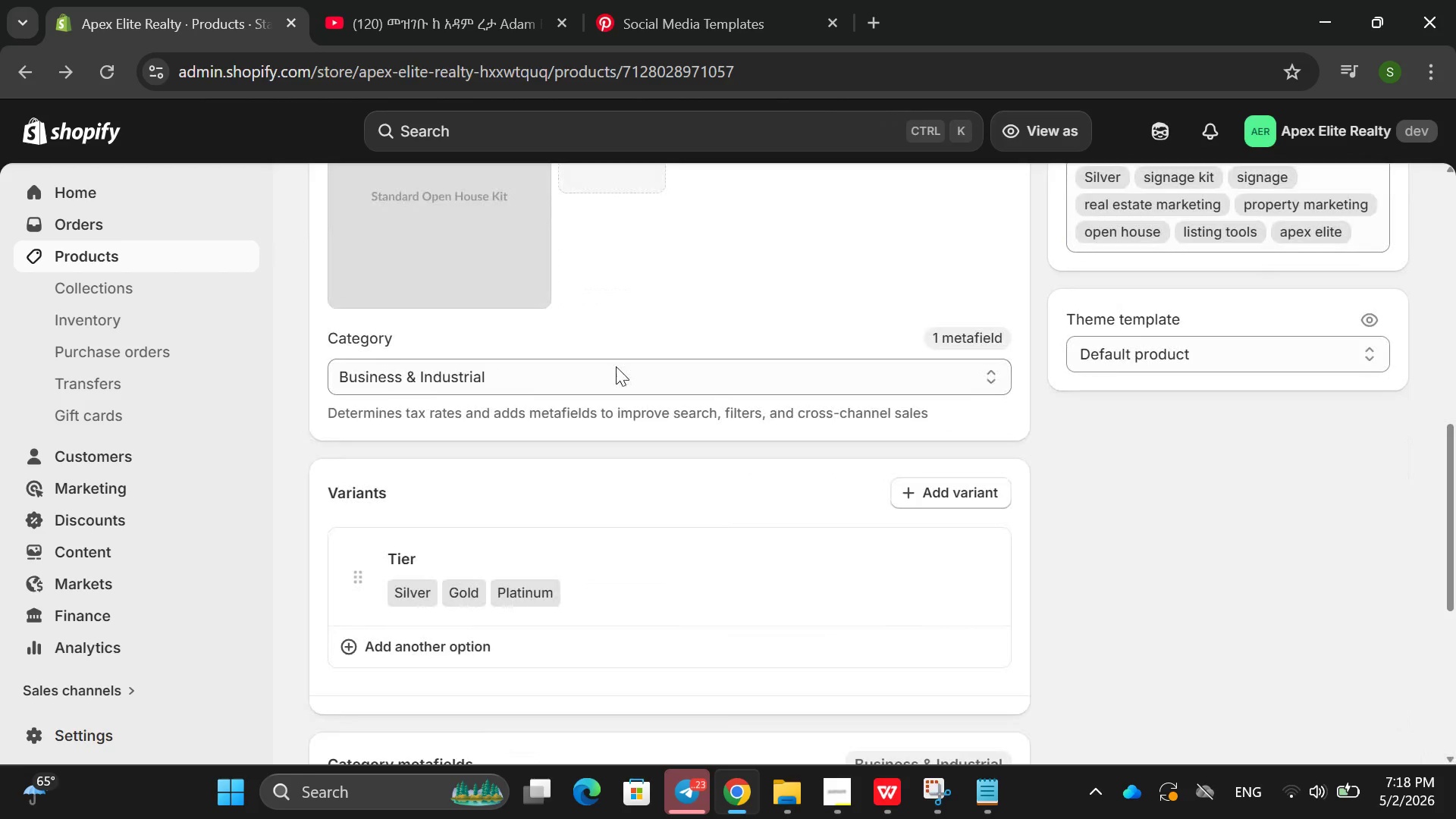 
scroll: coordinate [627, 344], scroll_direction: up, amount: 14.0
 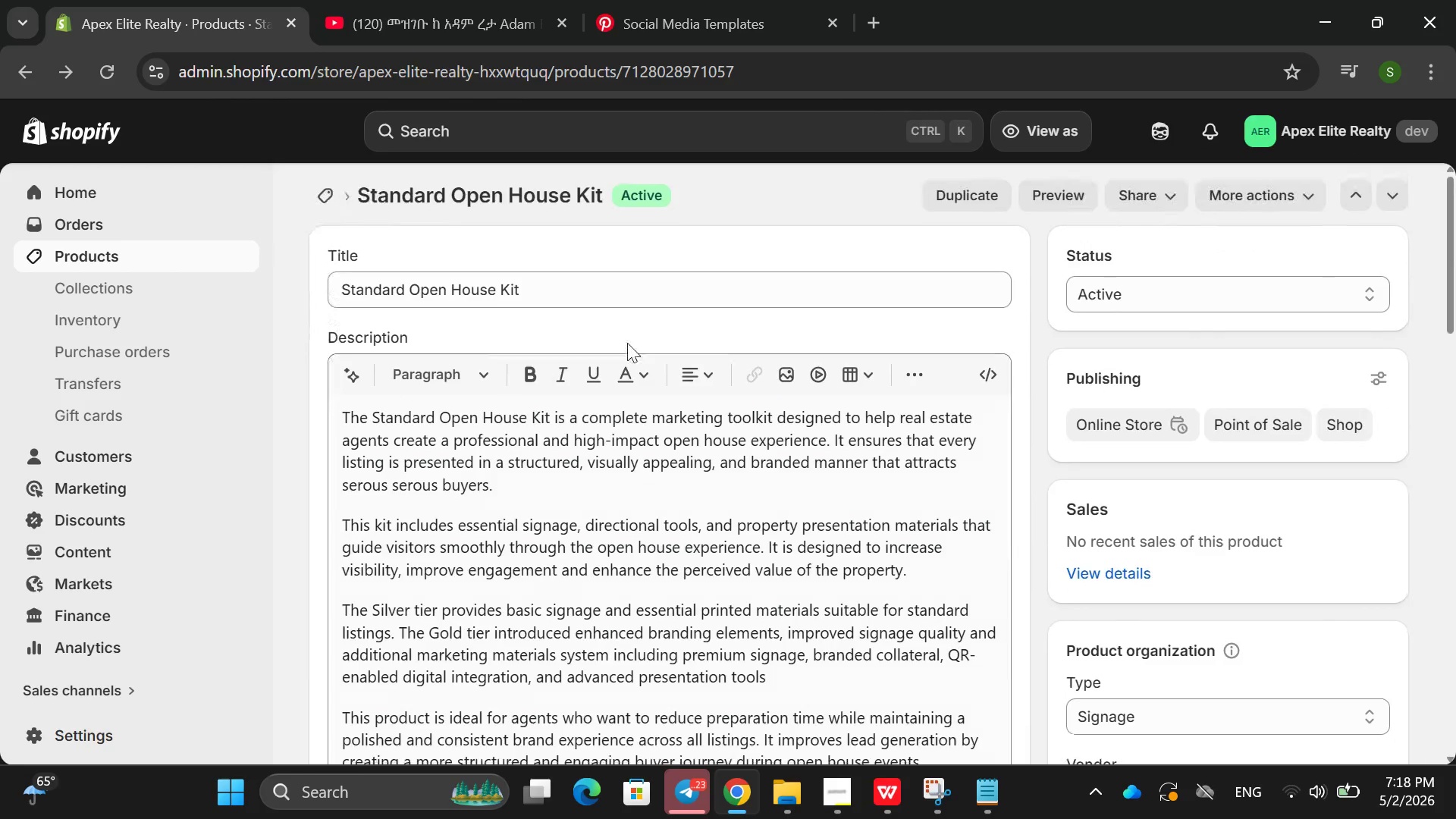 
scroll: coordinate [631, 334], scroll_direction: down, amount: 6.0
 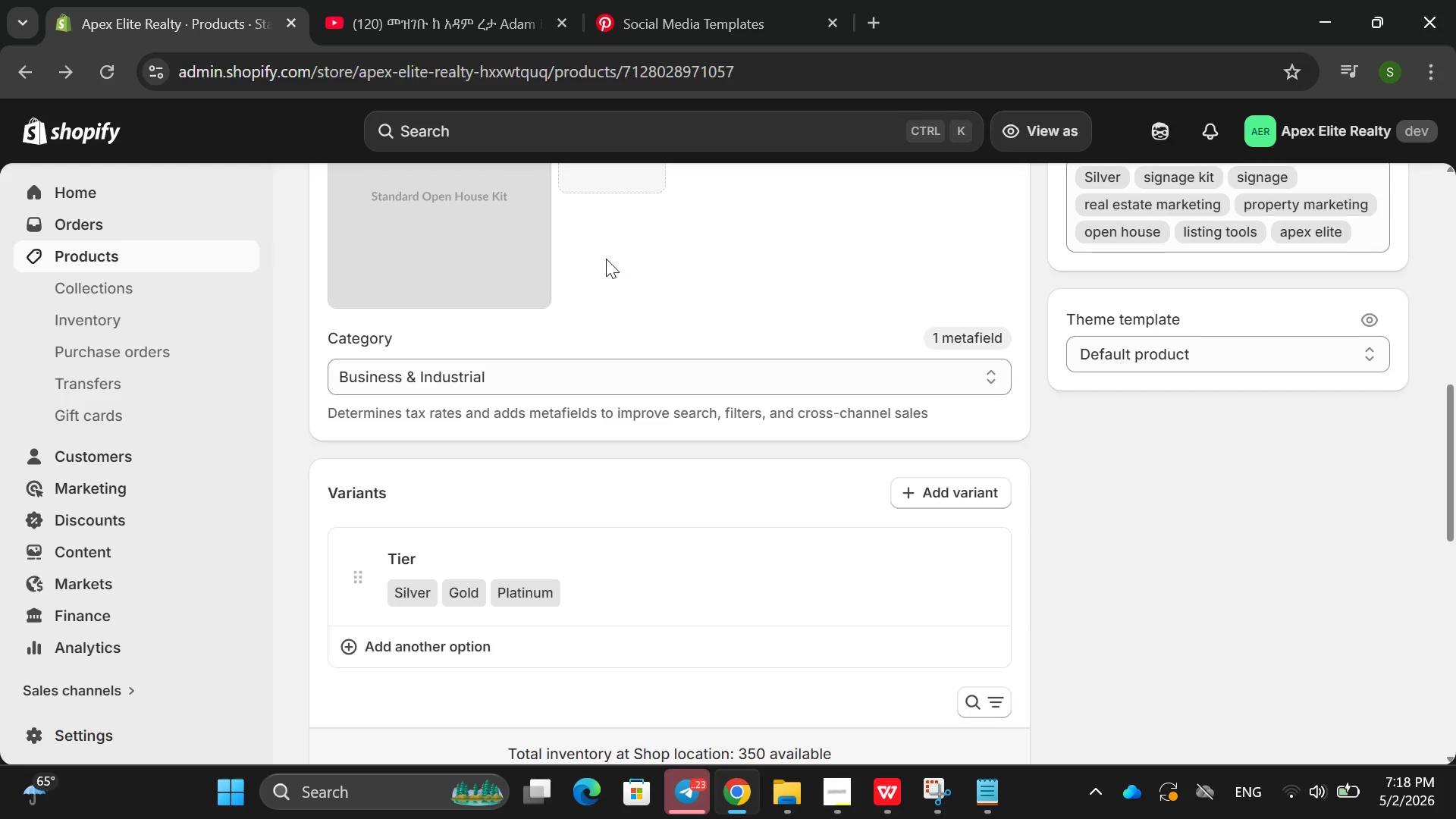 
scroll: coordinate [606, 259], scroll_direction: up, amount: 1.0
 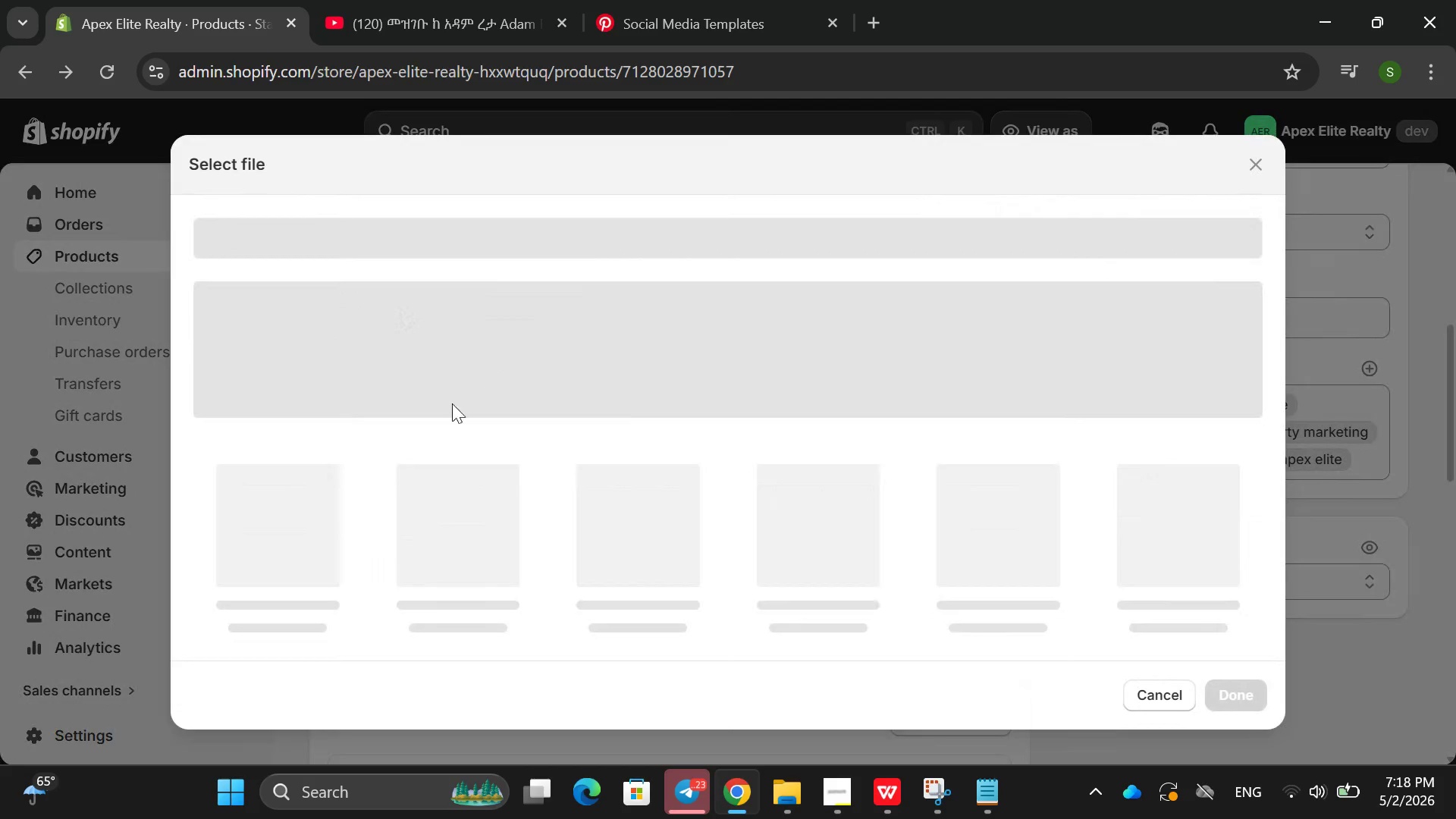 
left_click([299, 505])
 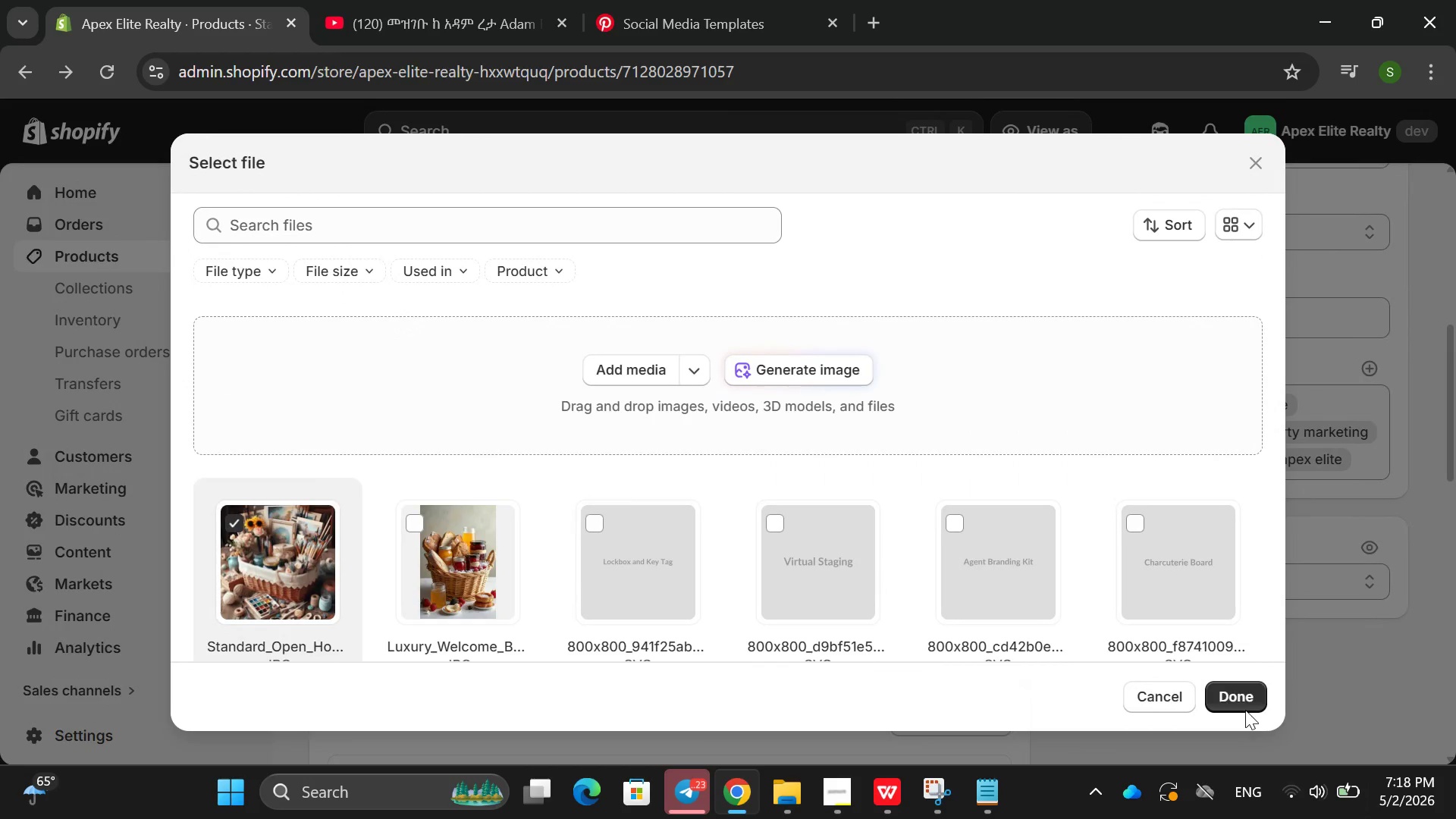 
left_click([1243, 704])
 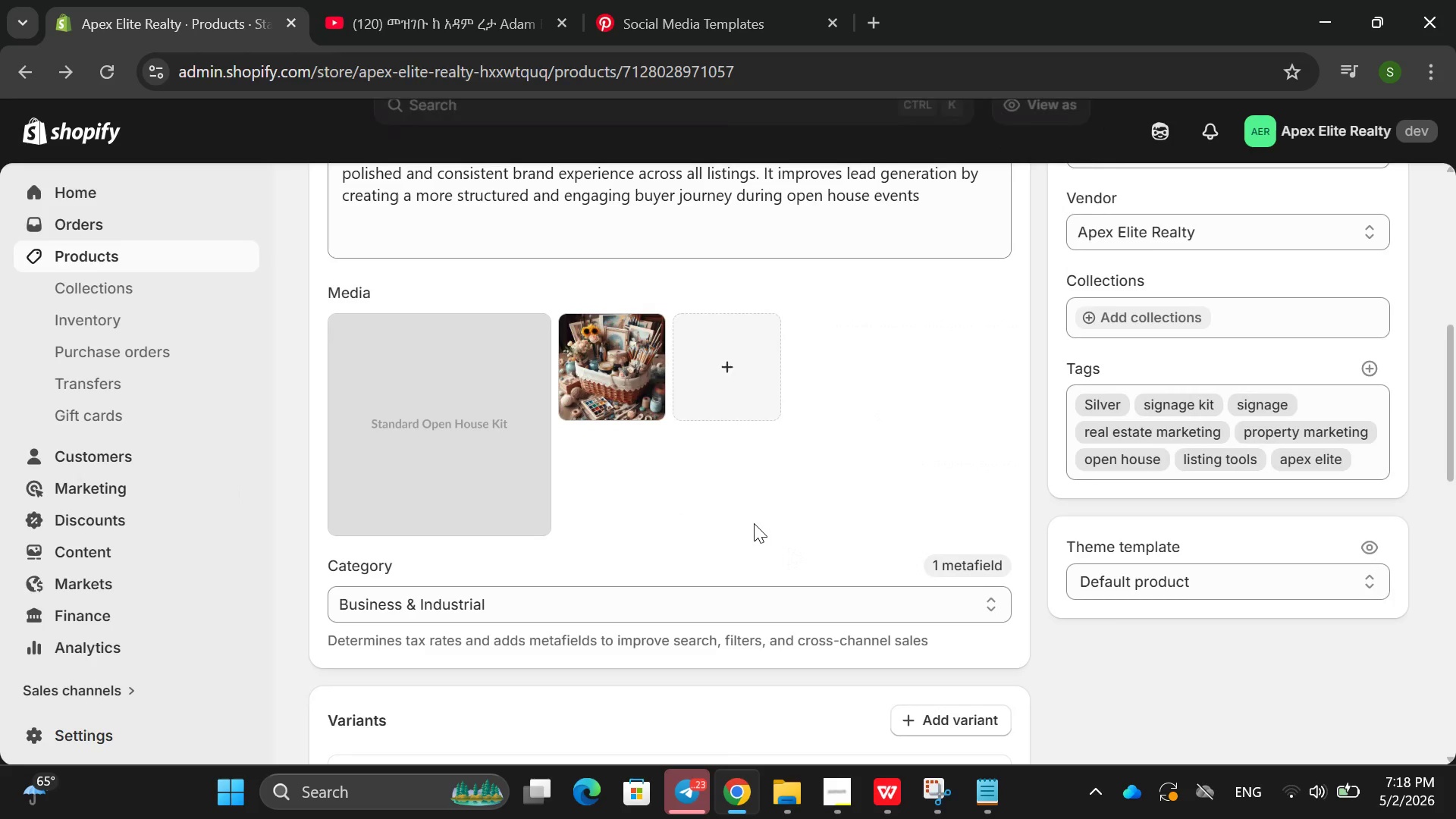 
scroll: coordinate [751, 499], scroll_direction: down, amount: 8.0
 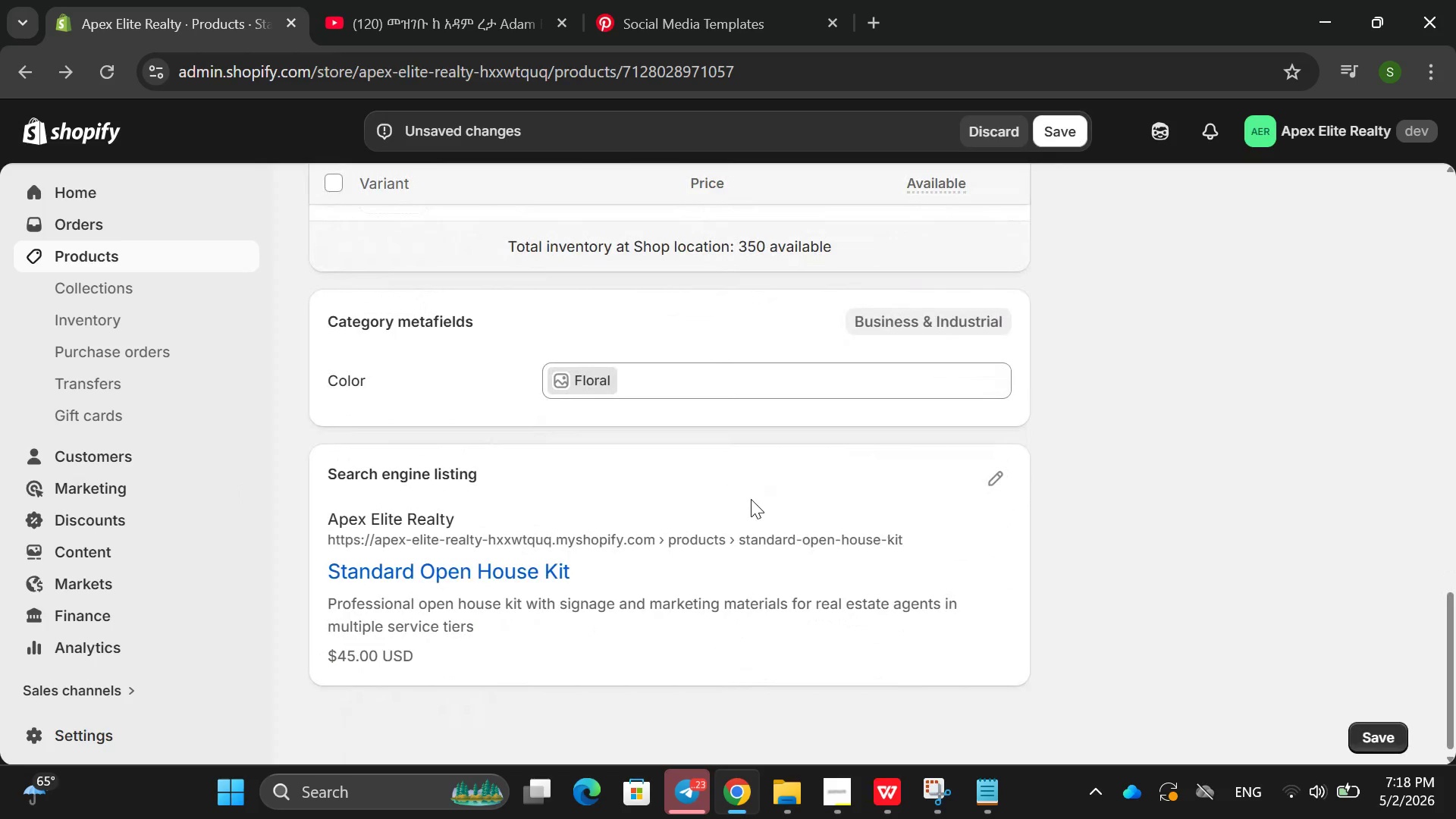 
scroll: coordinate [753, 491], scroll_direction: up, amount: 7.0
 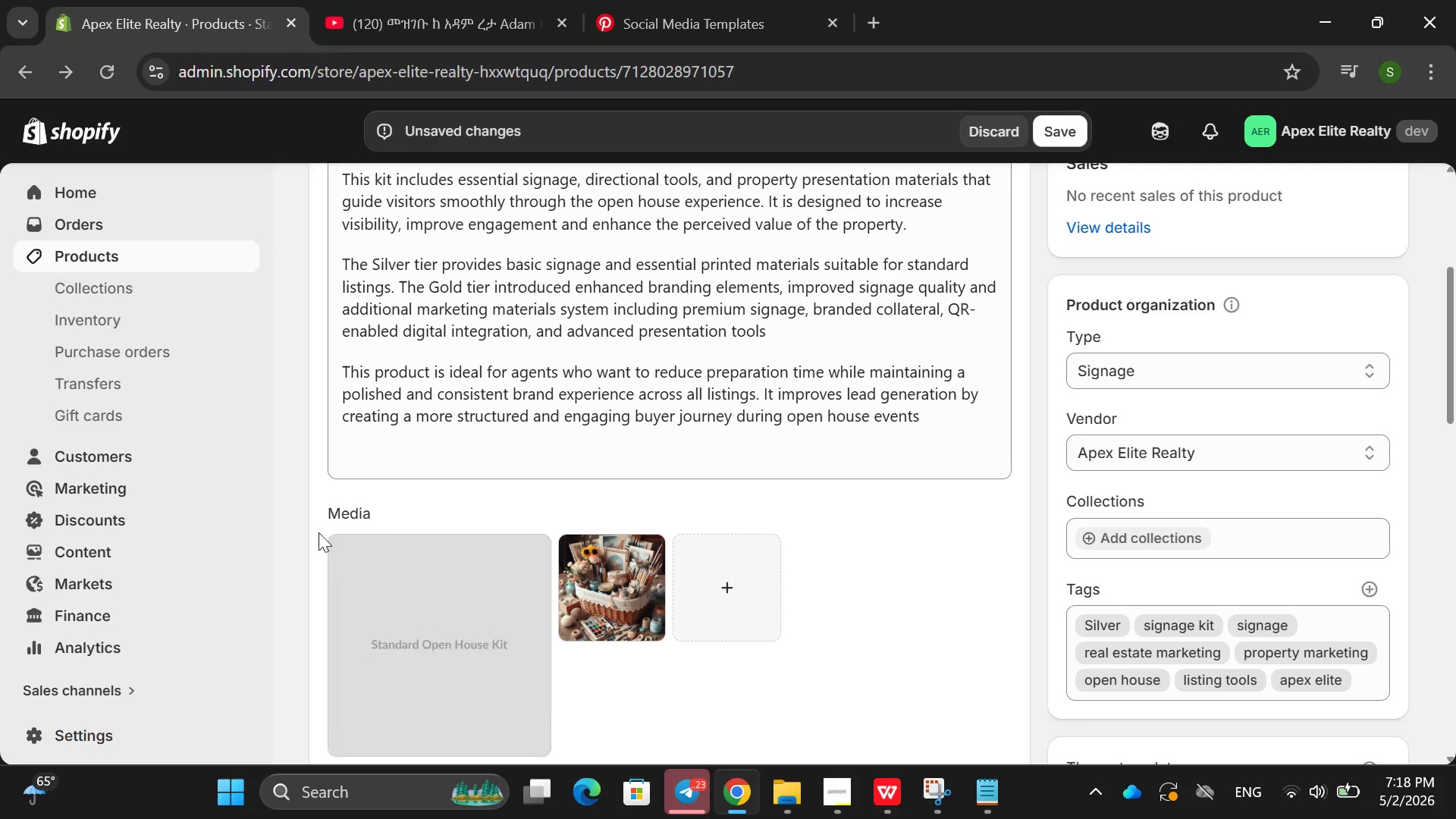 
left_click([349, 548])
 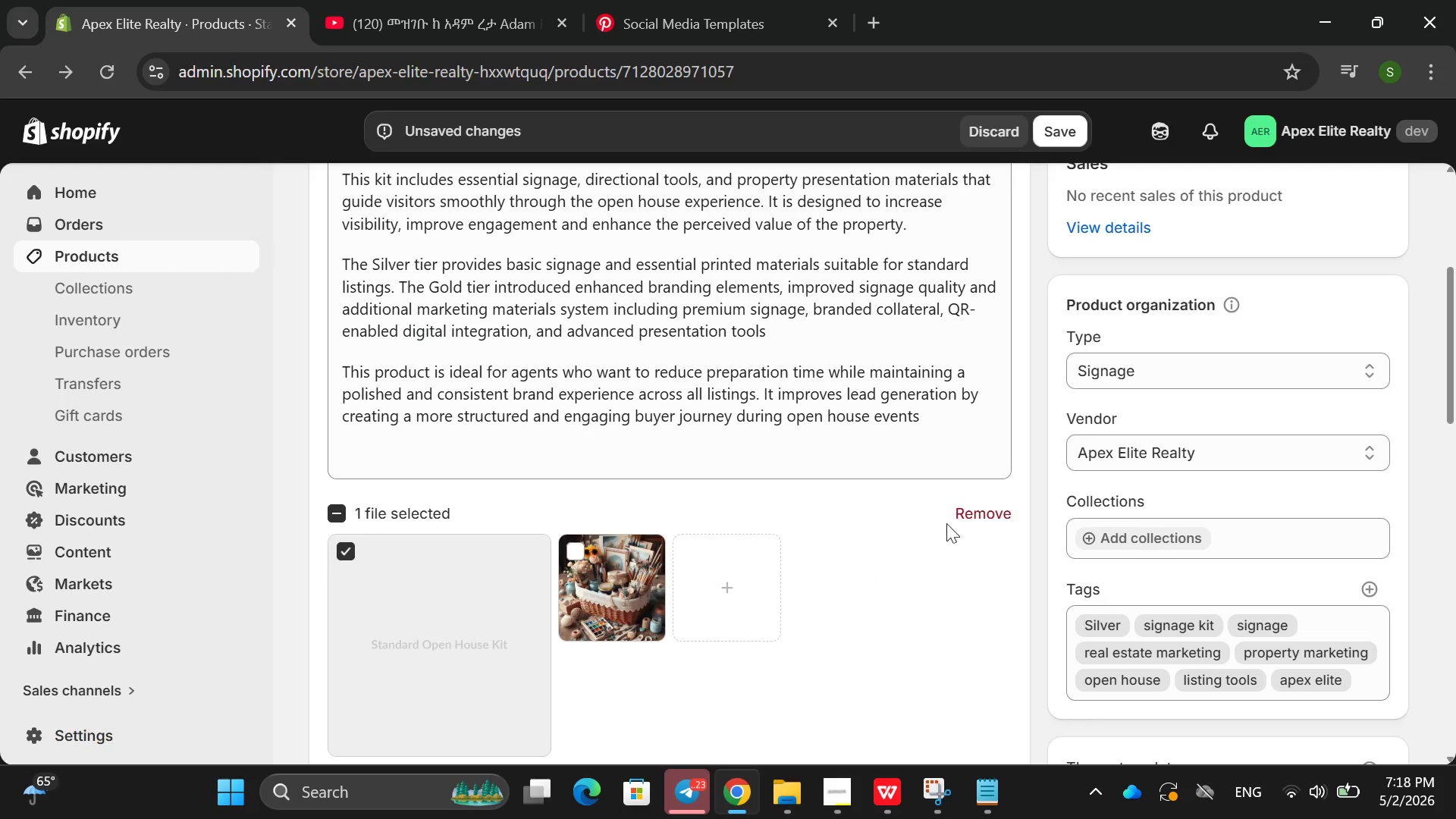 
left_click([970, 517])
 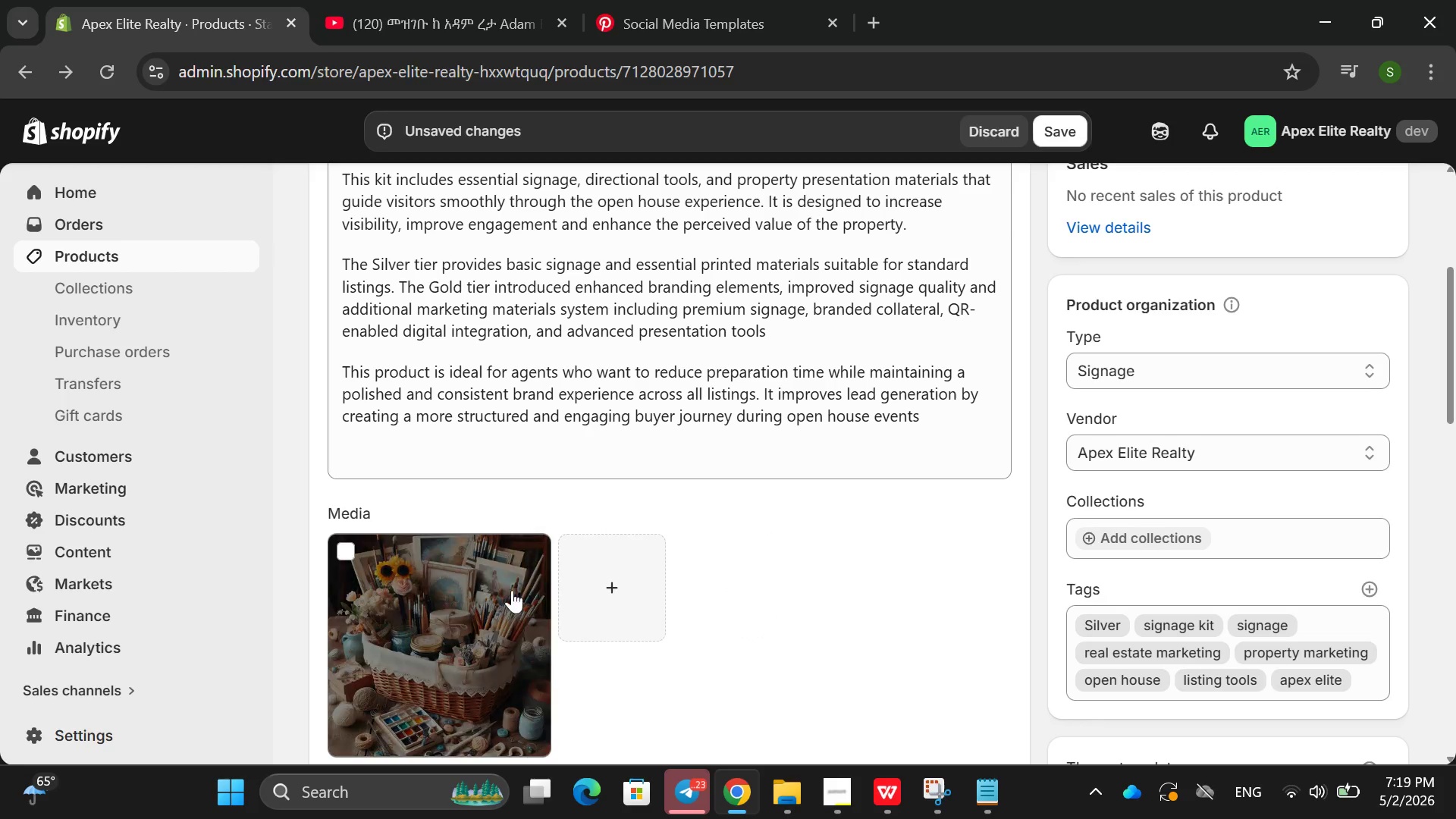 
left_click([507, 596])
 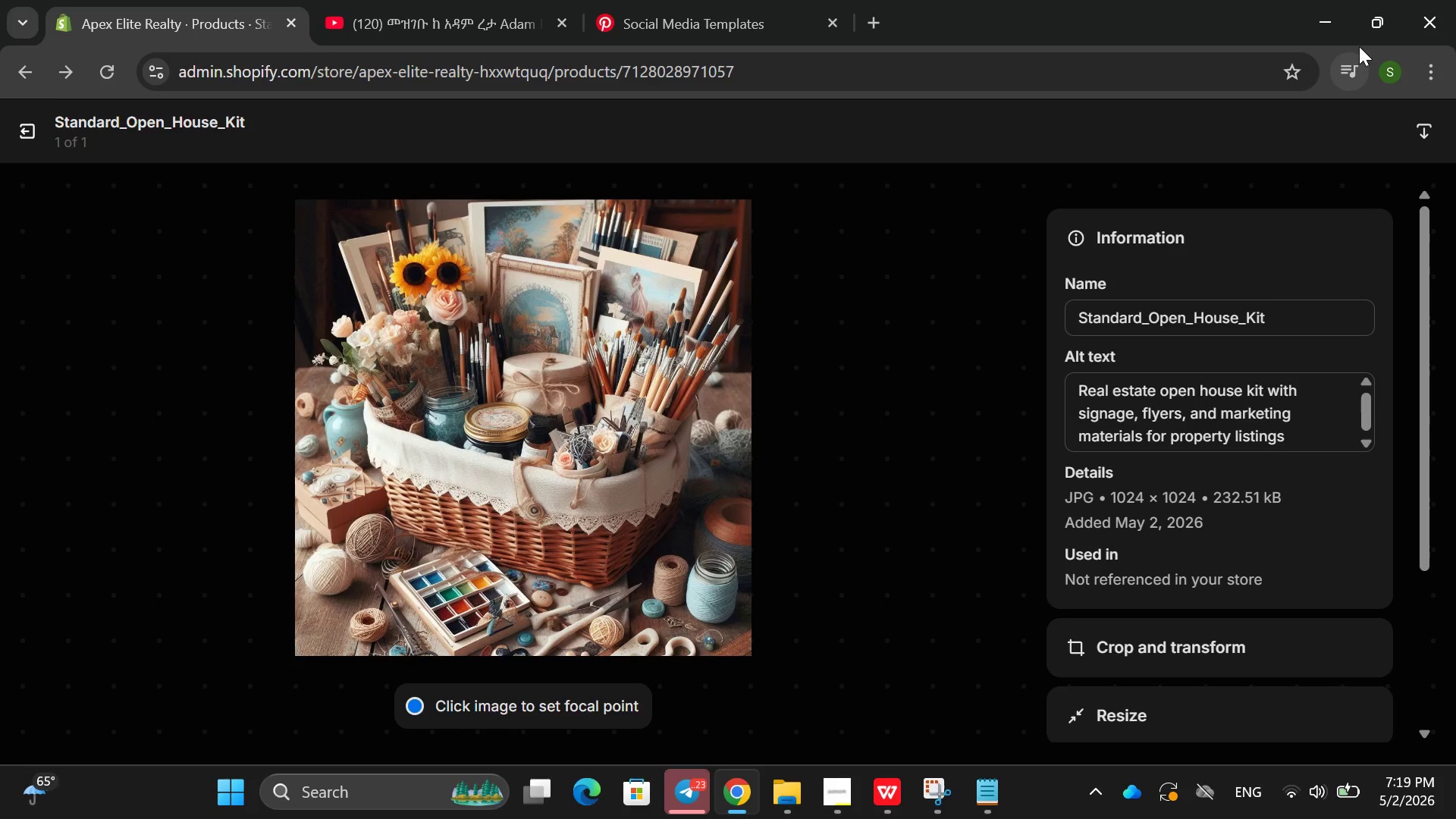 
left_click([1225, 337])
 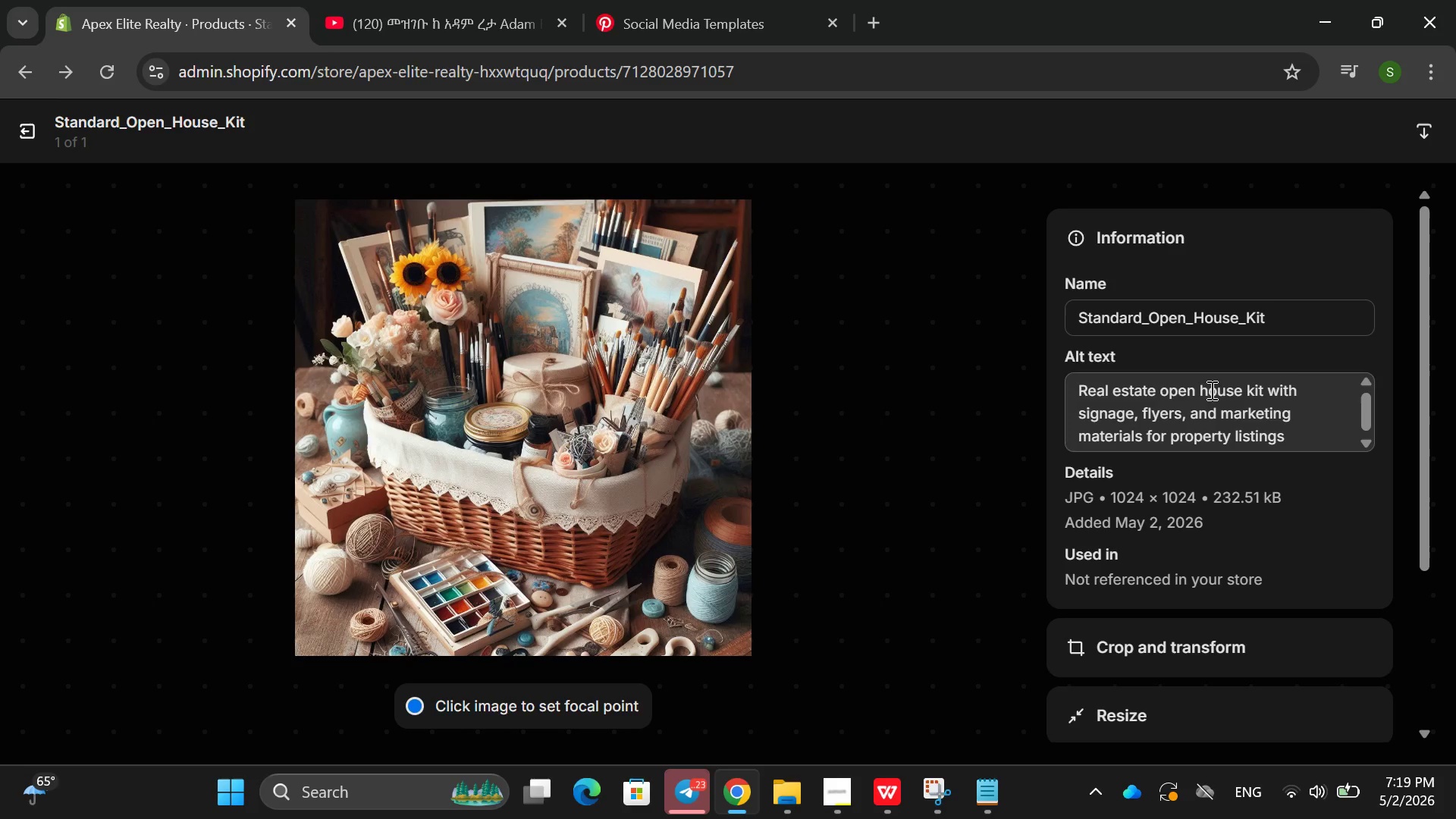 
left_click([1210, 390])
 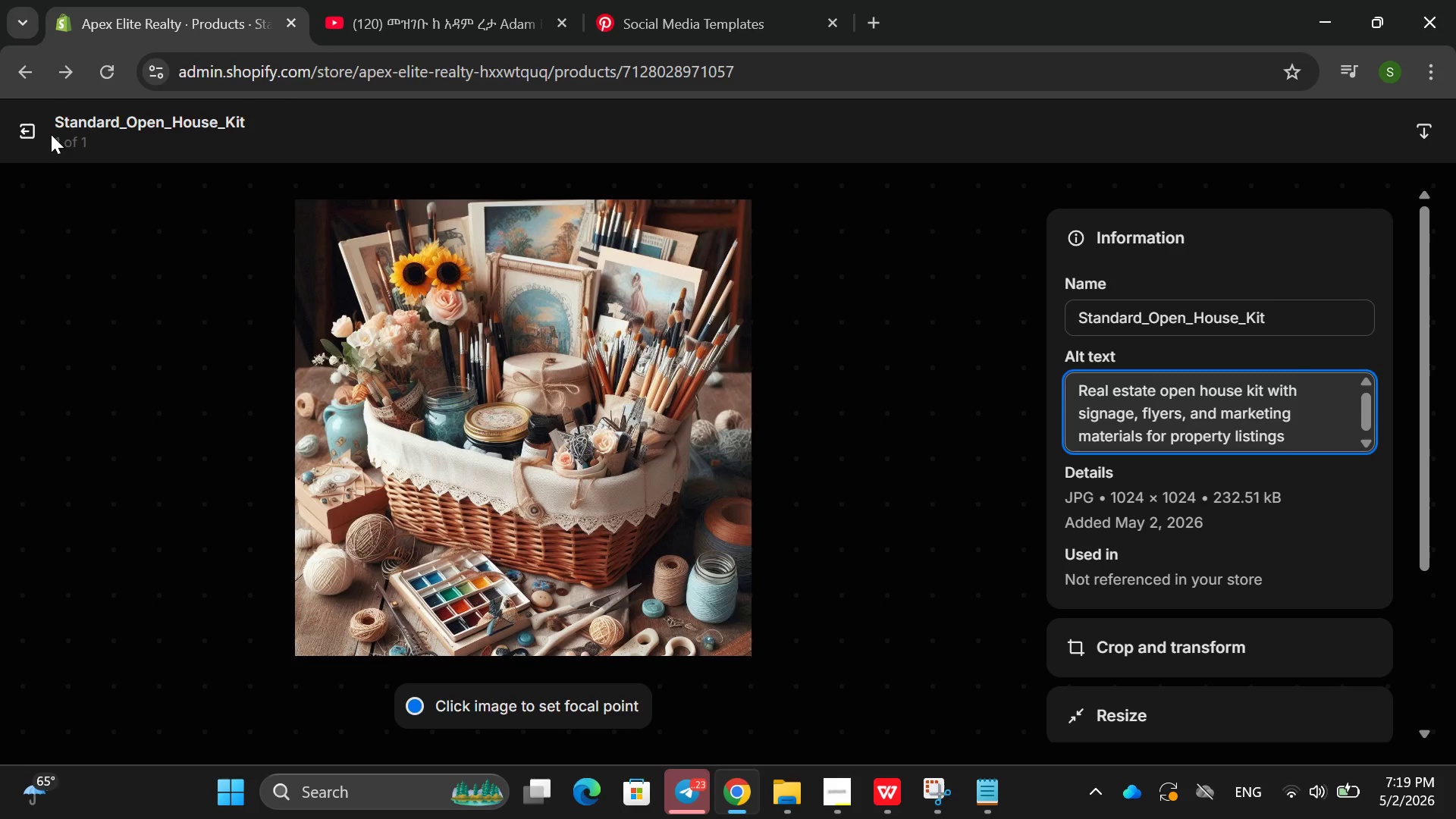 
left_click([30, 130])
 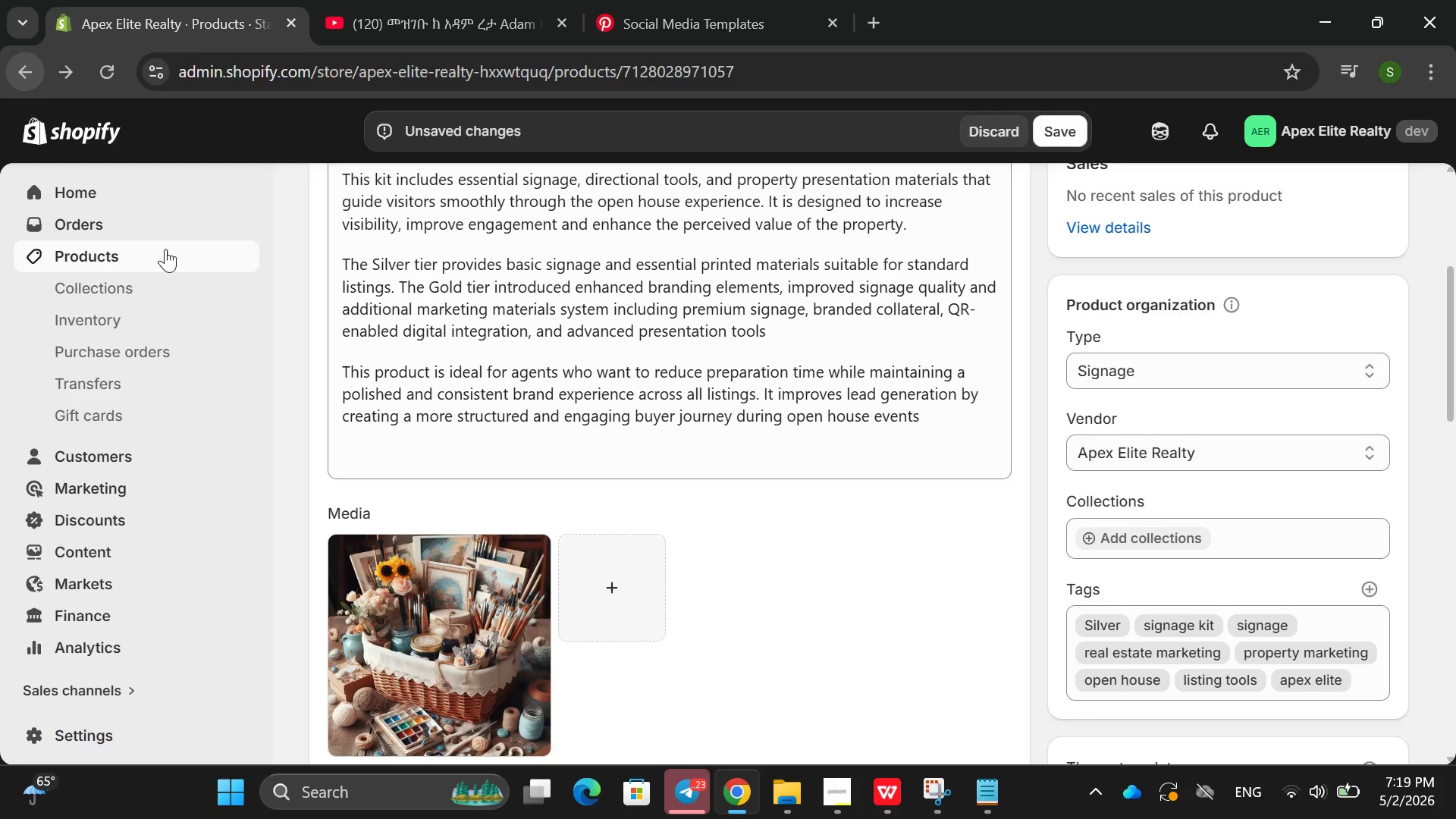 
scroll: coordinate [469, 359], scroll_direction: down, amount: 15.0
 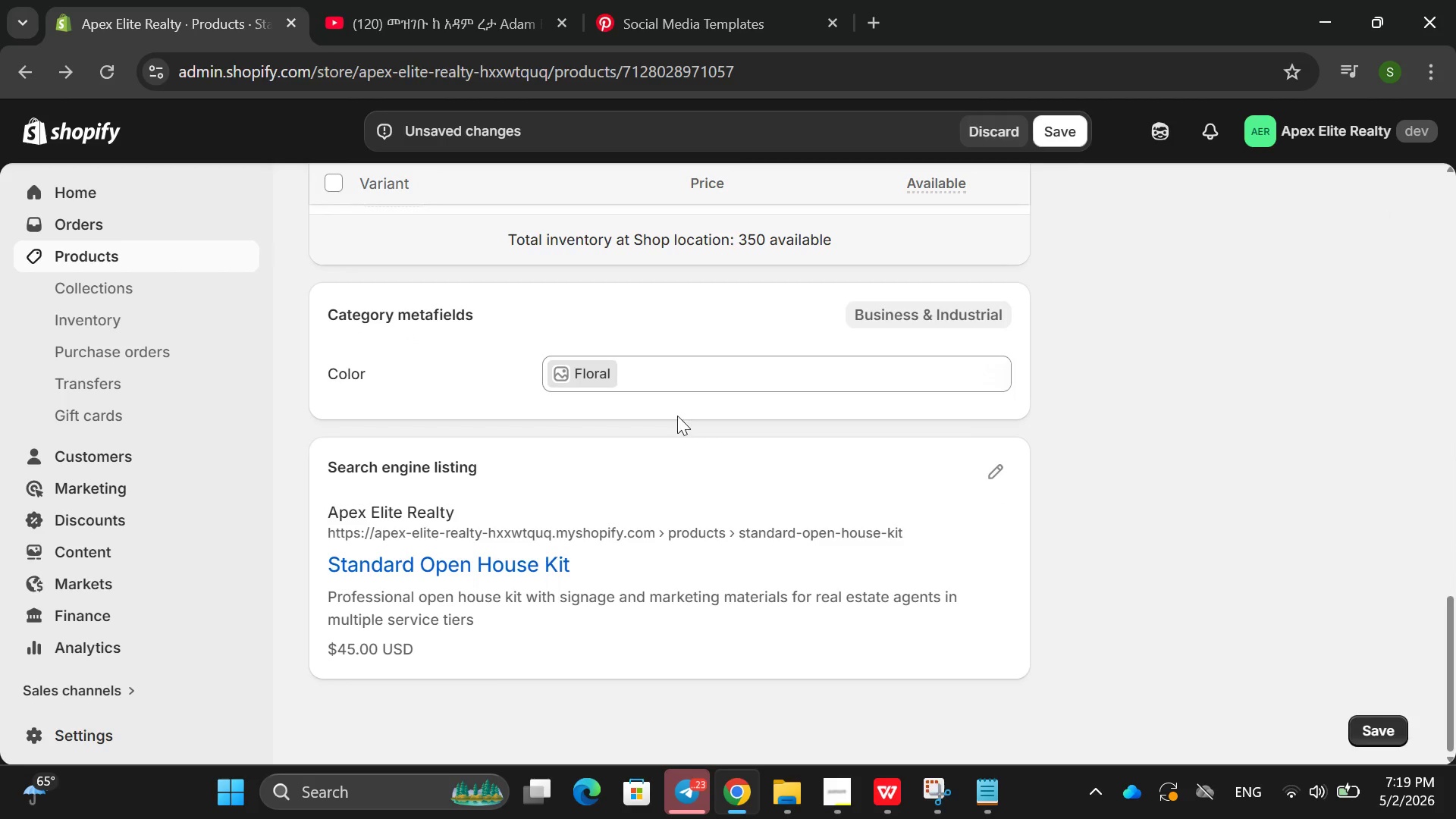 
scroll: coordinate [433, 366], scroll_direction: up, amount: 8.0
 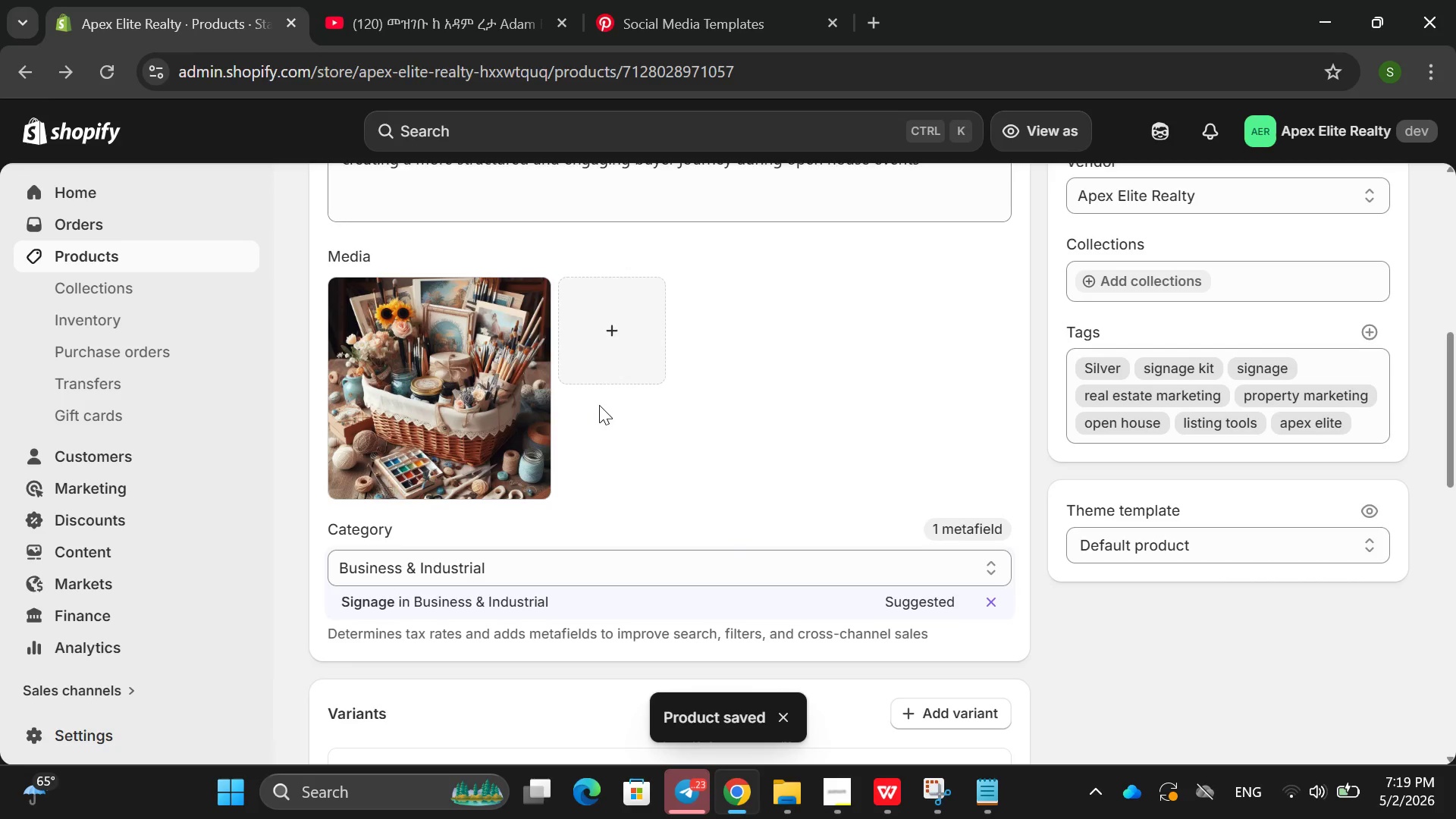 
wait(6.95)
 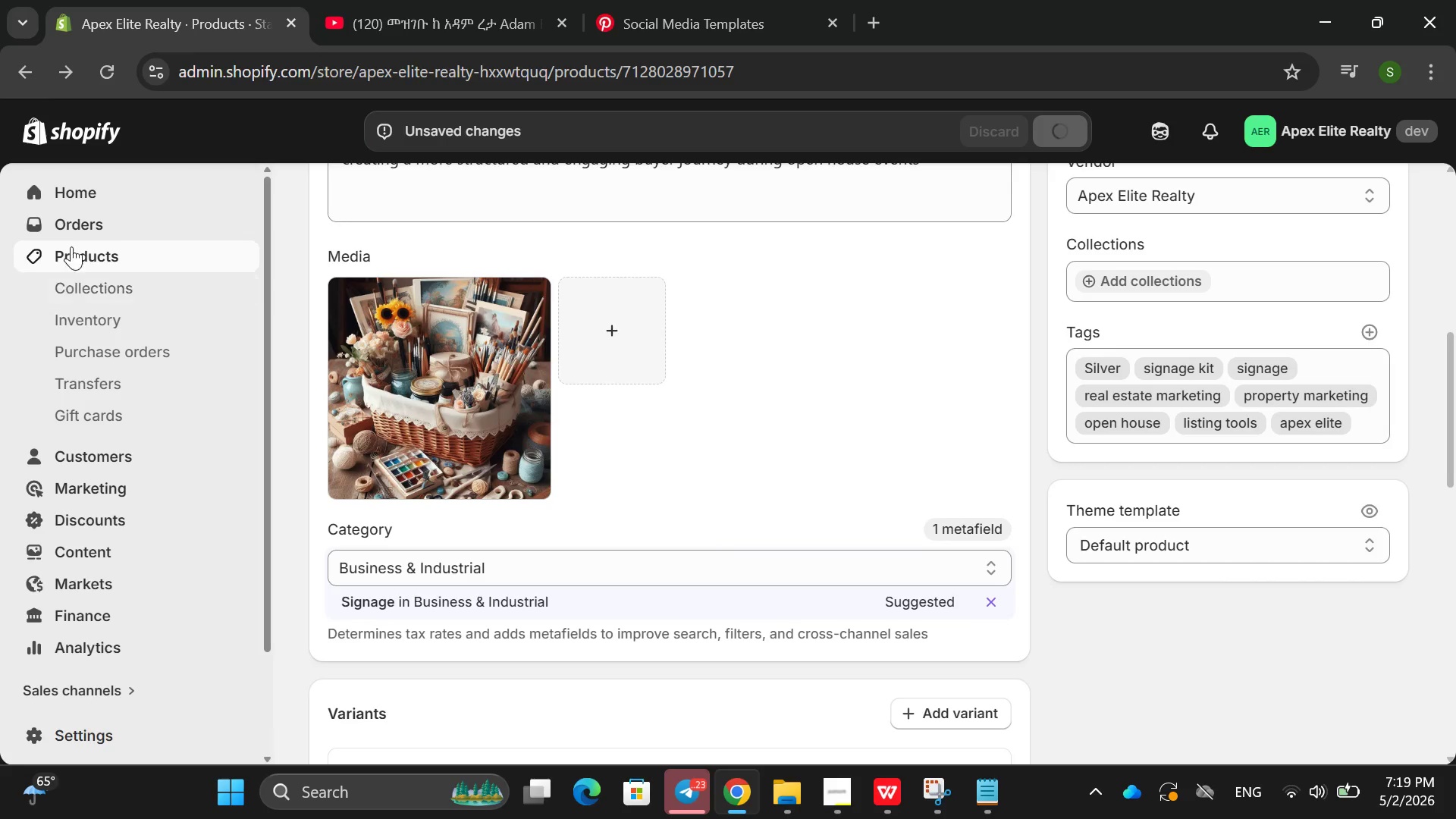 
left_click([54, 245])
 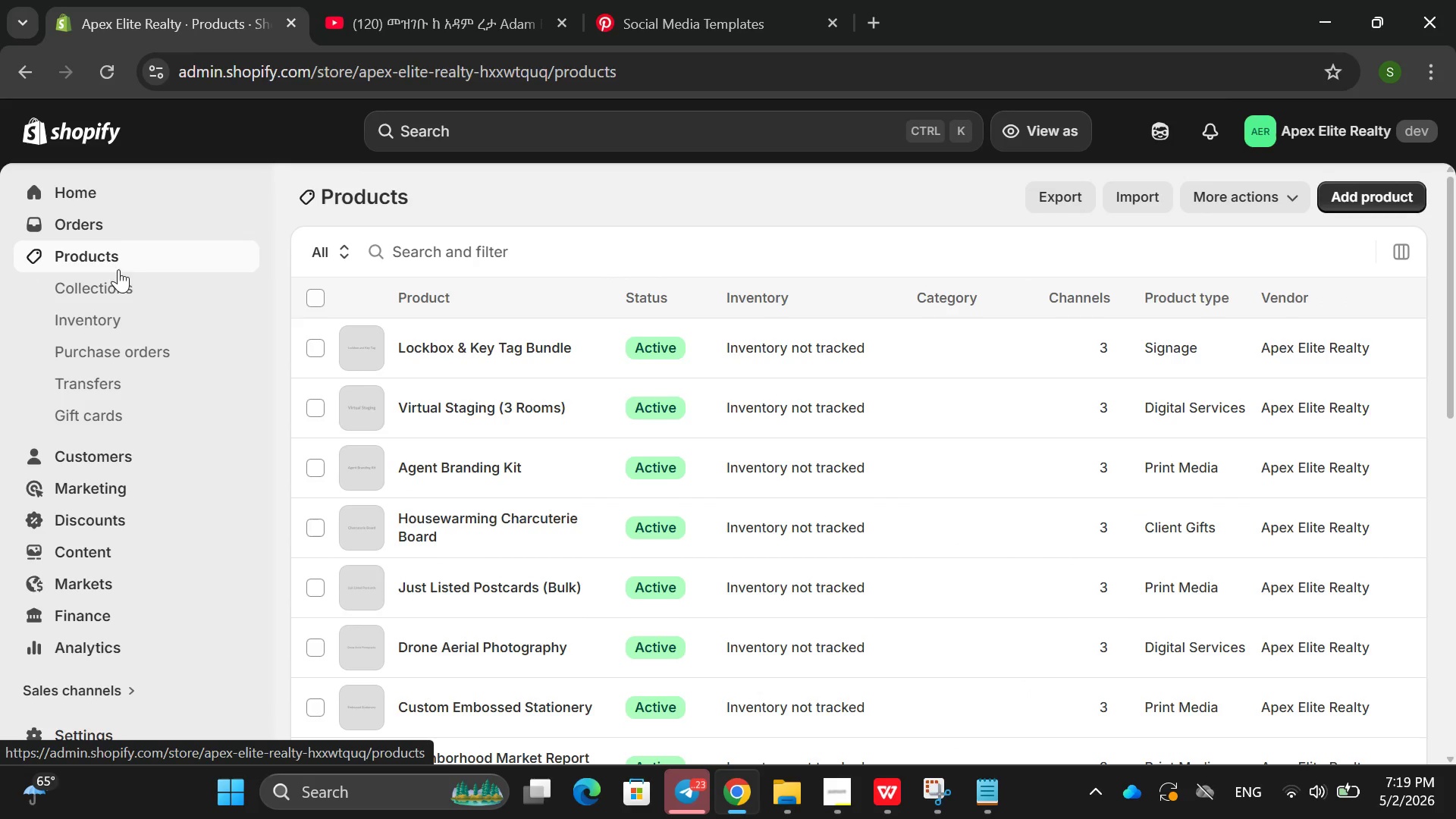 
scroll: coordinate [449, 431], scroll_direction: down, amount: 11.0
 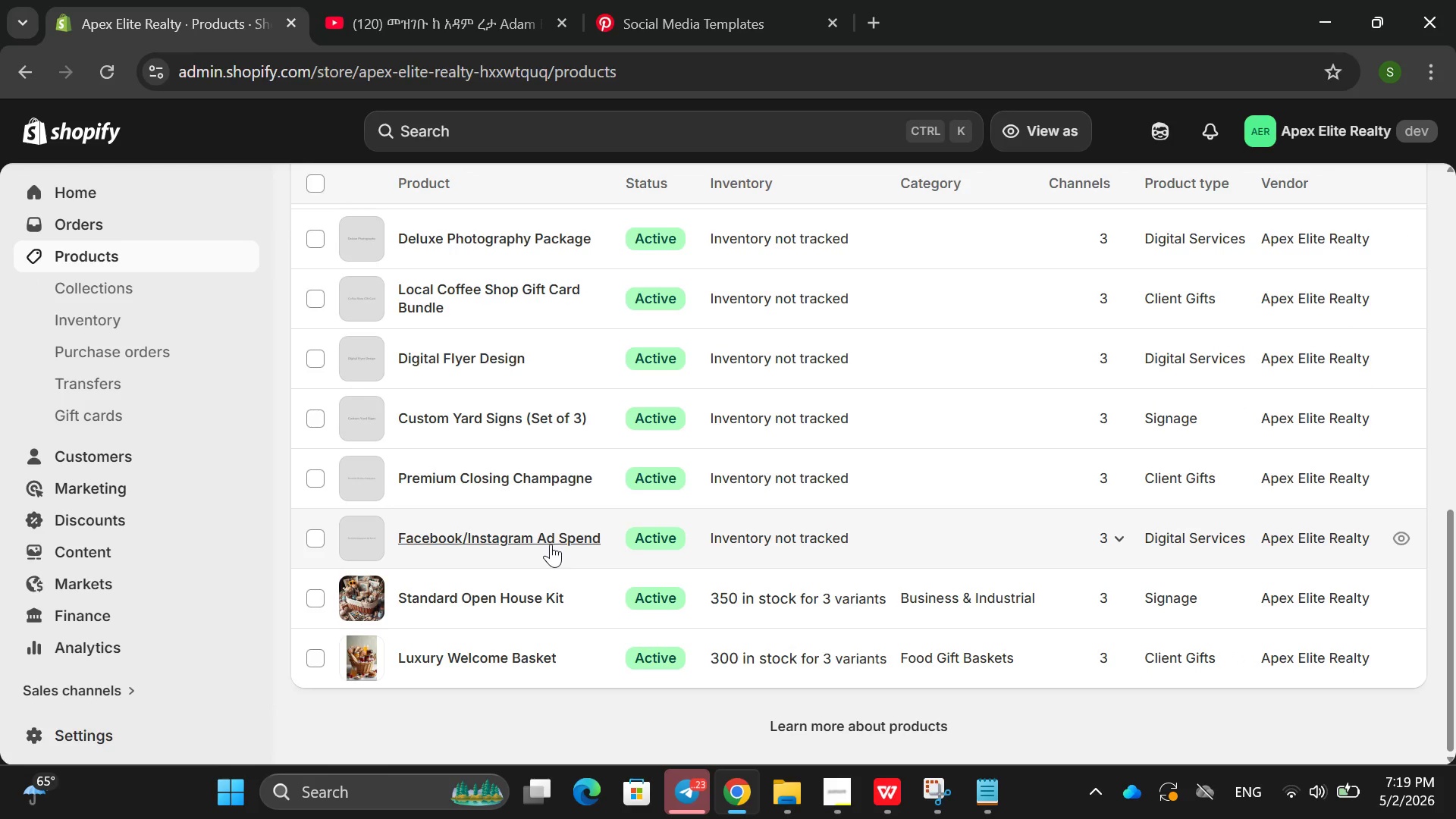 
left_click([551, 544])
 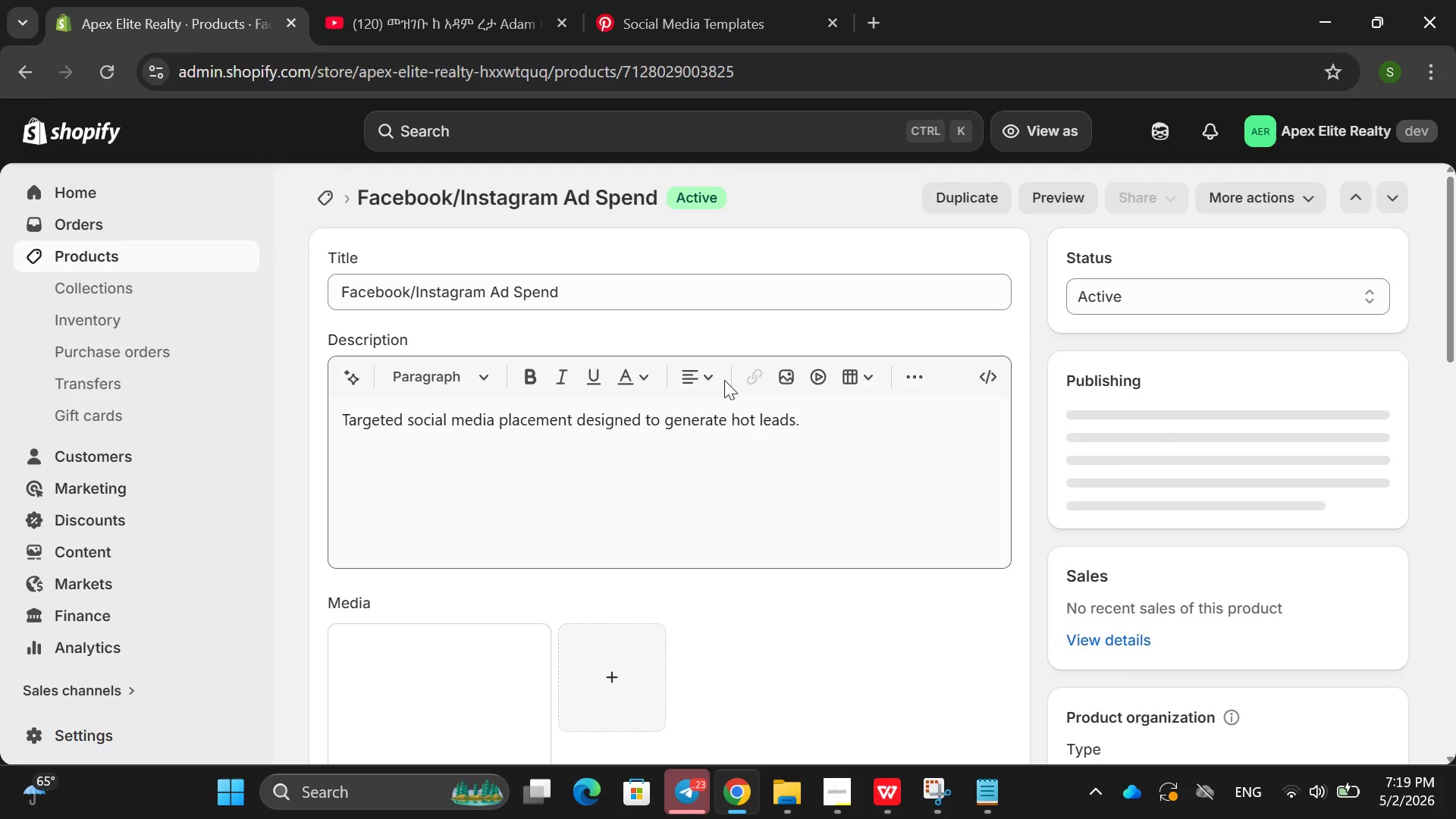 
scroll: coordinate [542, 448], scroll_direction: down, amount: 3.0
 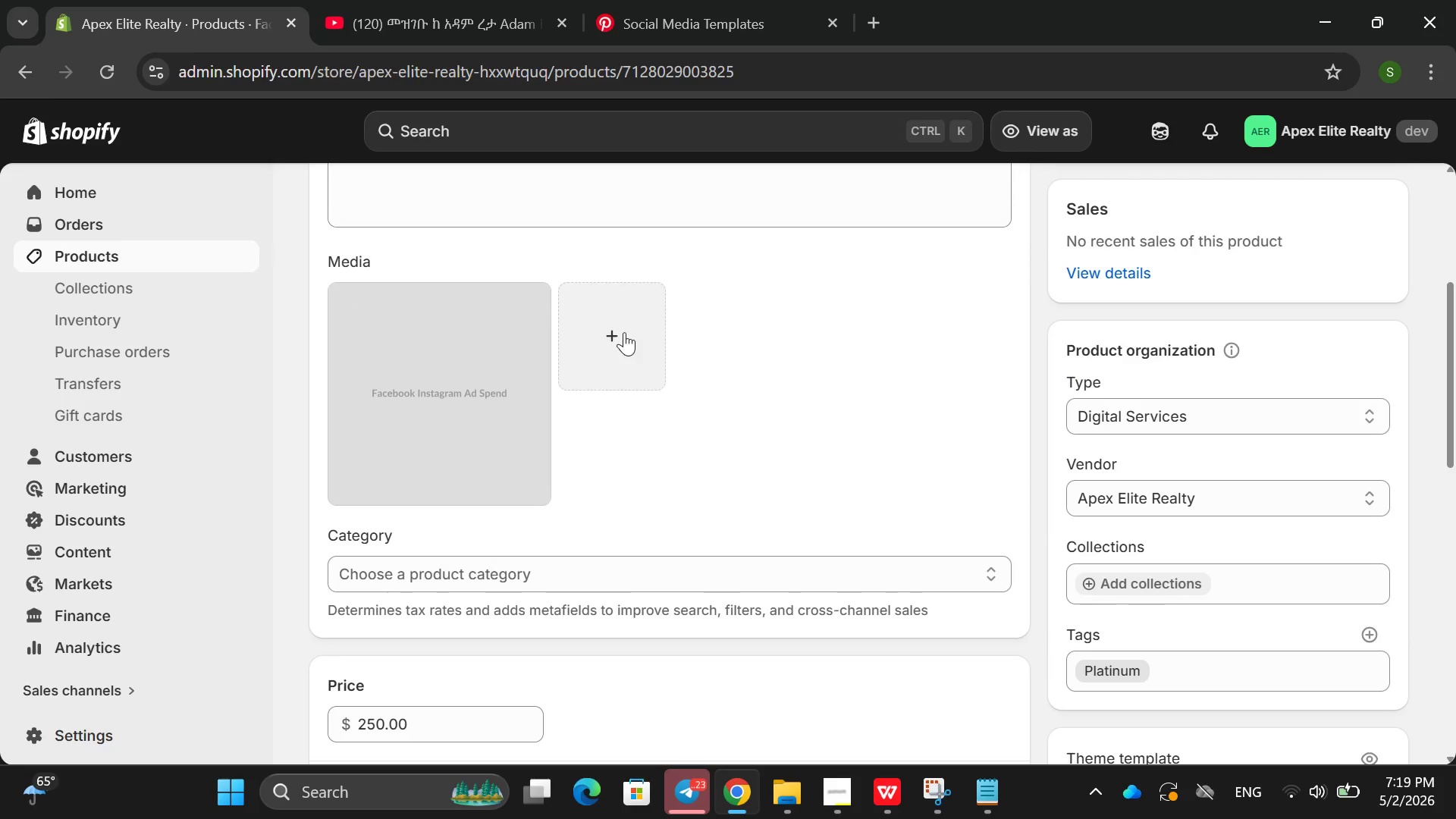 
left_click([625, 333])
 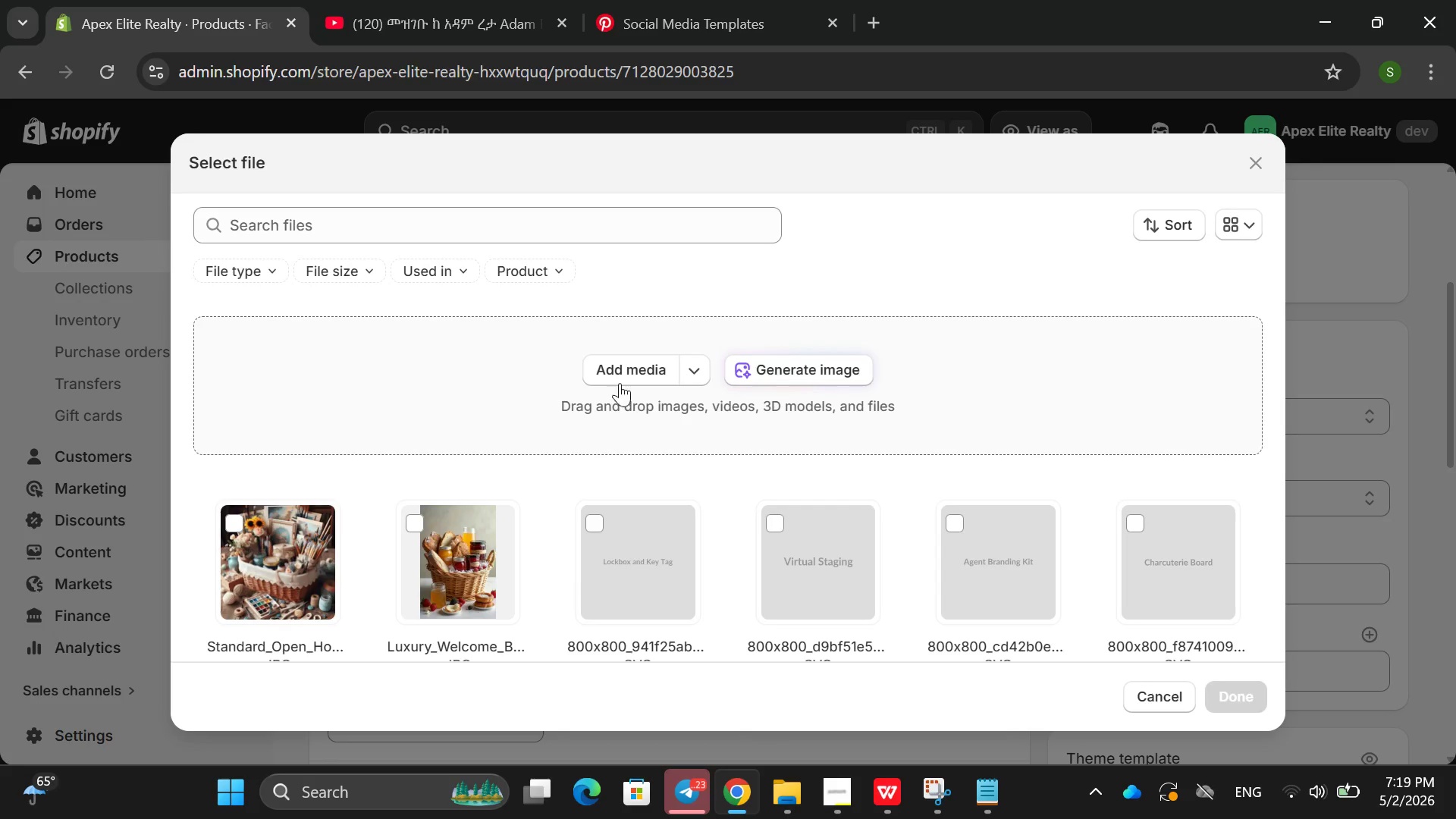 
left_click([631, 378])
 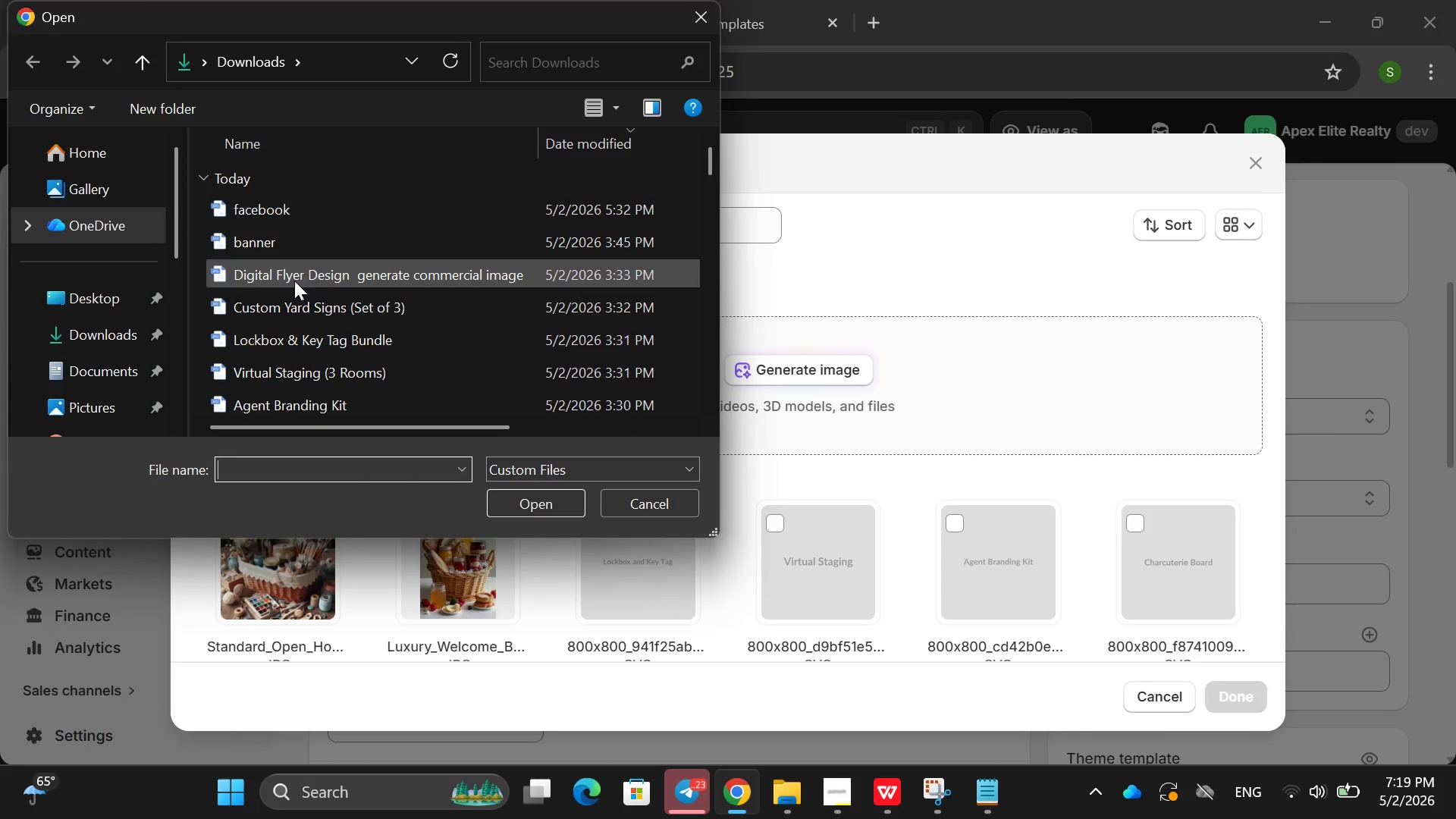 
scroll: coordinate [290, 280], scroll_direction: down, amount: 1.0
 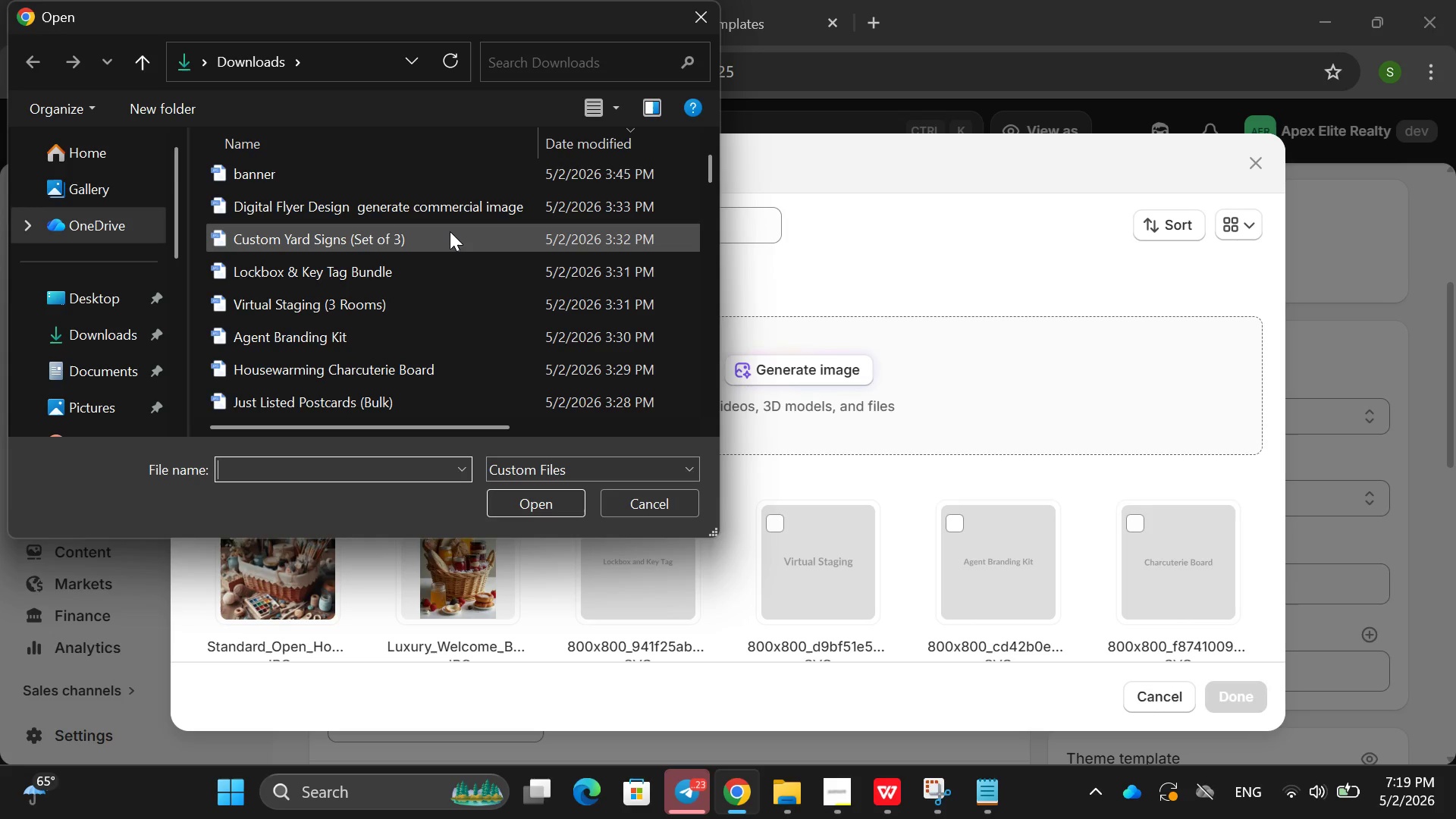 
left_click([412, 203])
 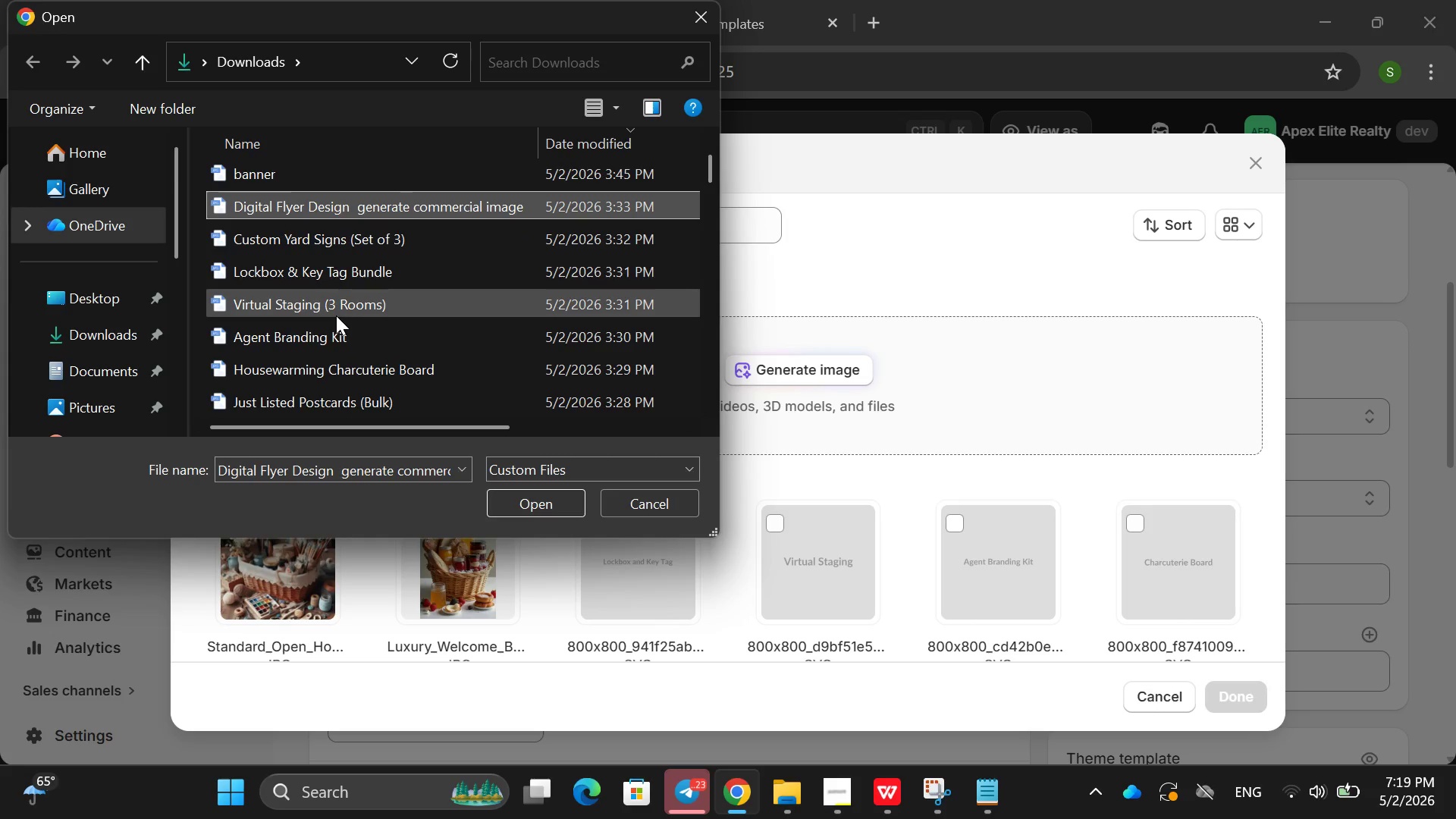 
scroll: coordinate [312, 293], scroll_direction: none, amount: 0.0
 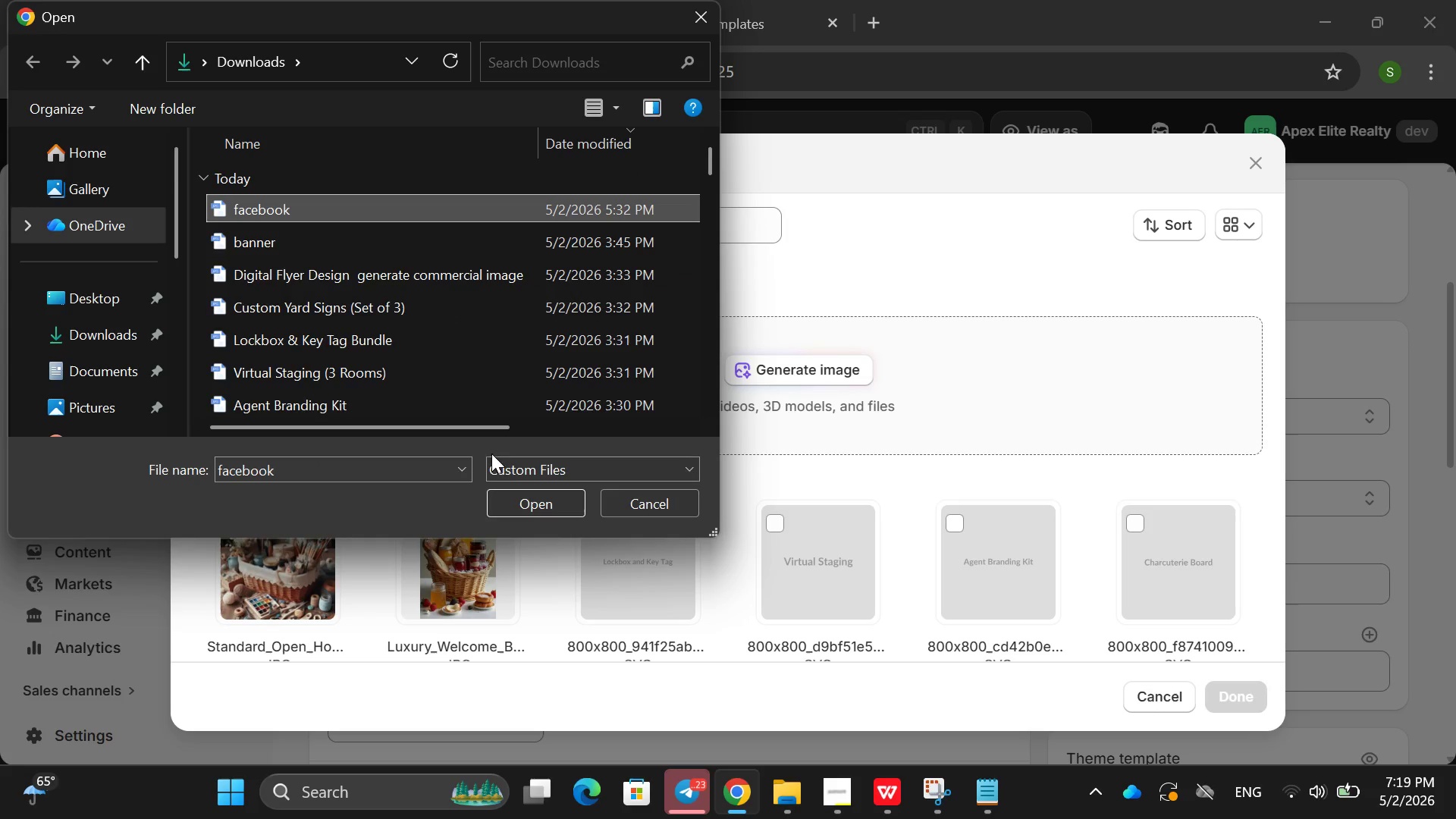 
left_click([532, 497])
 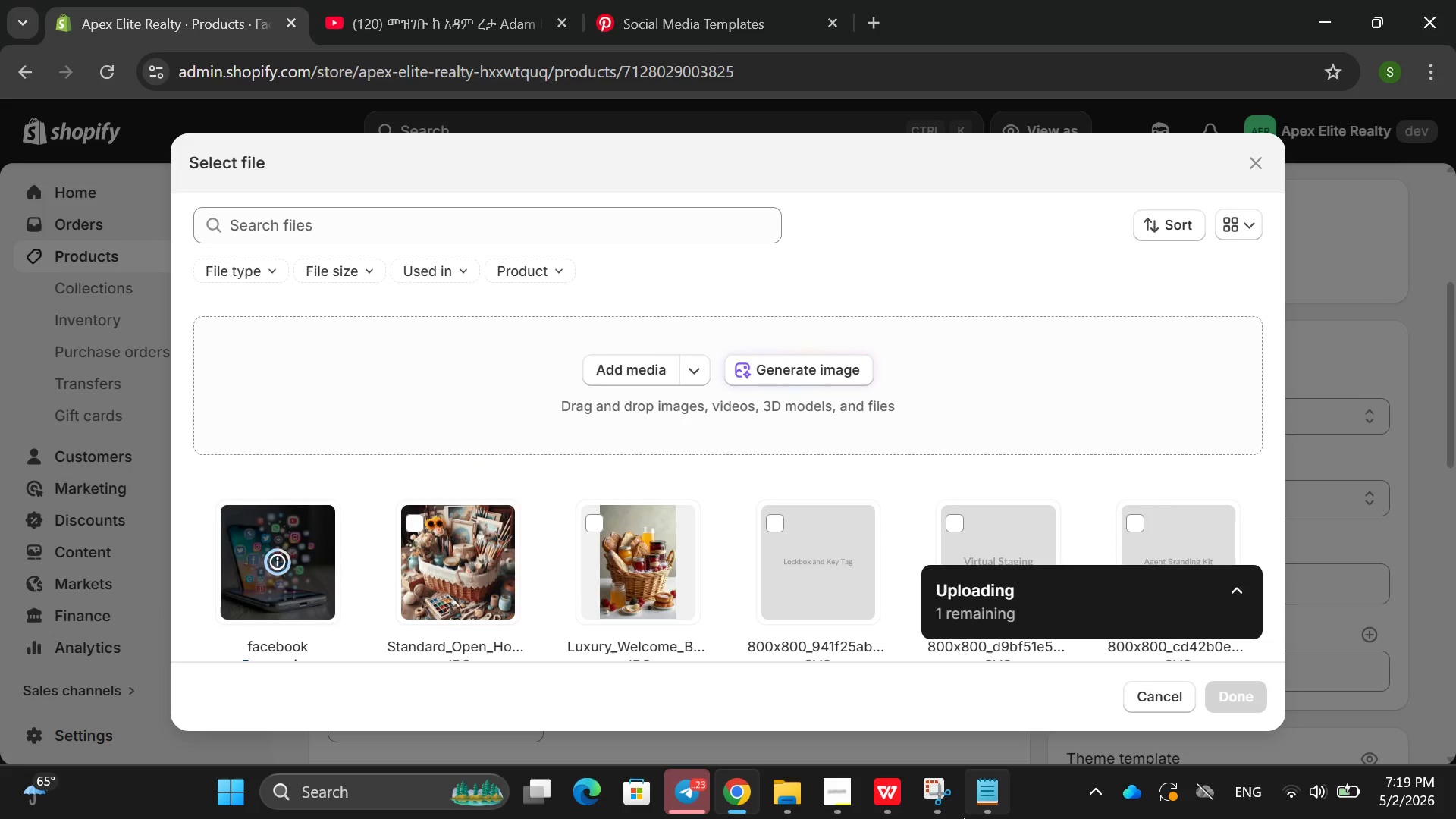 
wait(5.42)
 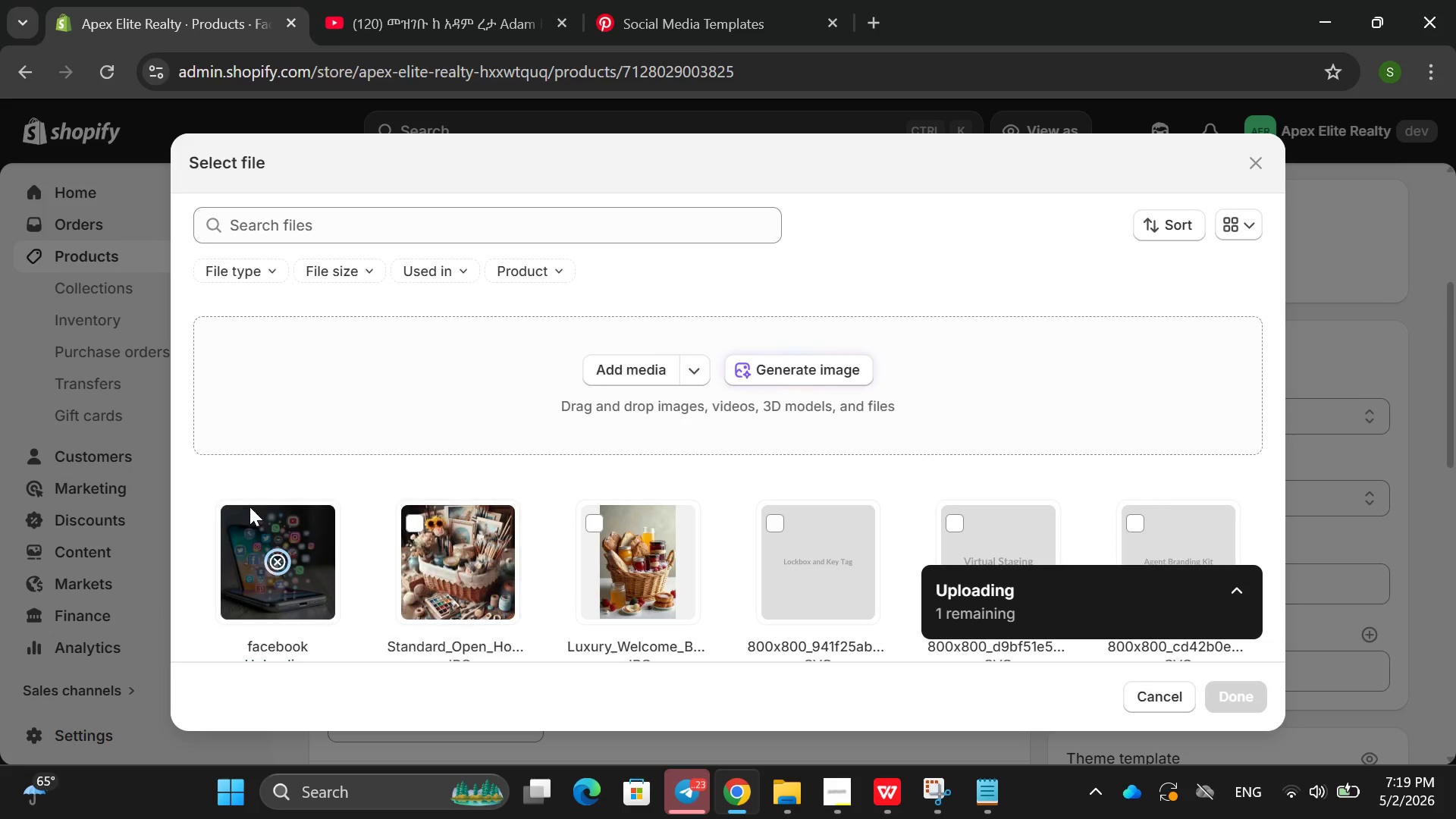 
left_click([822, 783])